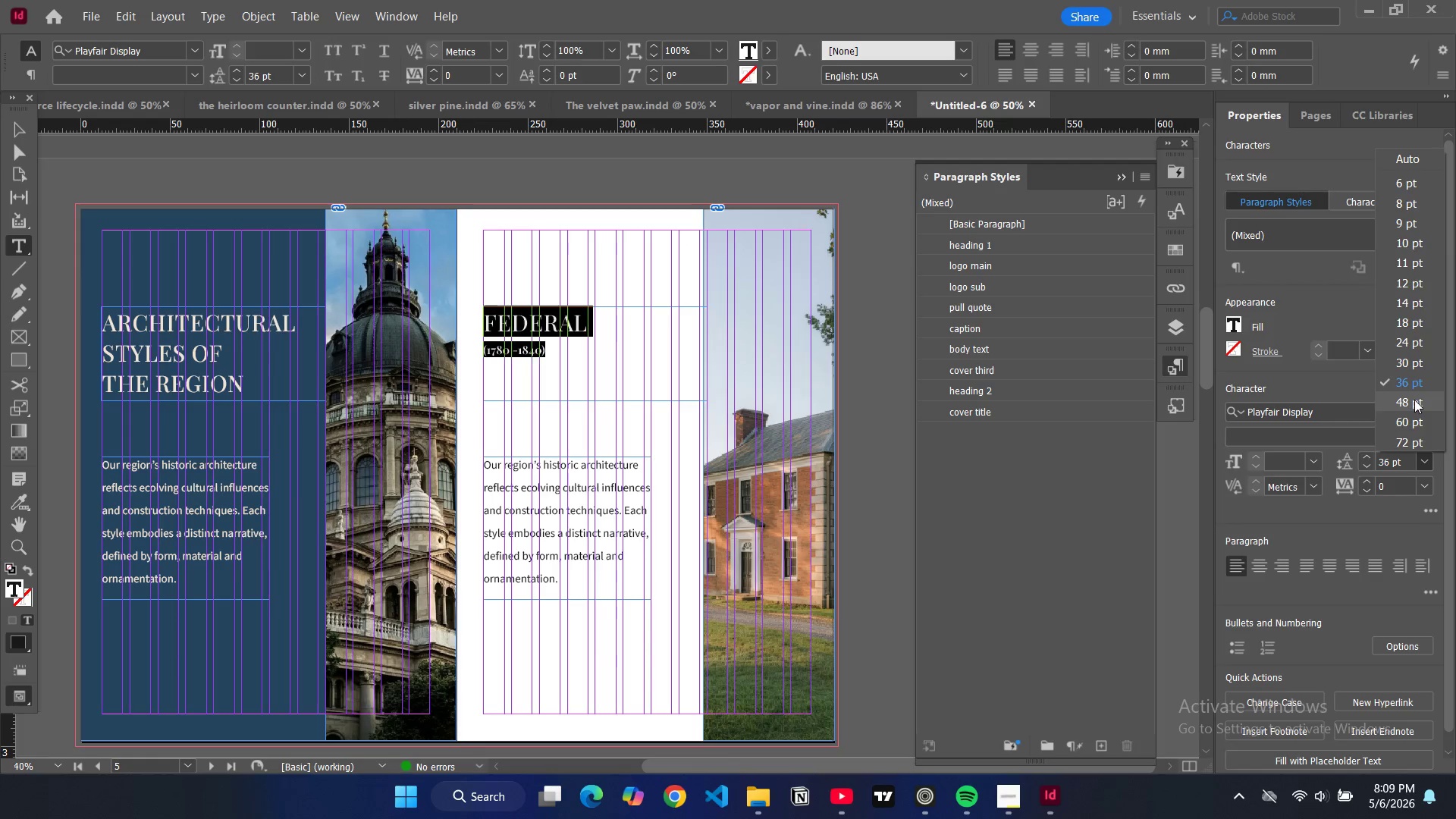 
left_click([1414, 399])
 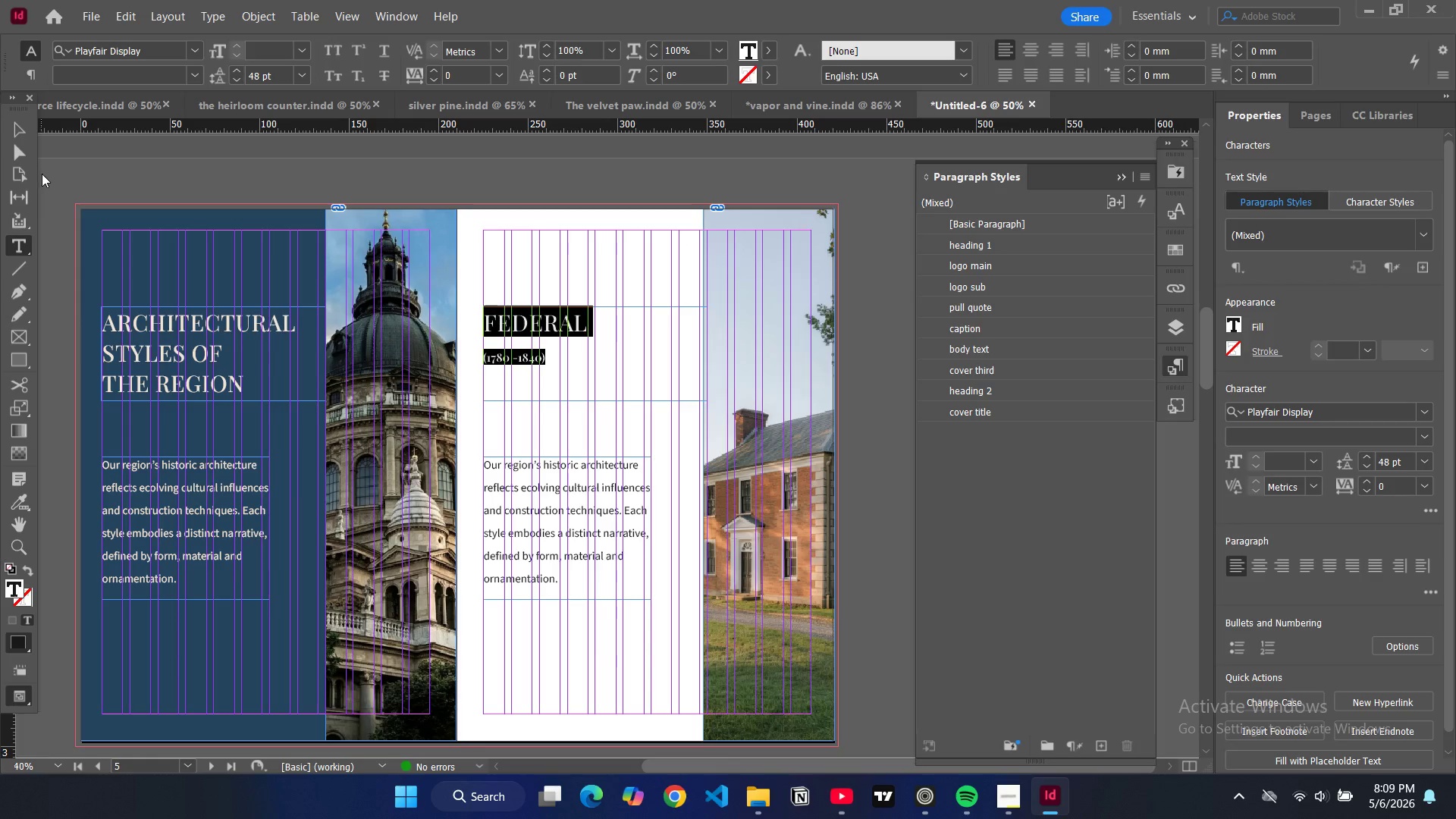 
left_click([22, 132])
 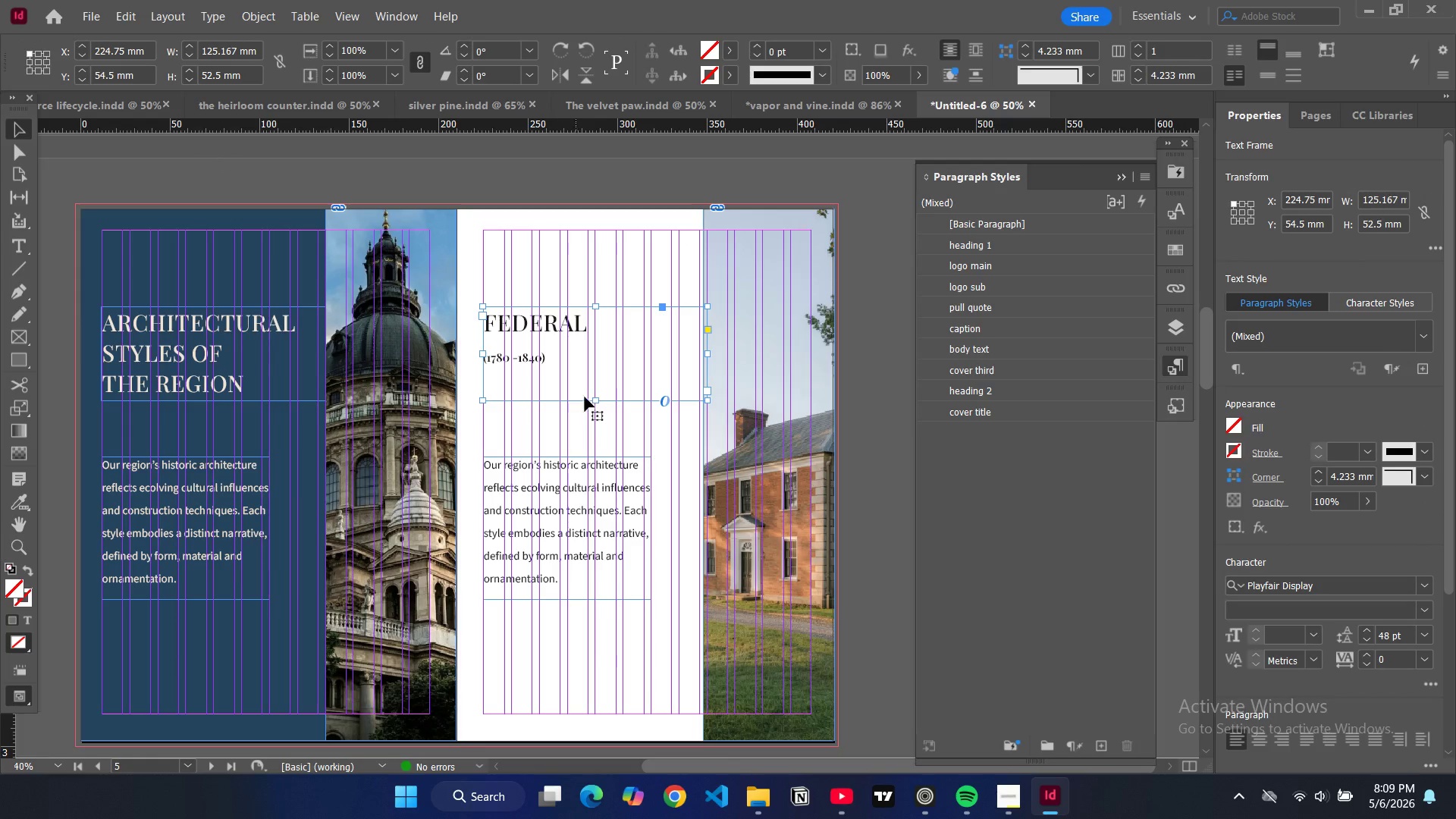 
left_click_drag(start_coordinate=[597, 403], to_coordinate=[589, 374])
 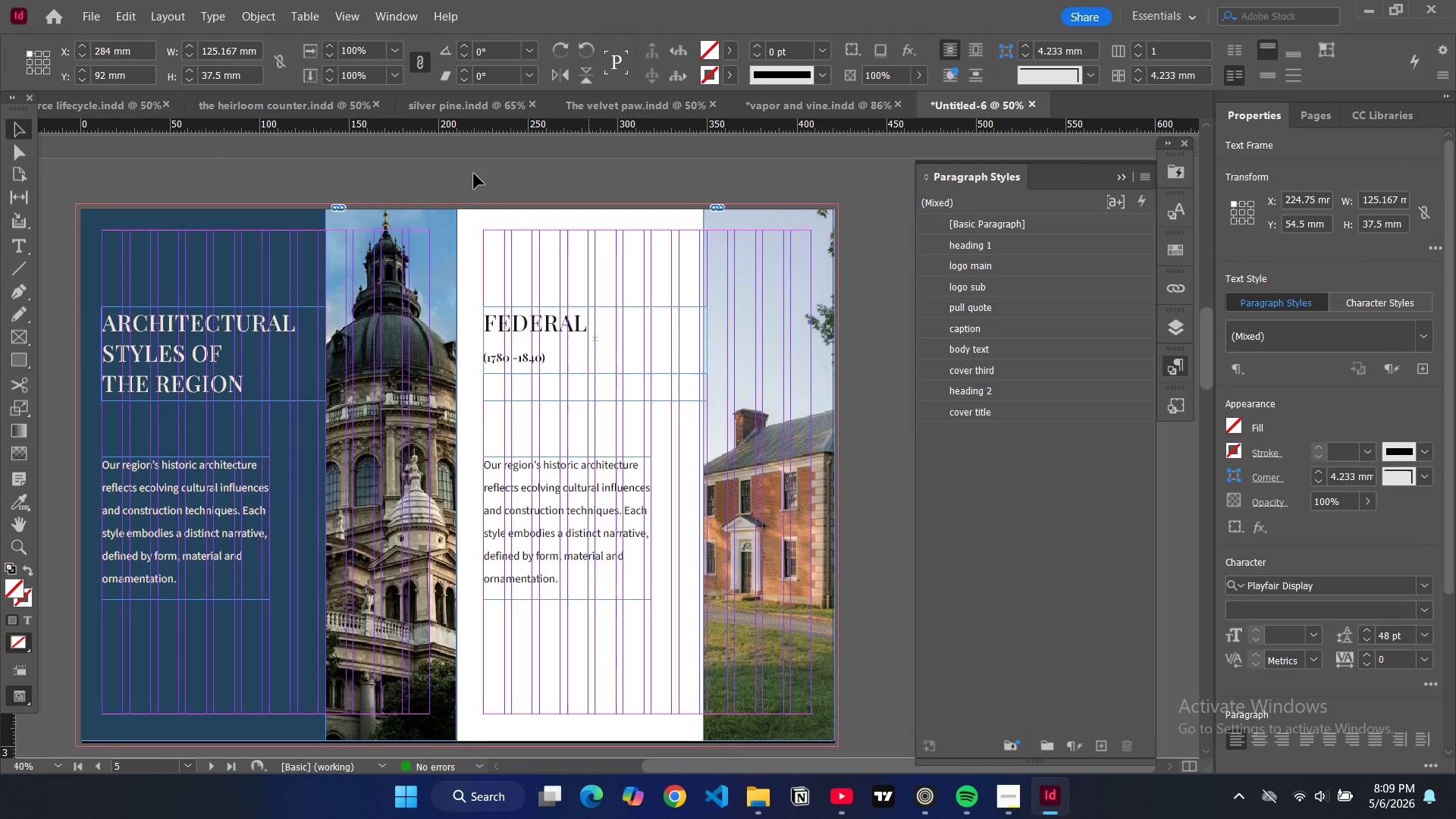 
left_click([473, 173])
 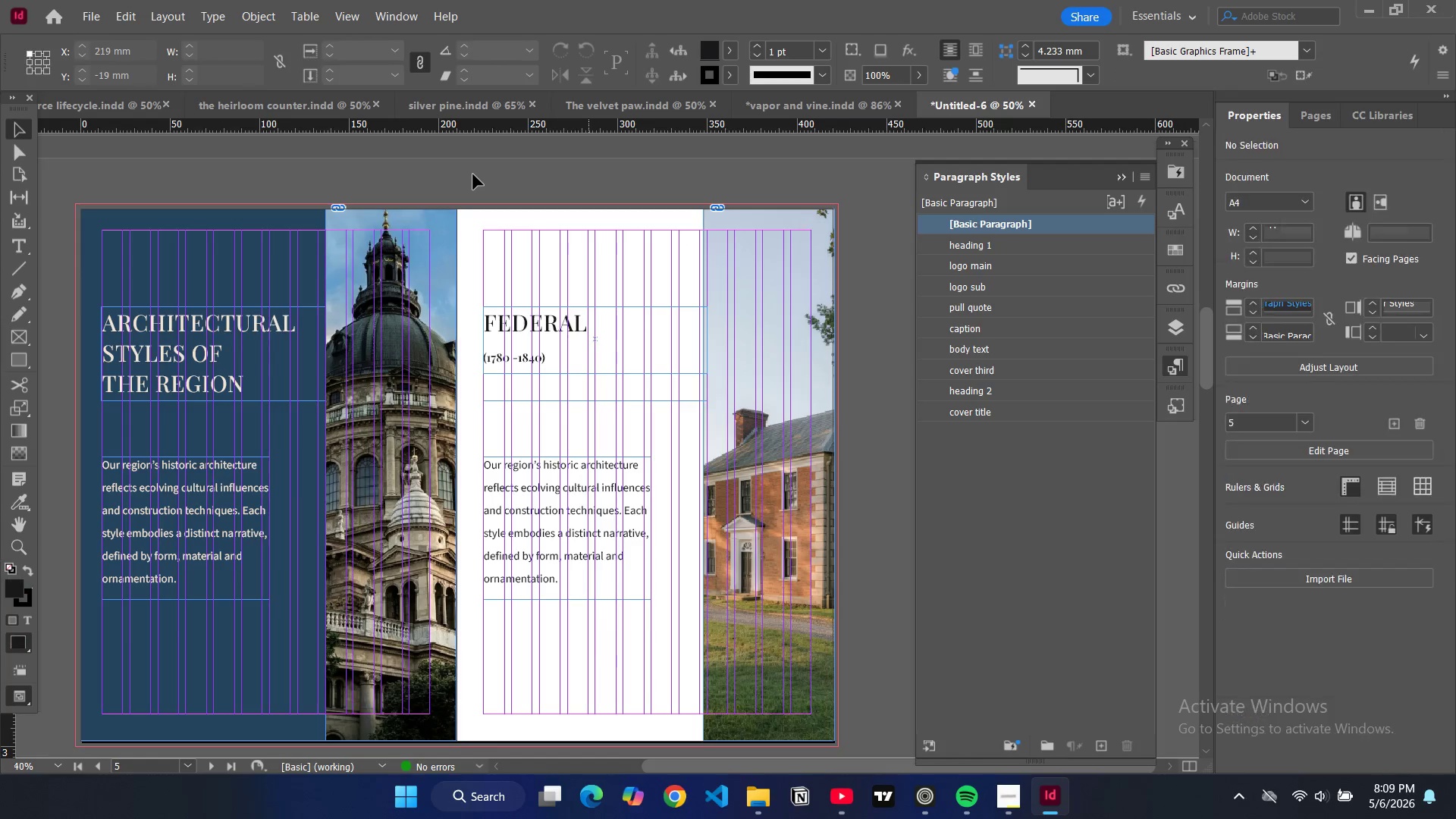 
key(W)
 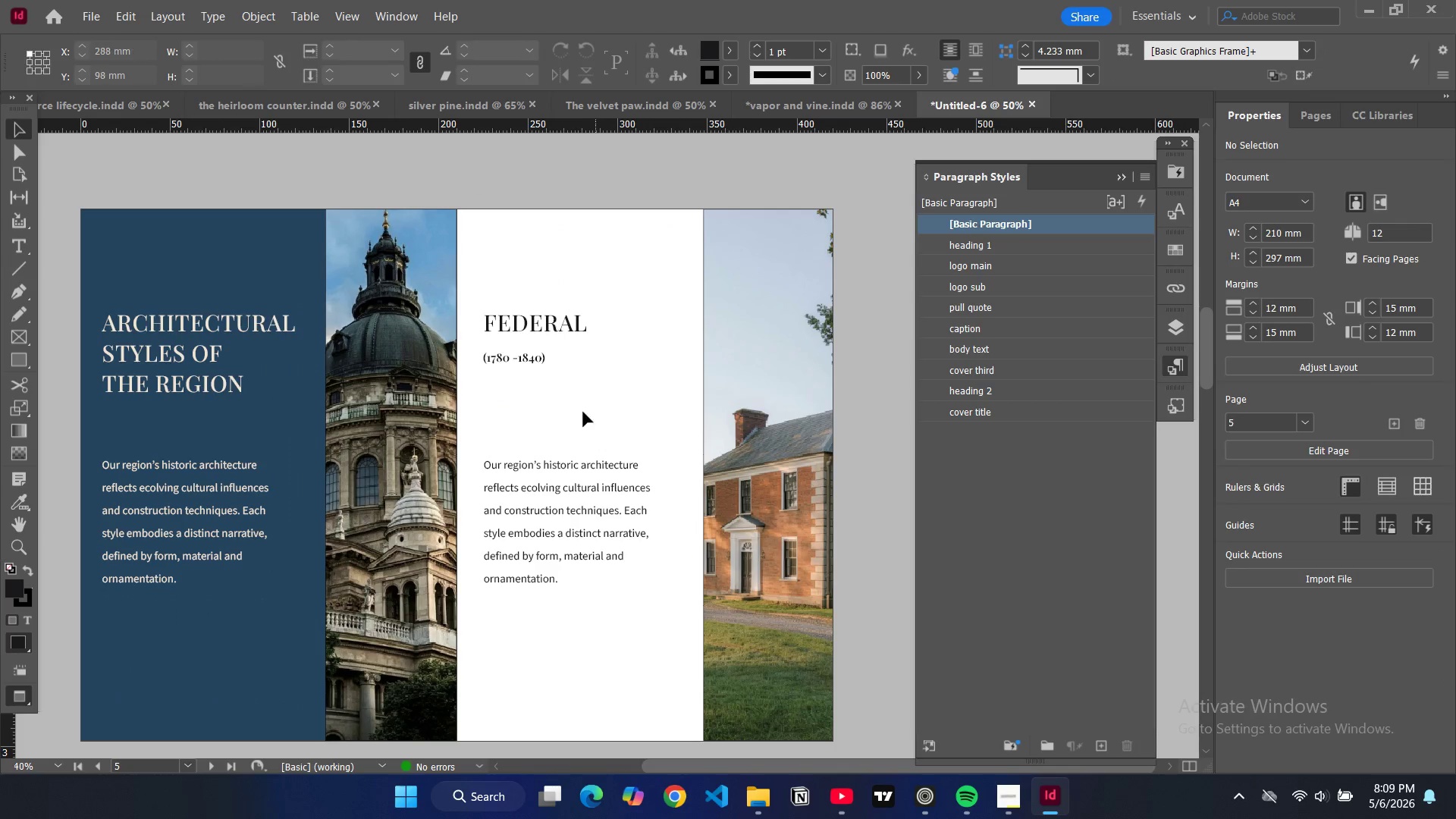 
double_click([582, 479])
 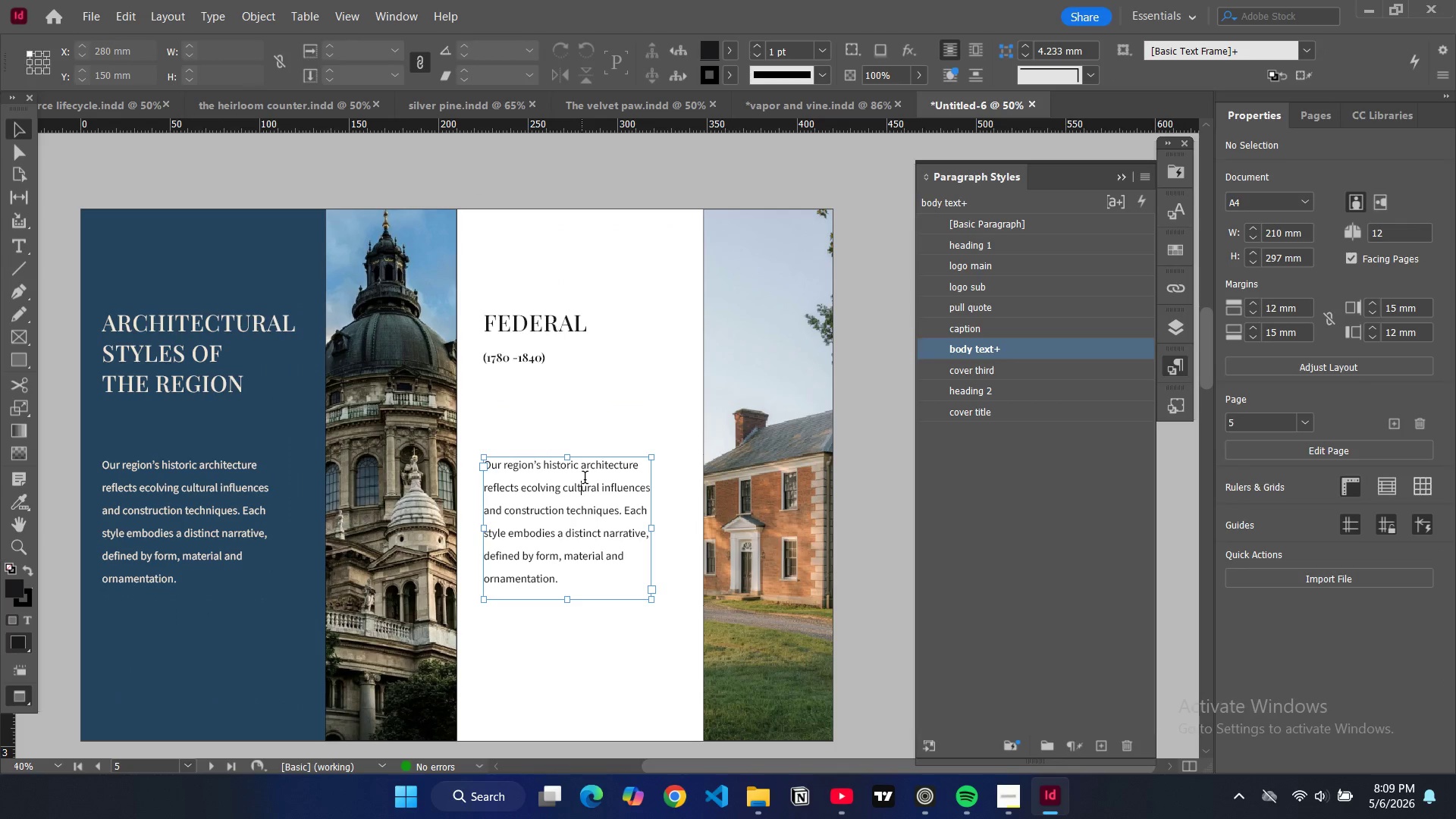 
key(Control+A)
 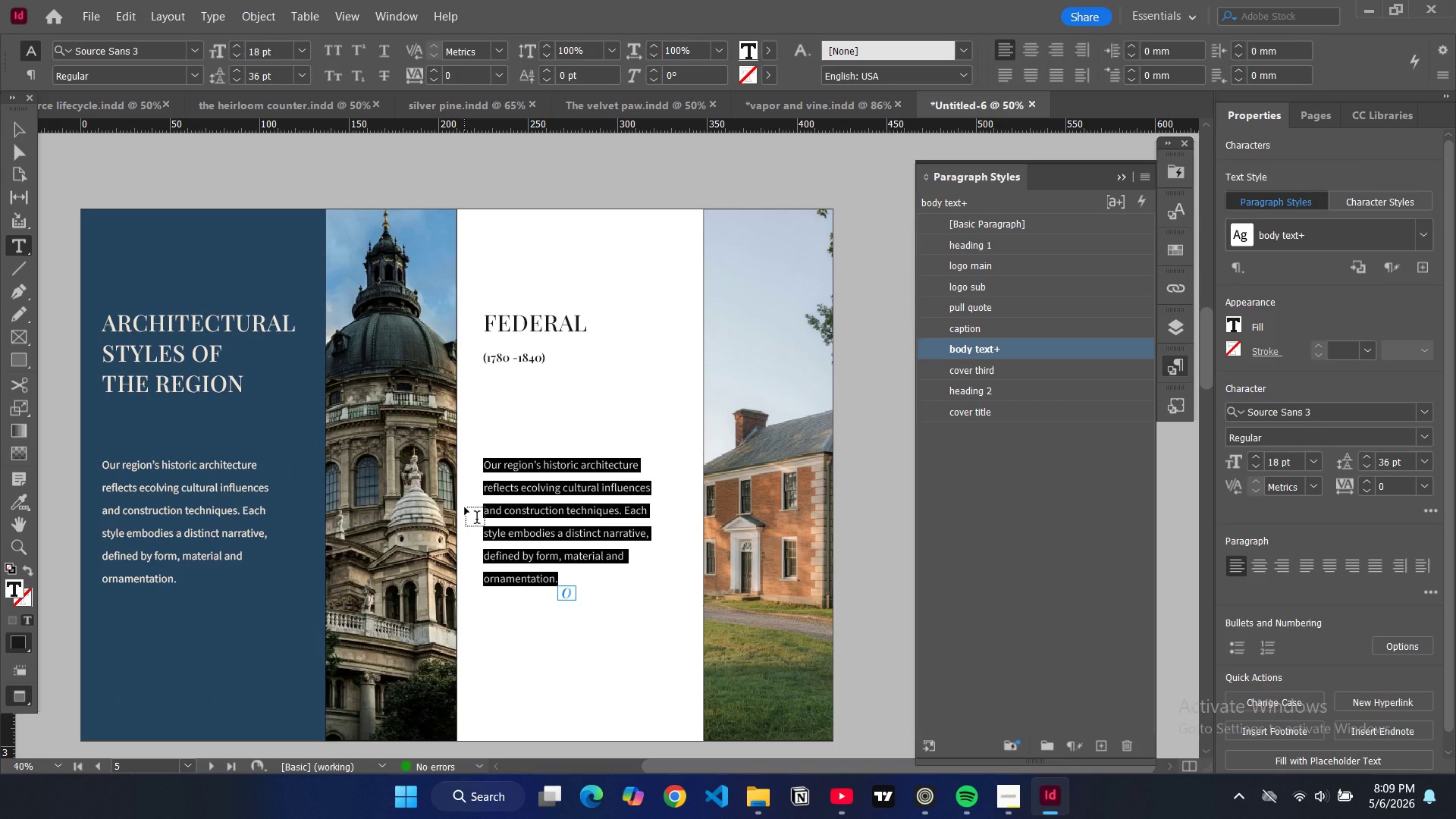 
wait(12.47)
 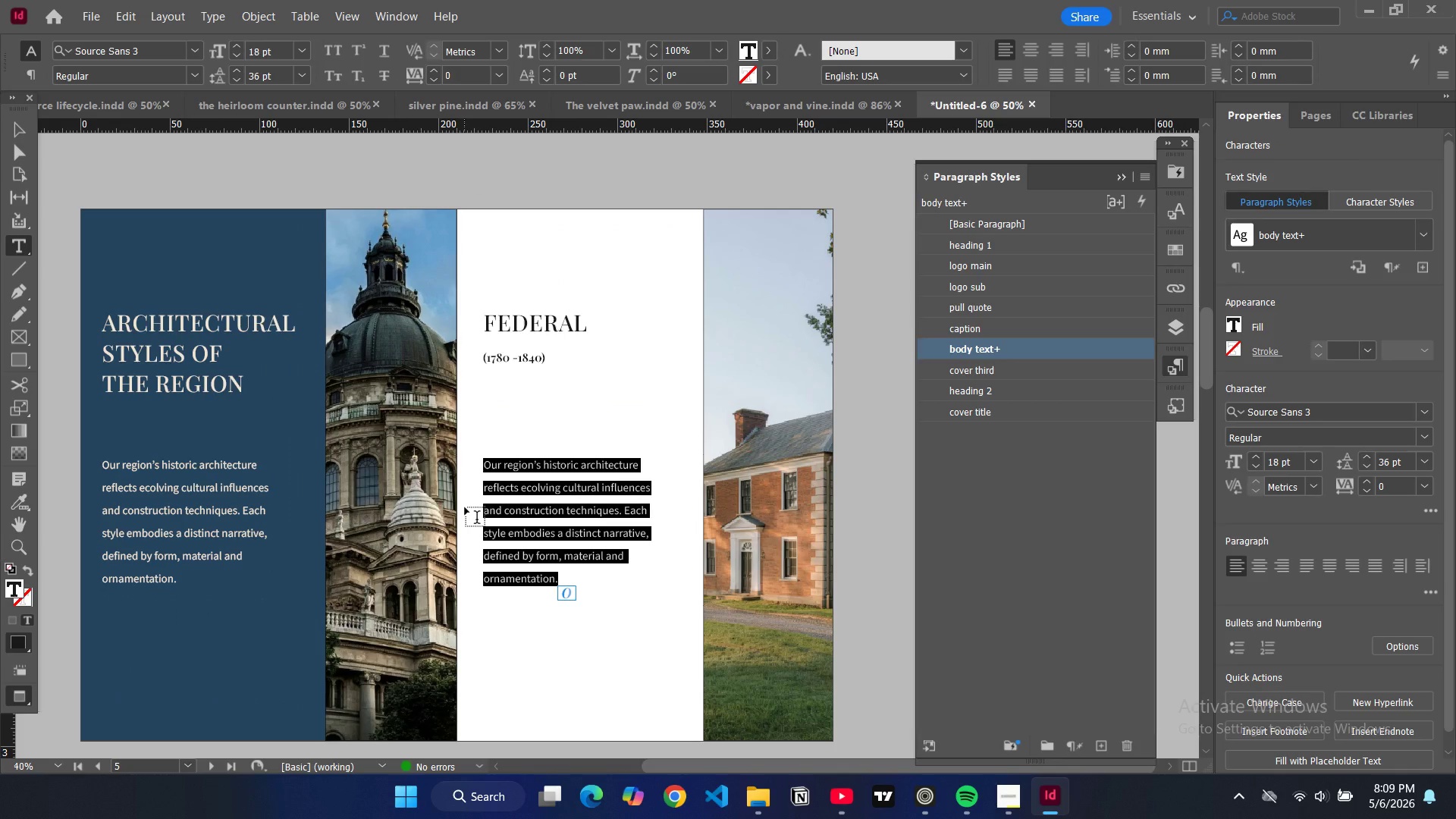 
type(Characterized by a)
key(Backspace)
type(symmetry )
key(Backspace)
type(, refined prpor)
key(Backspace)
key(Backspace)
key(Backspace)
type(oportioons)
key(Backspace)
key(Backspace)
key(Backspace)
type(ns and restrained decorative elemets)
key(Backspace)
key(Backspace)
type(nts, Federal-style homes emphasizes )
key(Backspace)
key(Backspace)
type( baal)
key(Backspace)
key(Backspace)
type(lance and elegance,)
key(Backspace)
type(. Brick facades, evenly spaced windows,)
key(Backspace)
type( and classical detailing define this period.)
 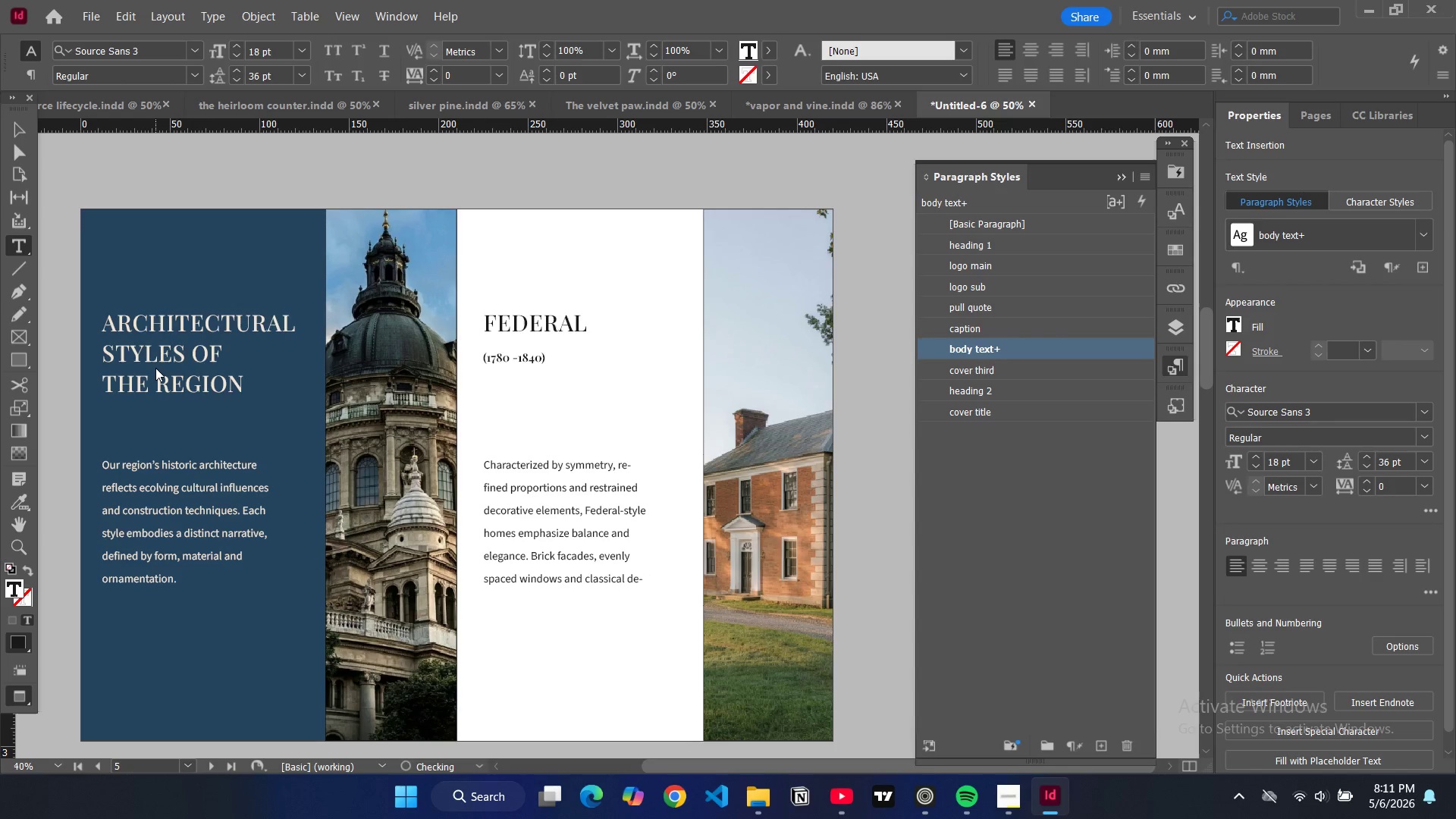 
scroll: coordinate [392, 432], scroll_direction: down, amount: 1.0
 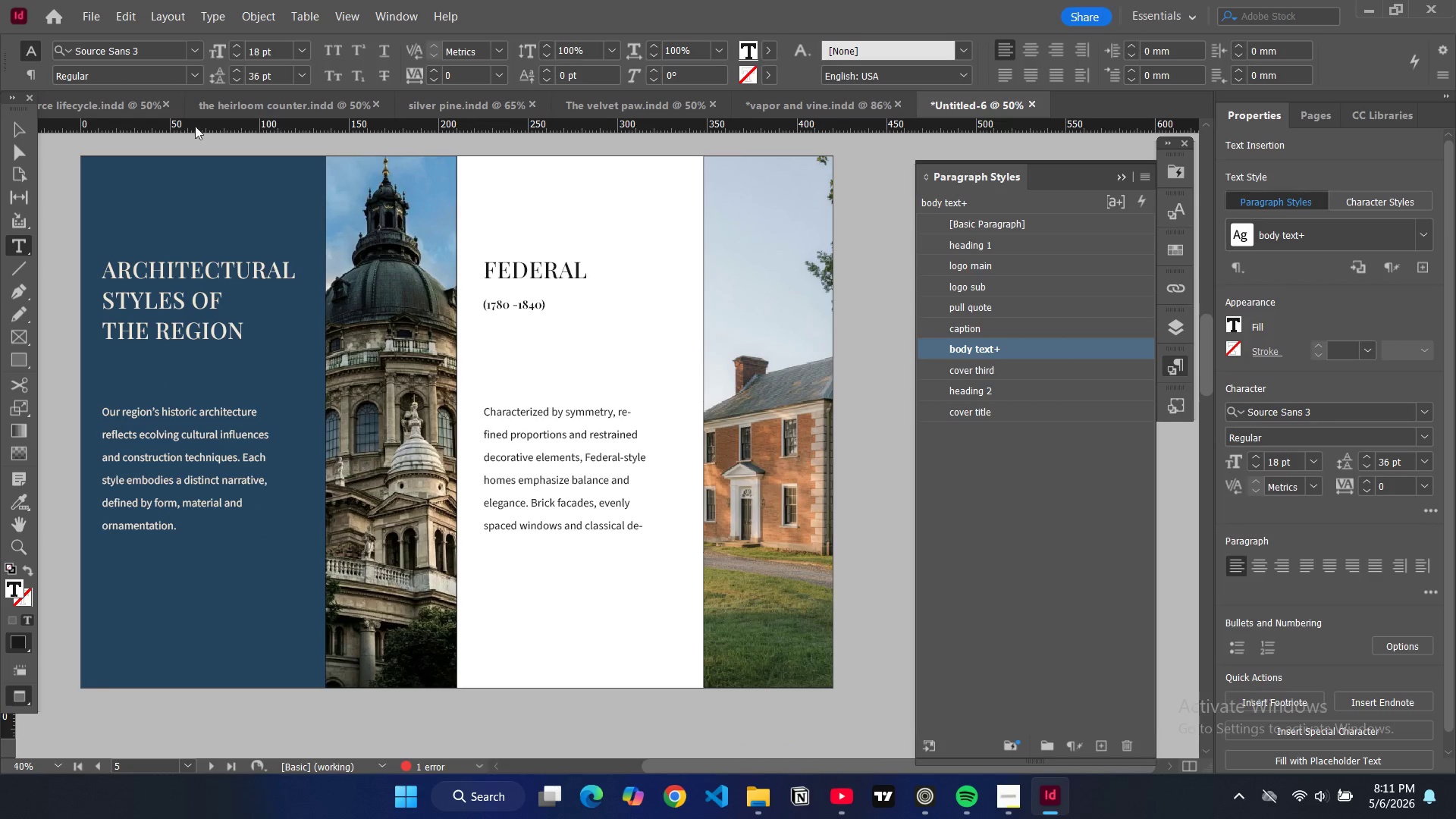 
left_click([17, 136])
 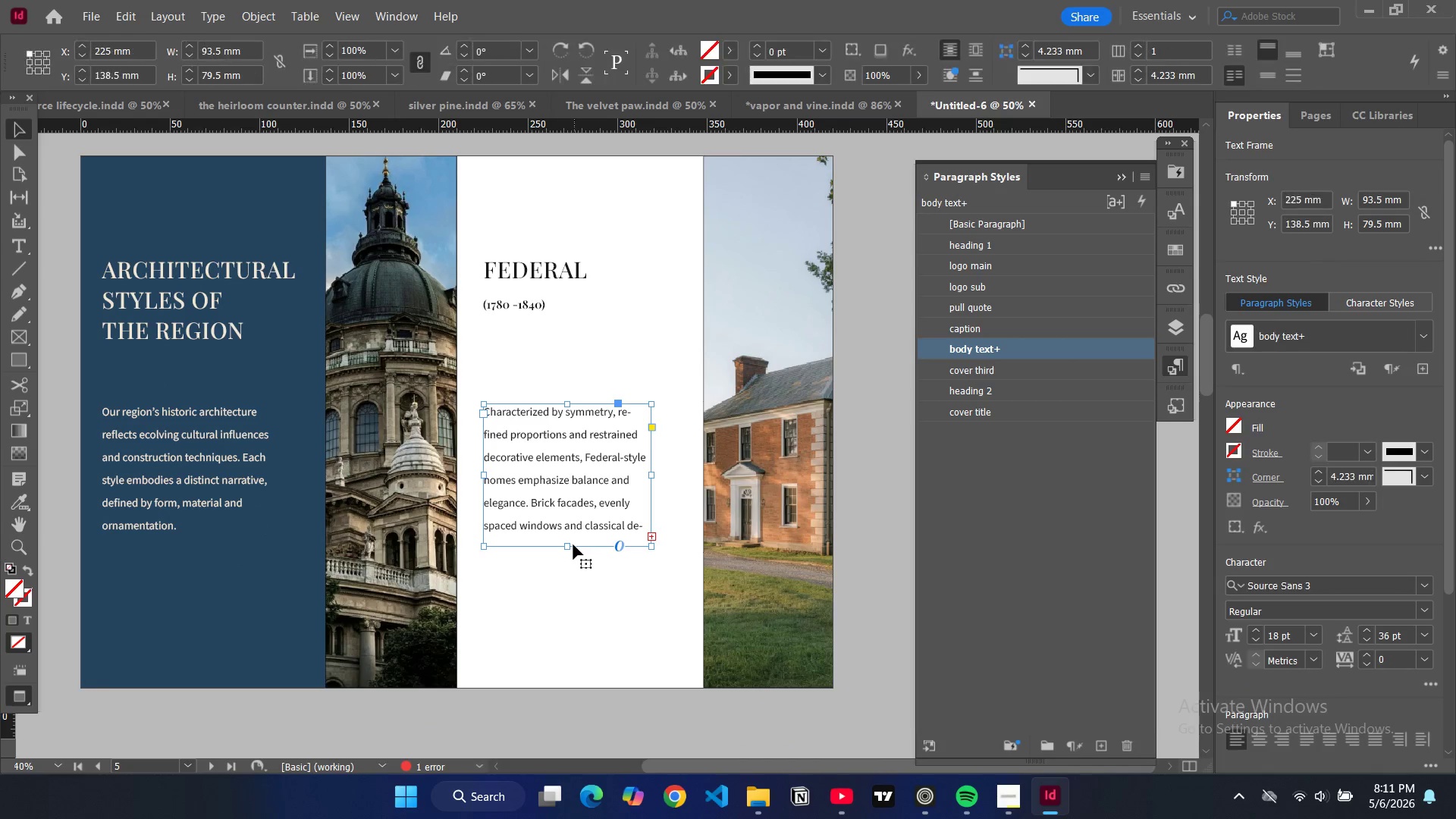 
left_click_drag(start_coordinate=[566, 549], to_coordinate=[580, 584])
 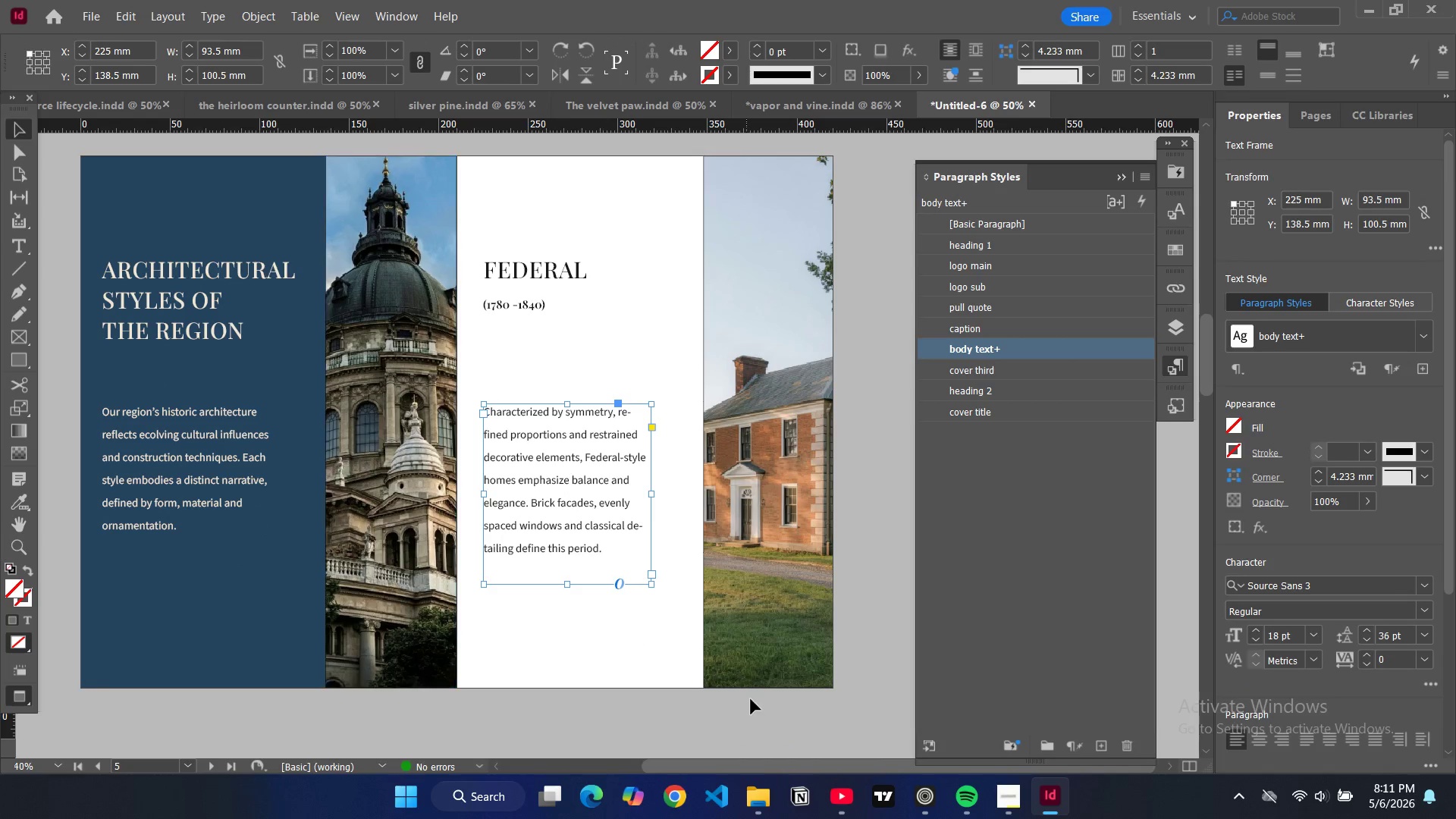 
left_click([755, 721])
 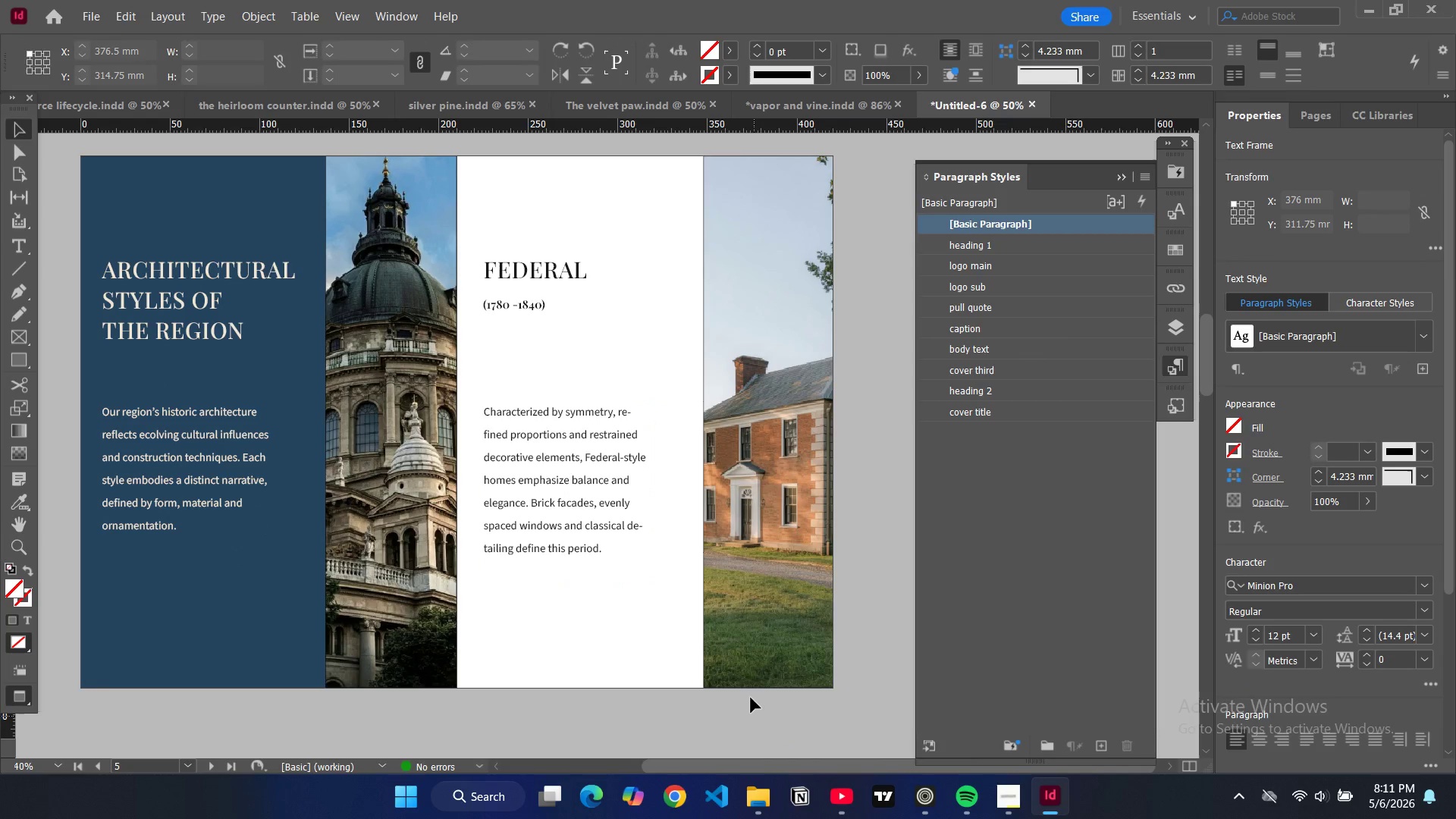 
type(www)
 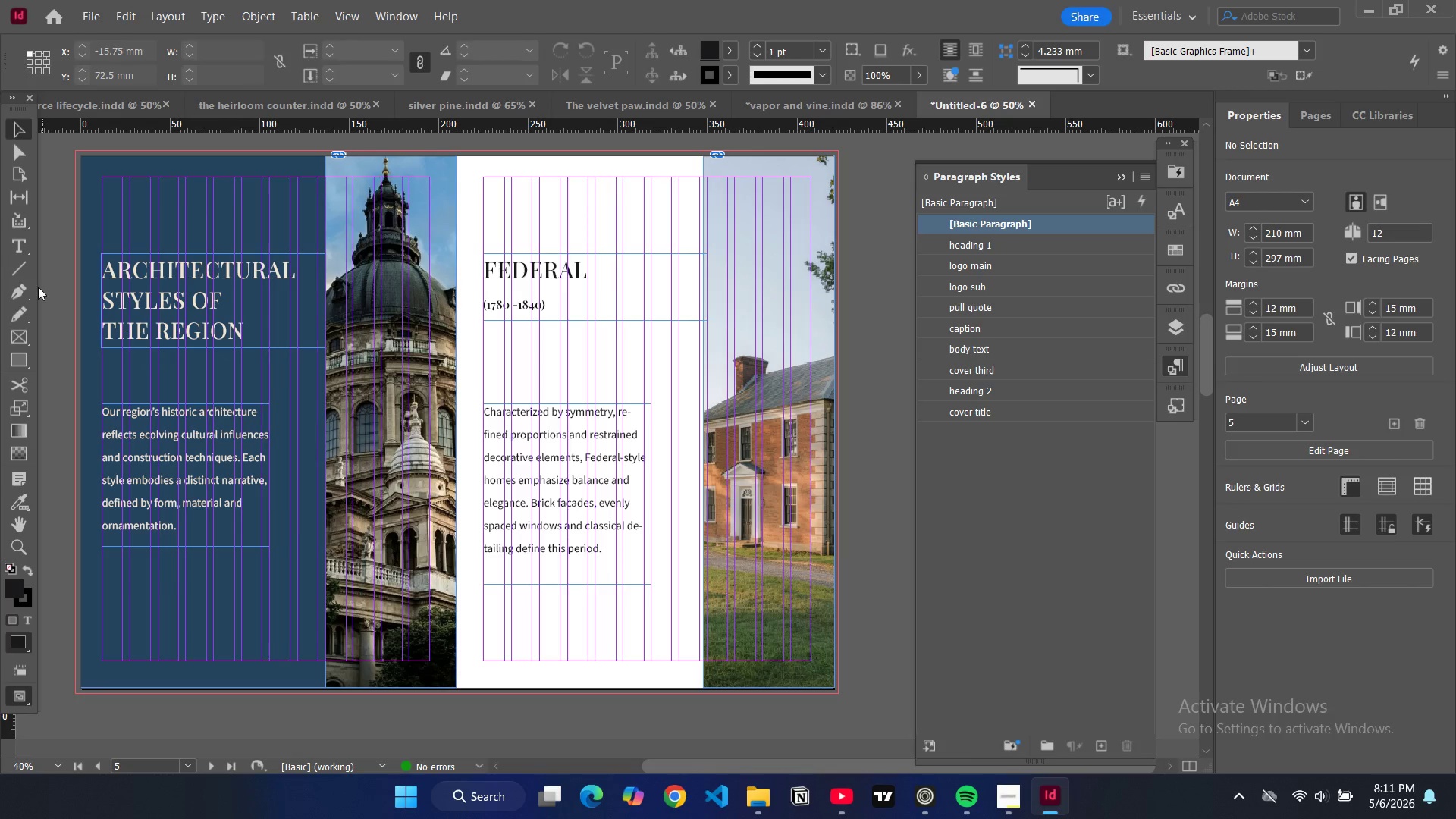 
left_click([18, 268])
 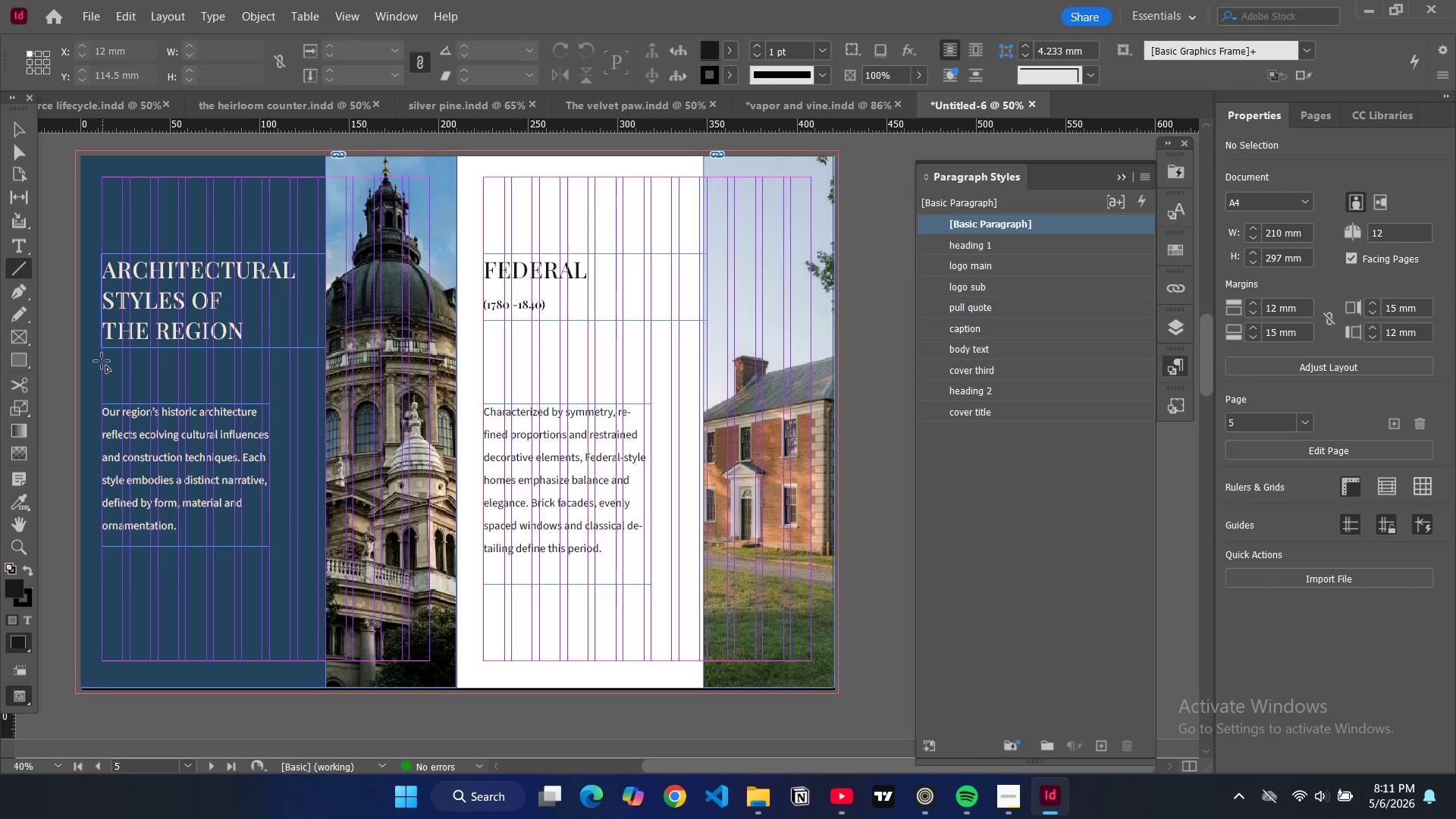 
left_click_drag(start_coordinate=[102, 361], to_coordinate=[188, 362])
 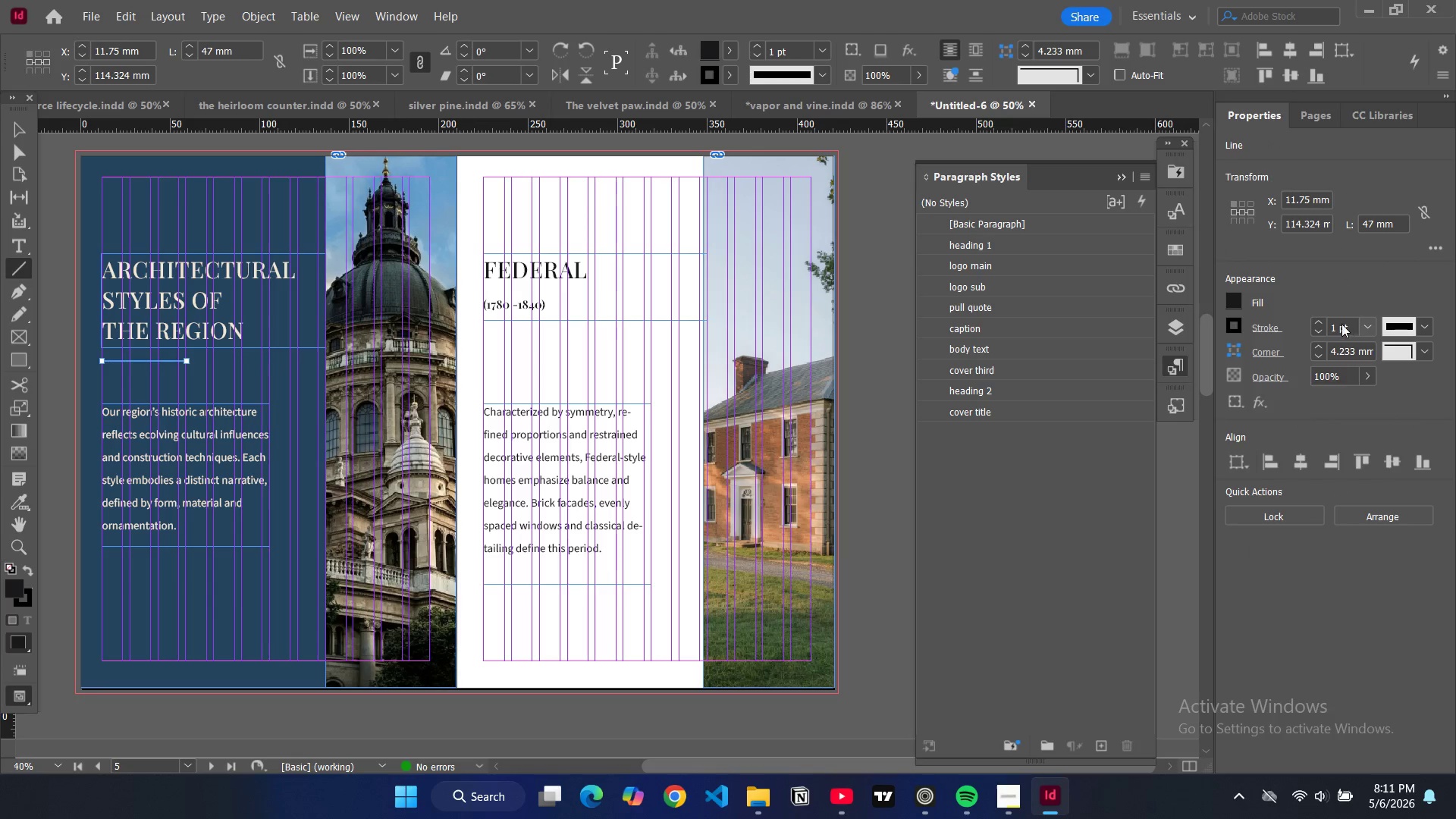 
double_click([1320, 323])
 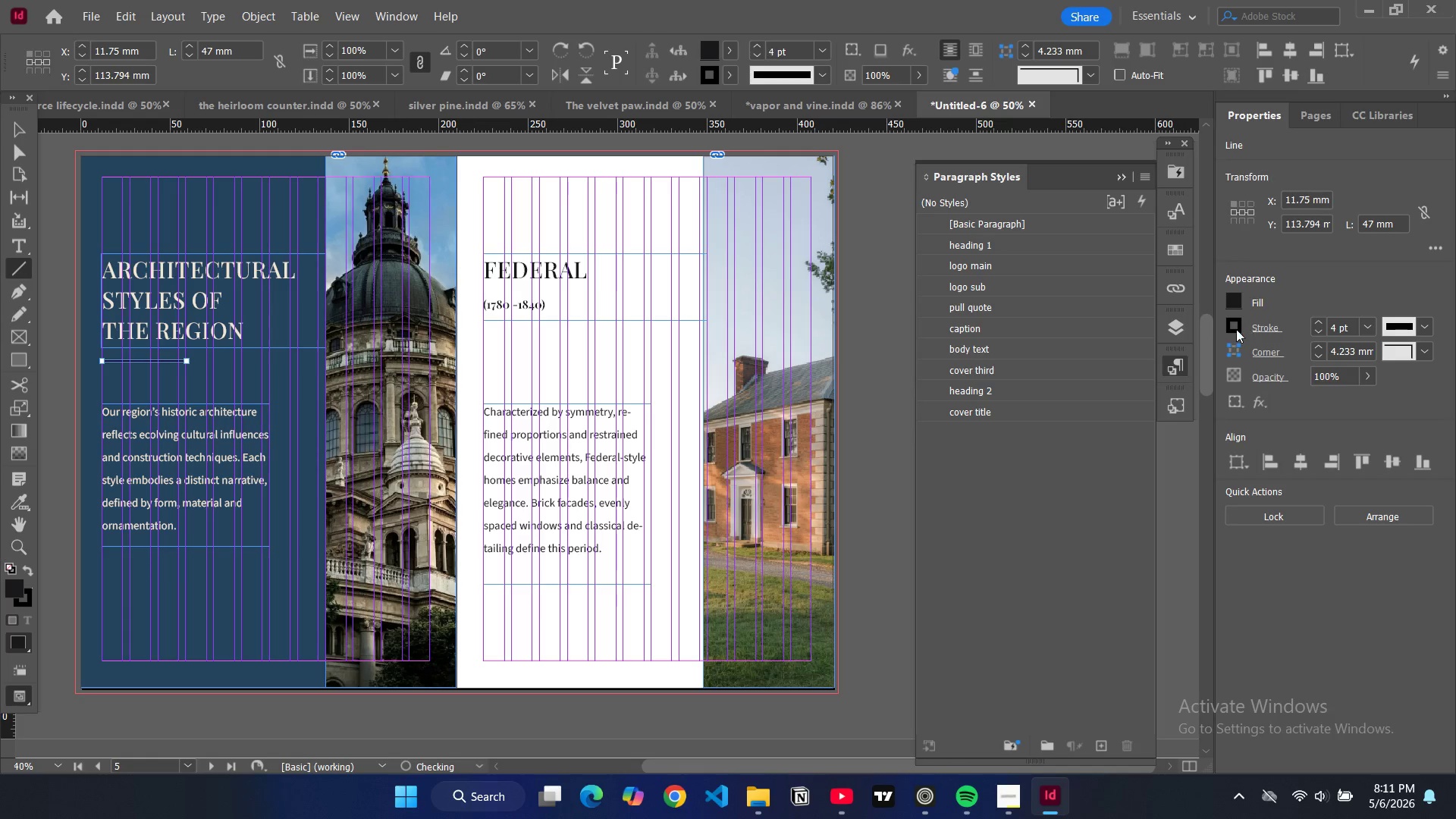 
left_click([1238, 330])
 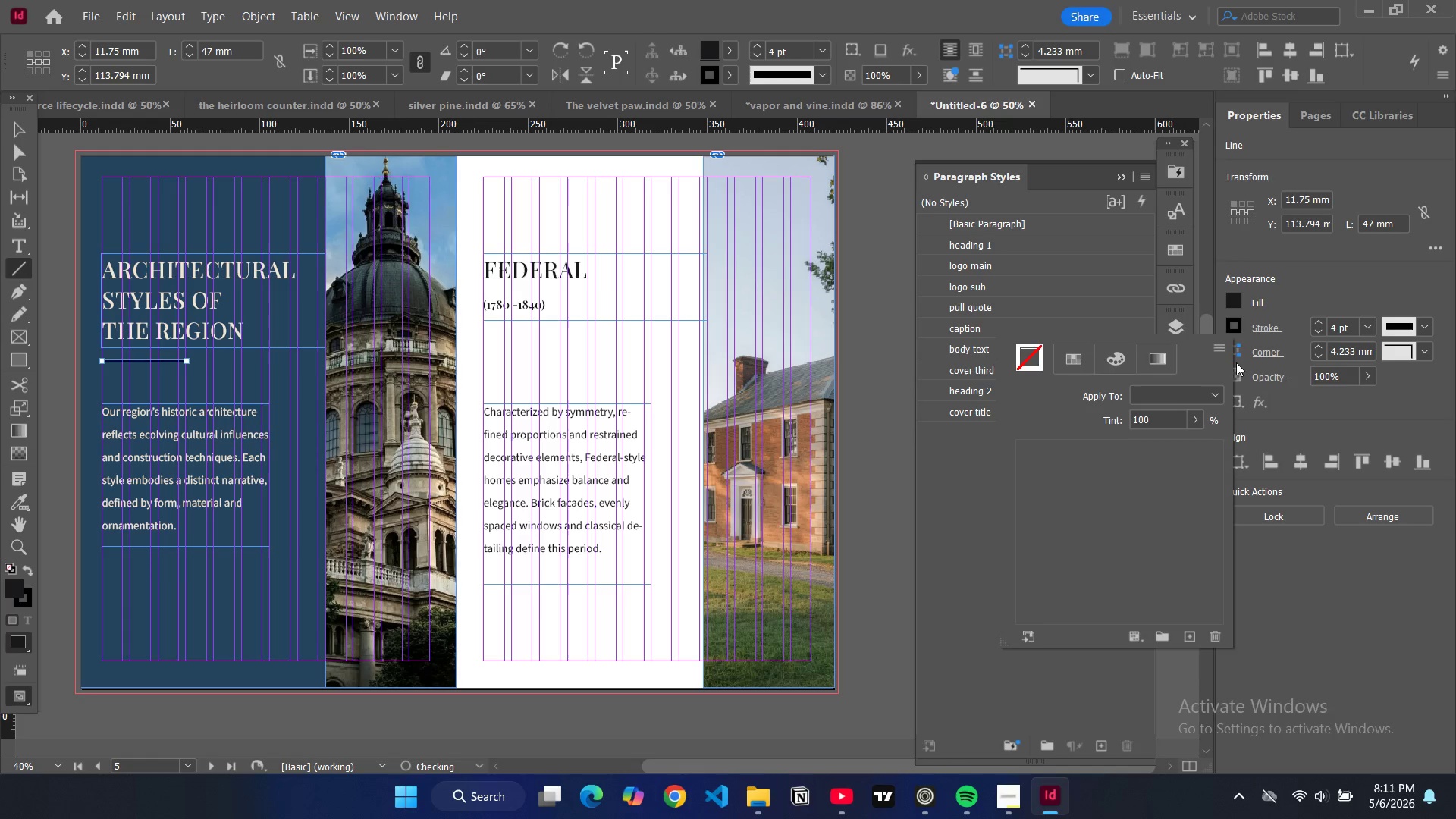 
scroll: coordinate [1116, 543], scroll_direction: down, amount: 6.0
 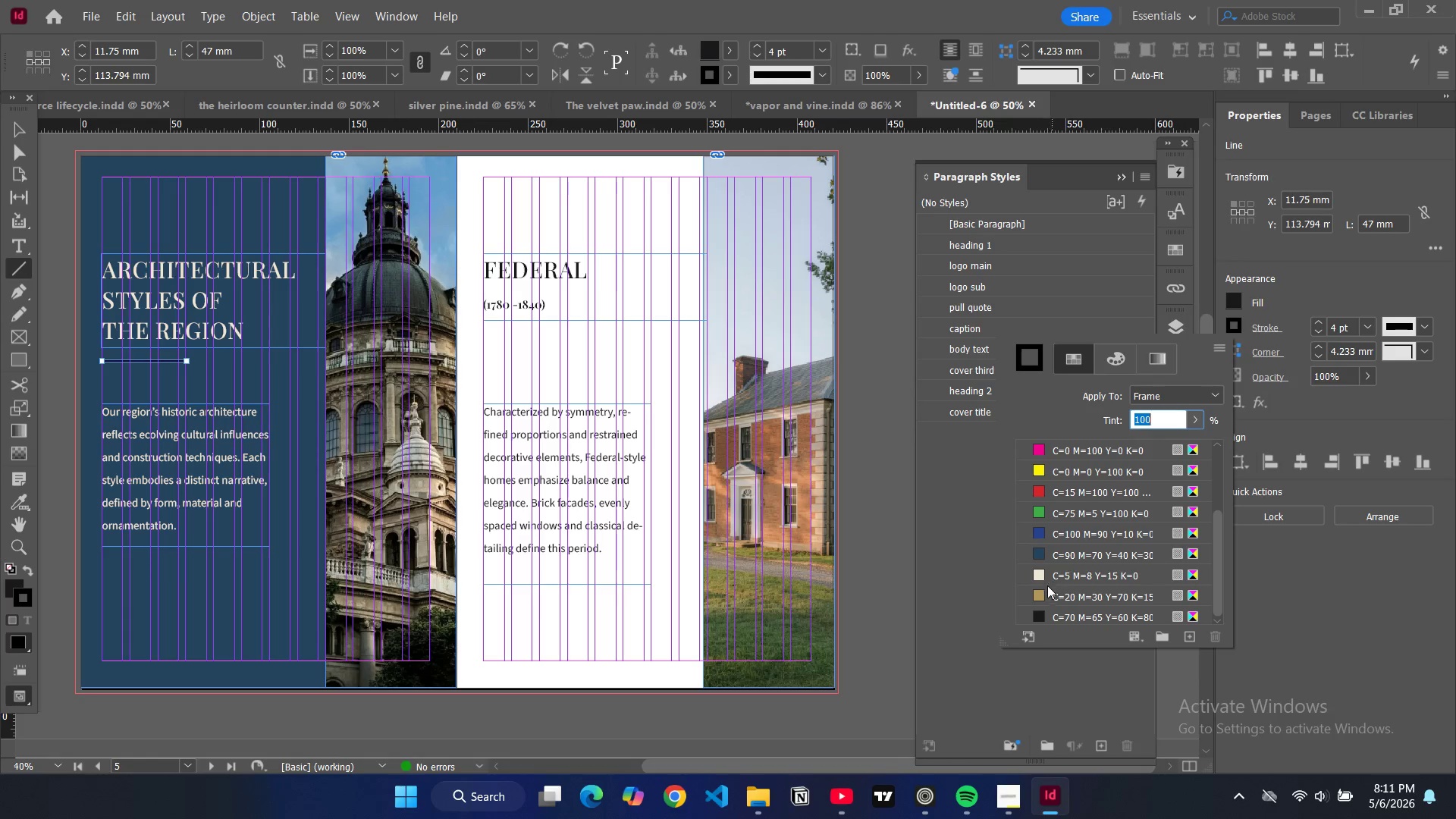 
left_click([1036, 598])
 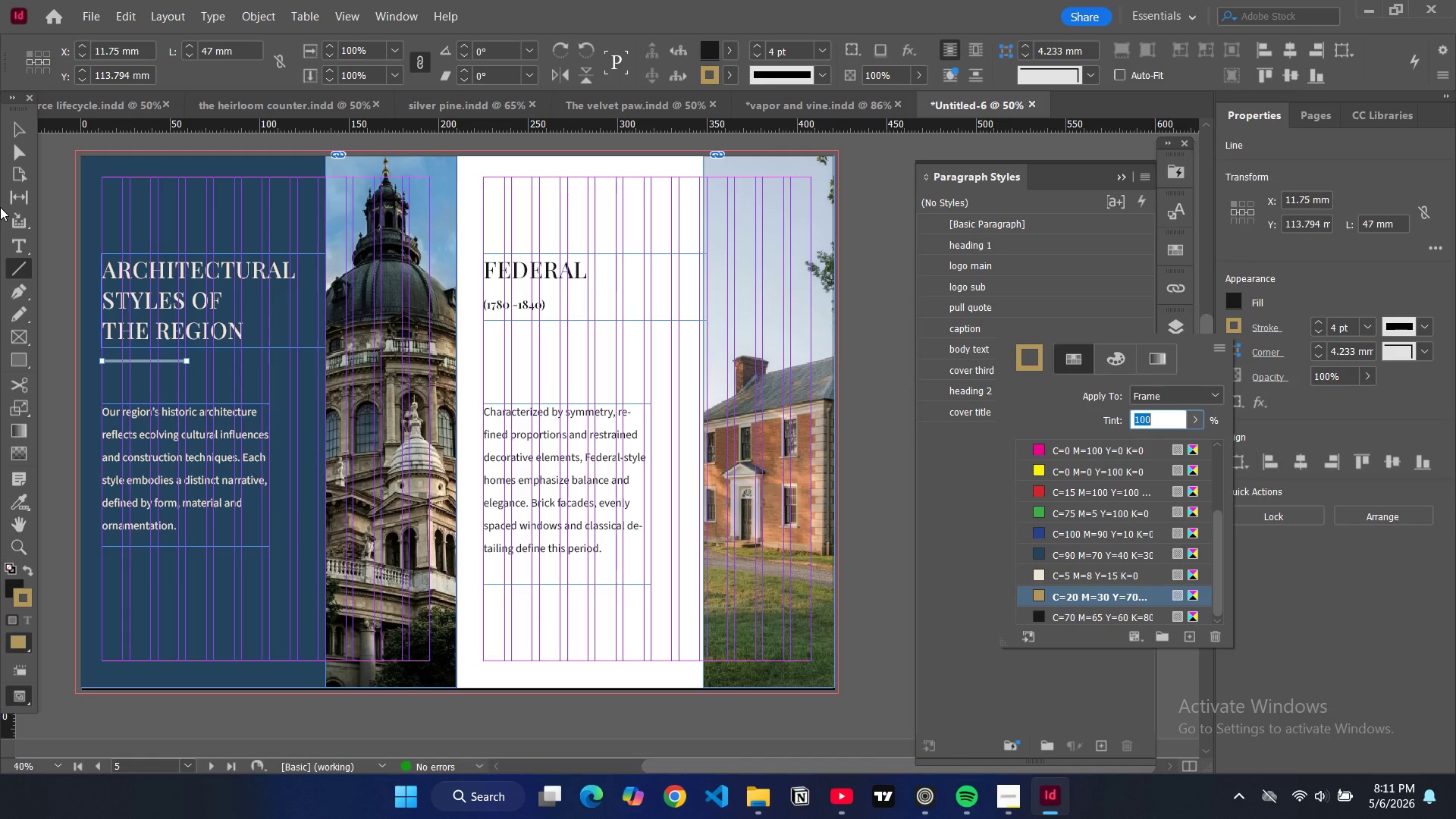 
left_click([19, 127])
 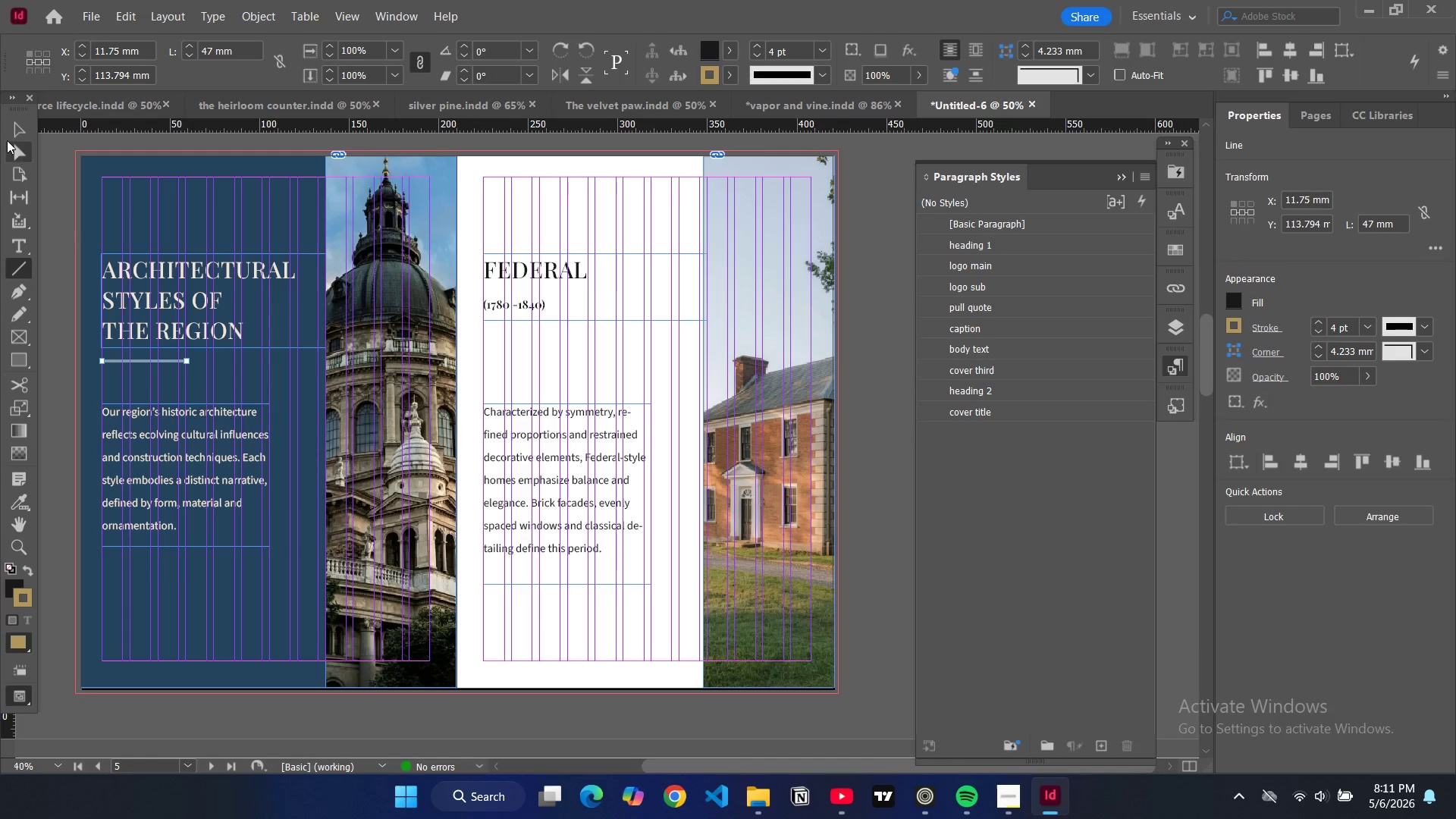 
left_click([13, 137])
 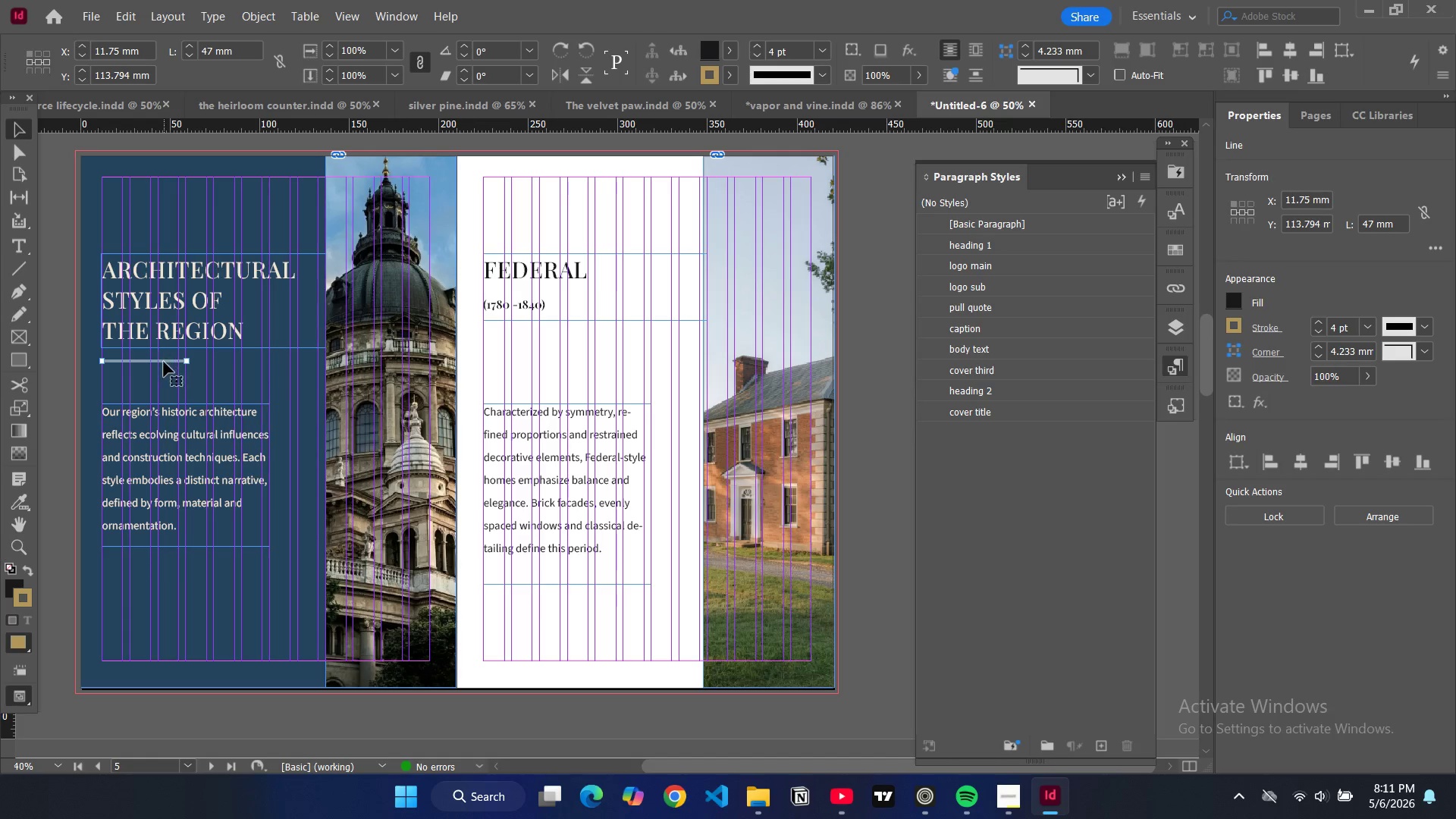 
key(Control+C)
 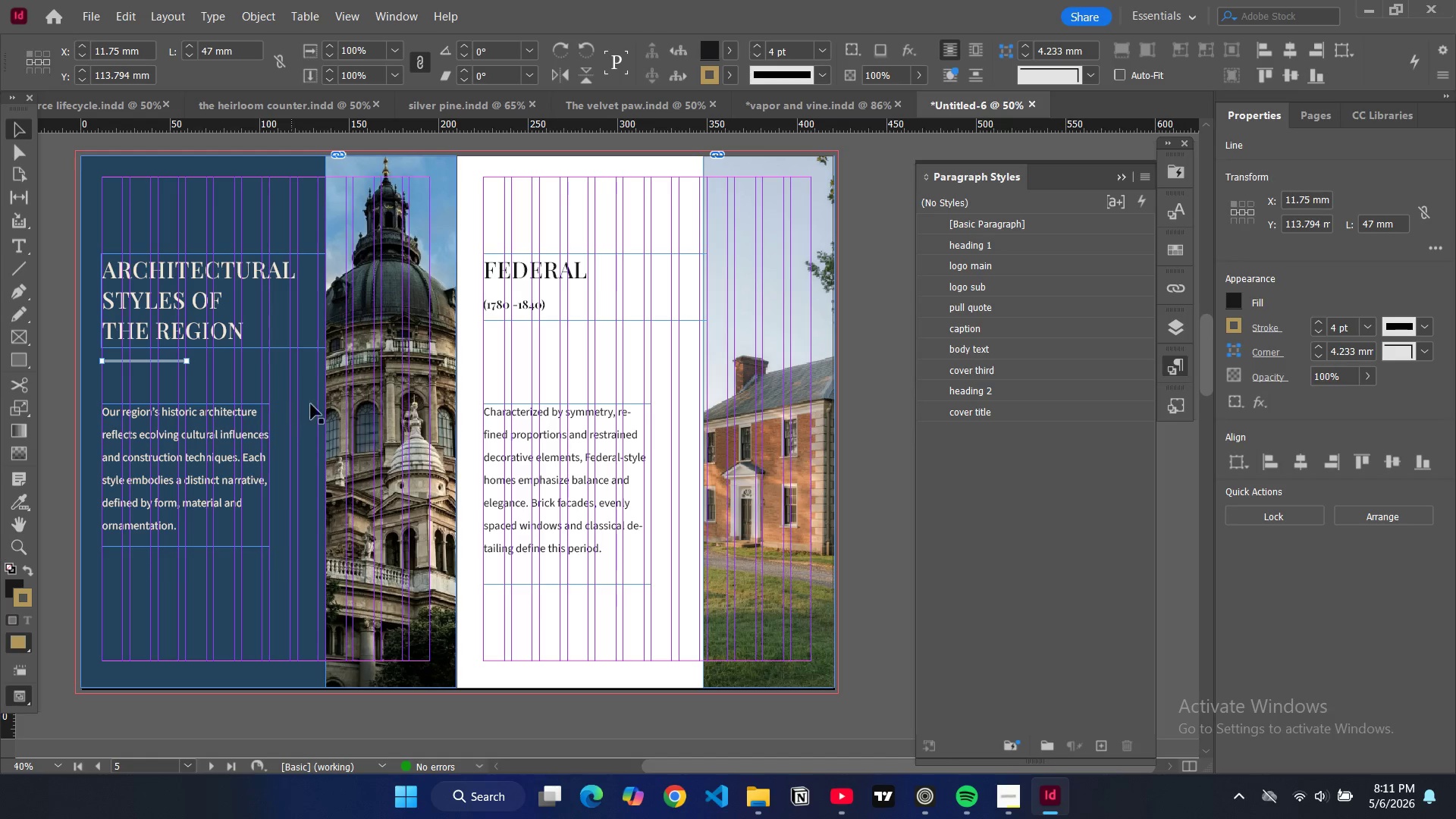 
key(Control+V)
 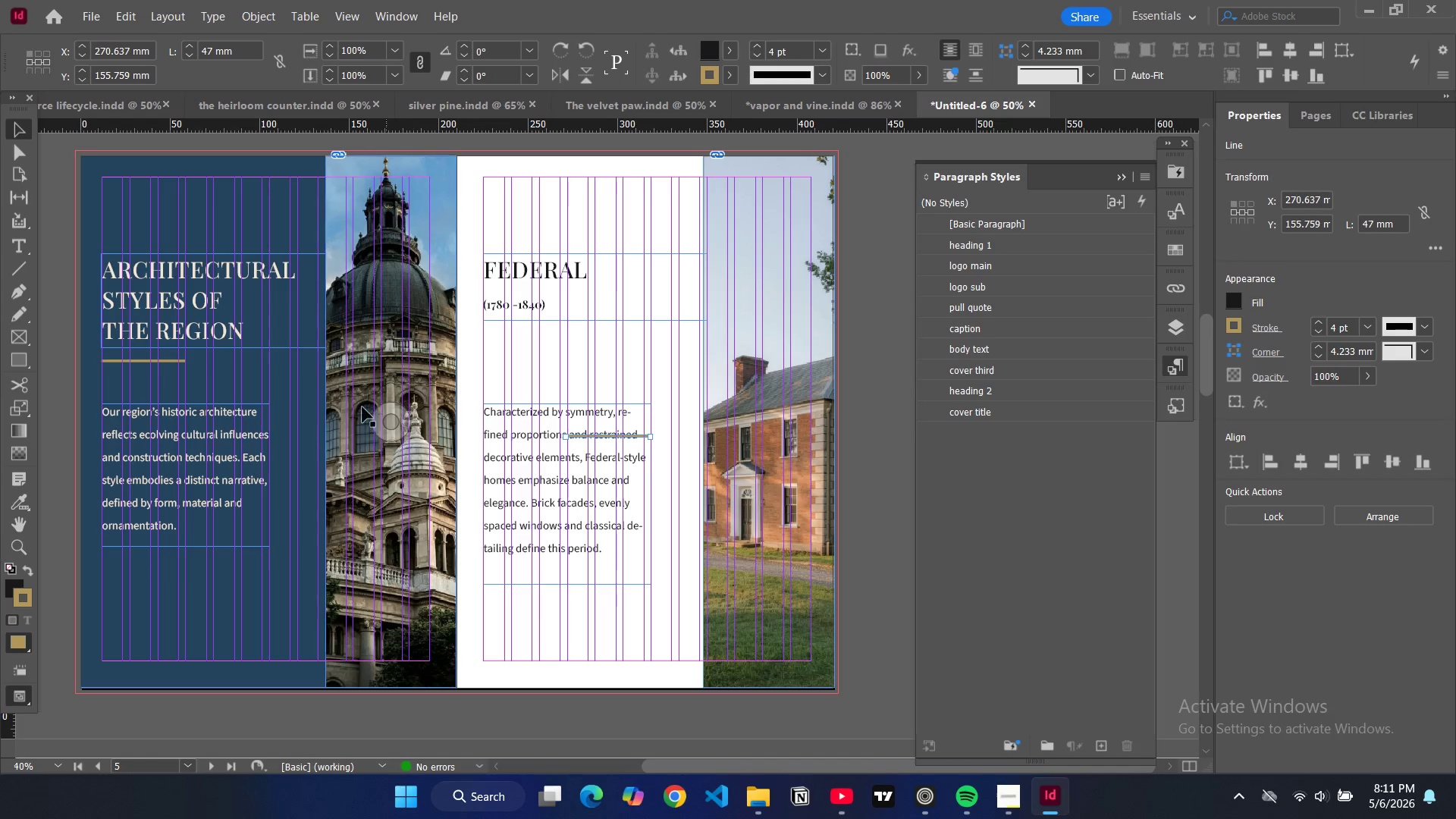 
left_click([162, 360])
 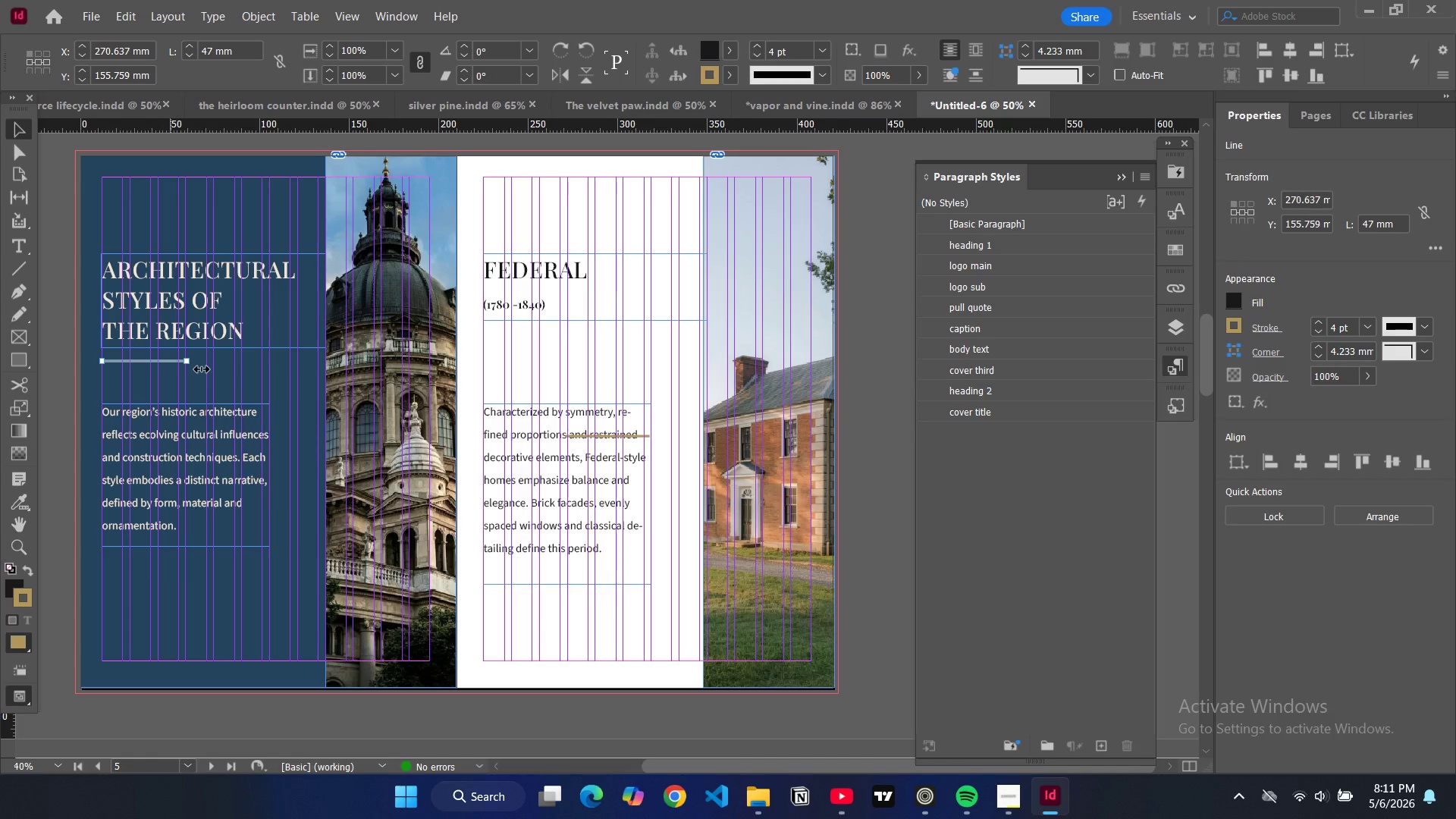 
key(Control+C)
 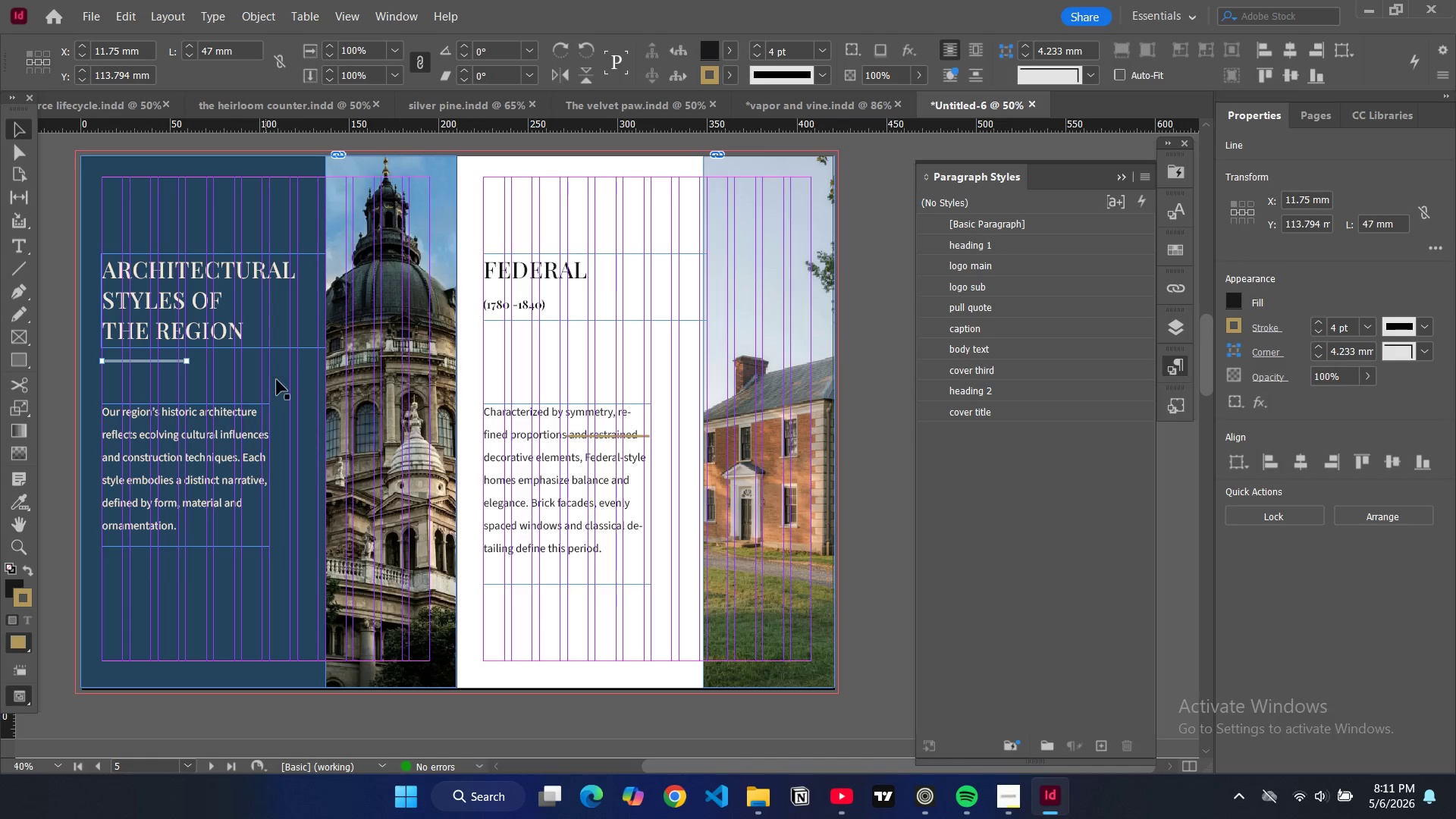 
key(Control+V)
 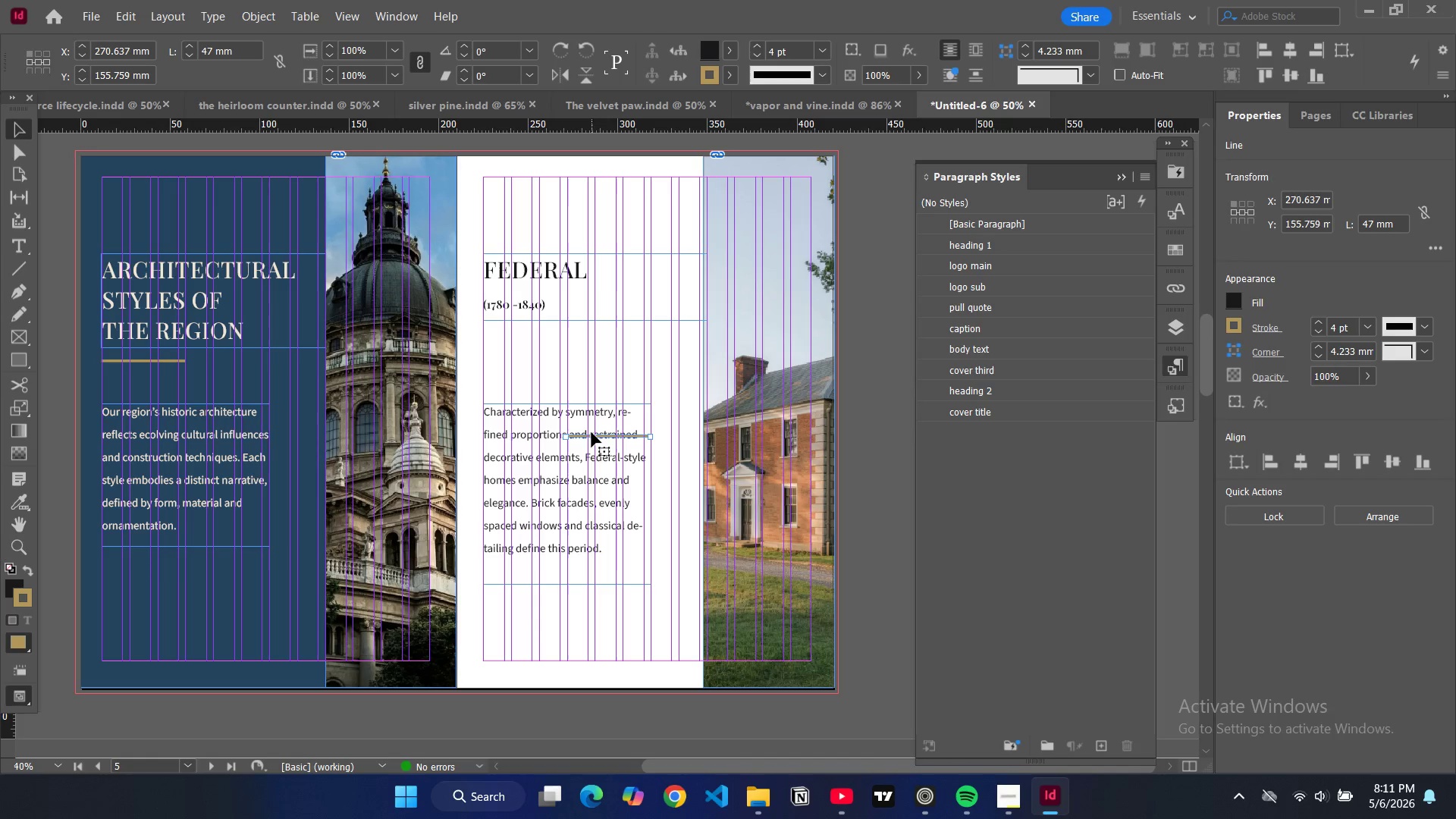 
left_click_drag(start_coordinate=[594, 435], to_coordinate=[512, 337])
 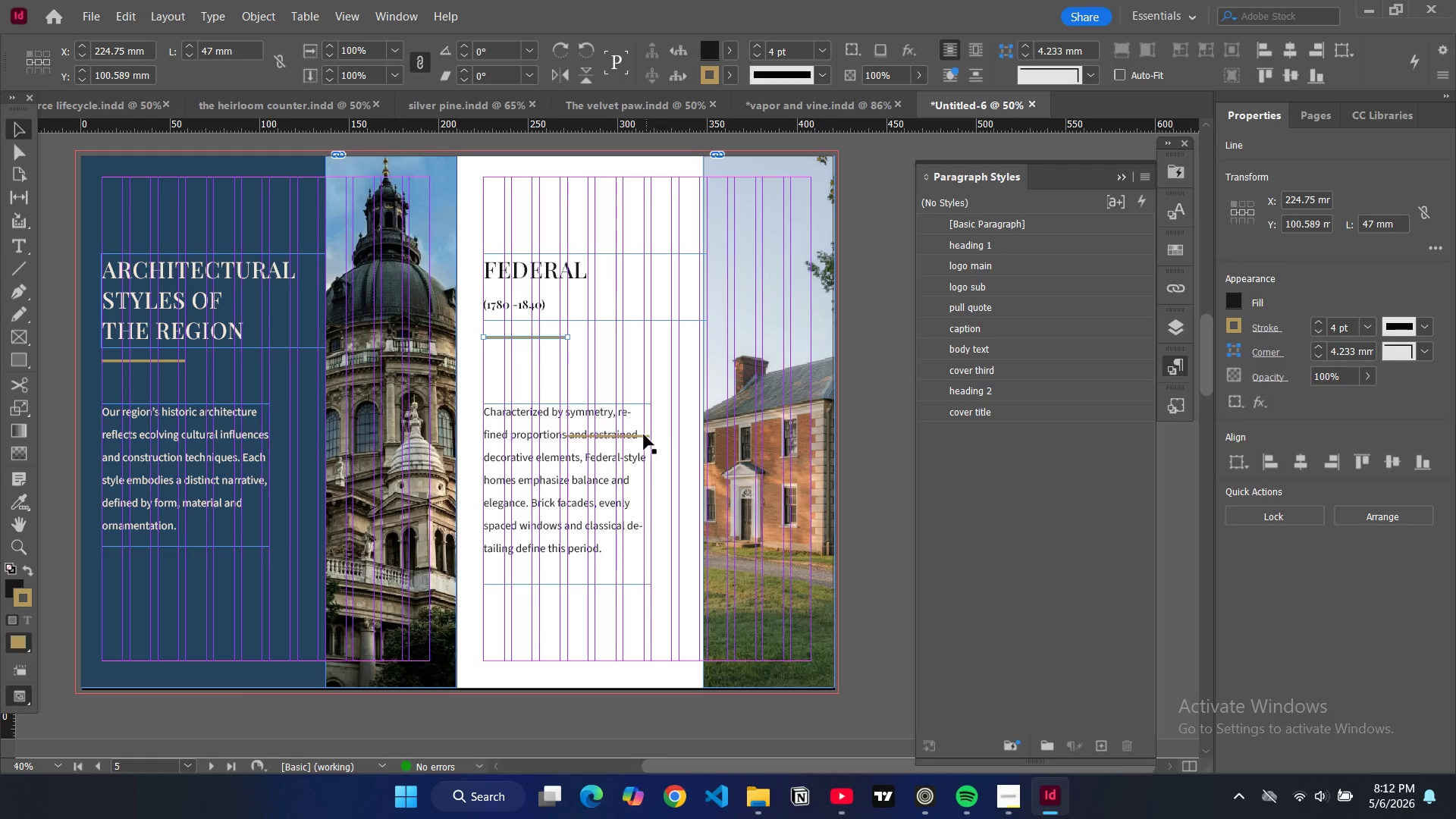 
left_click([644, 435])
 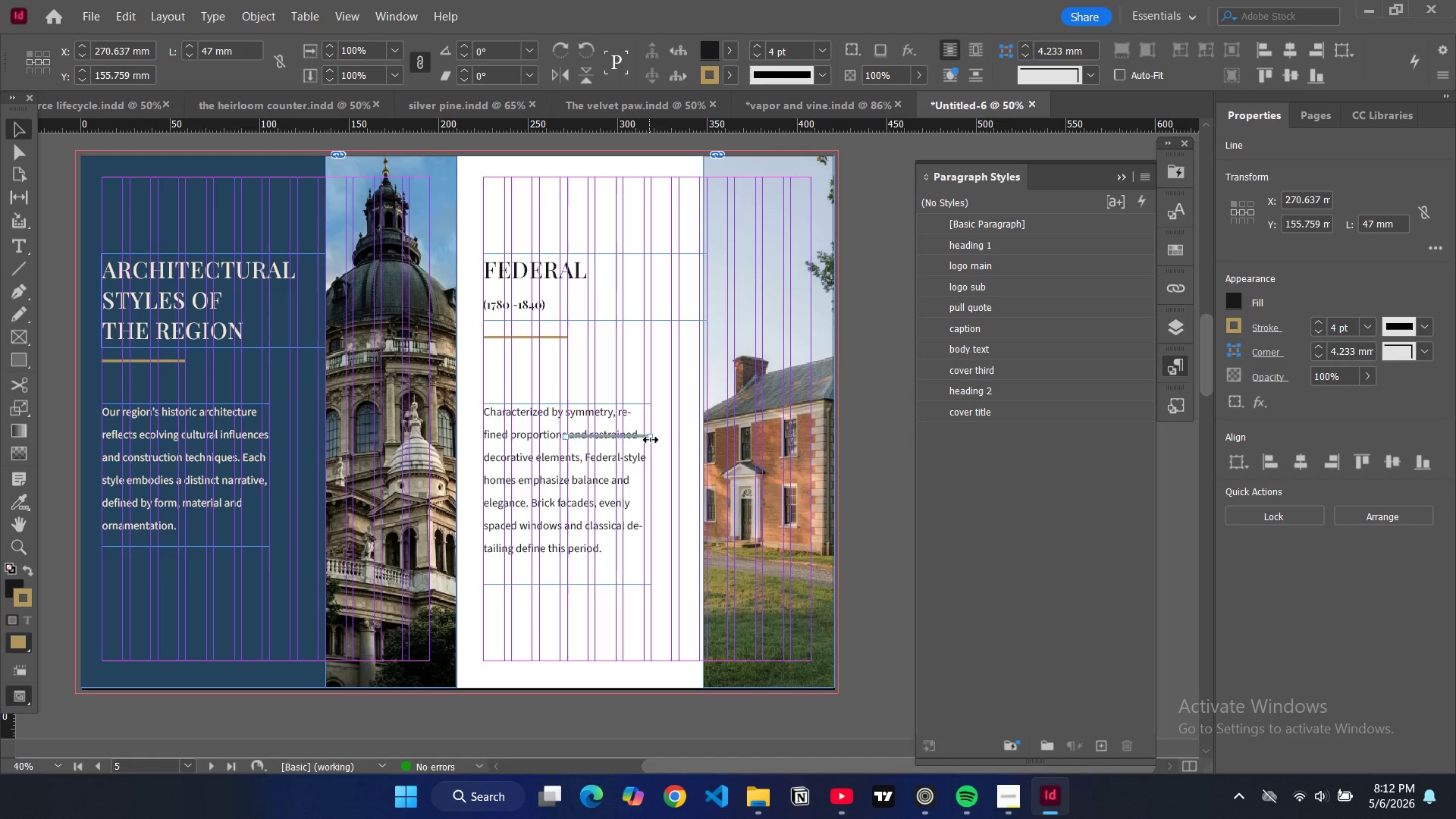 
key(Backspace)
 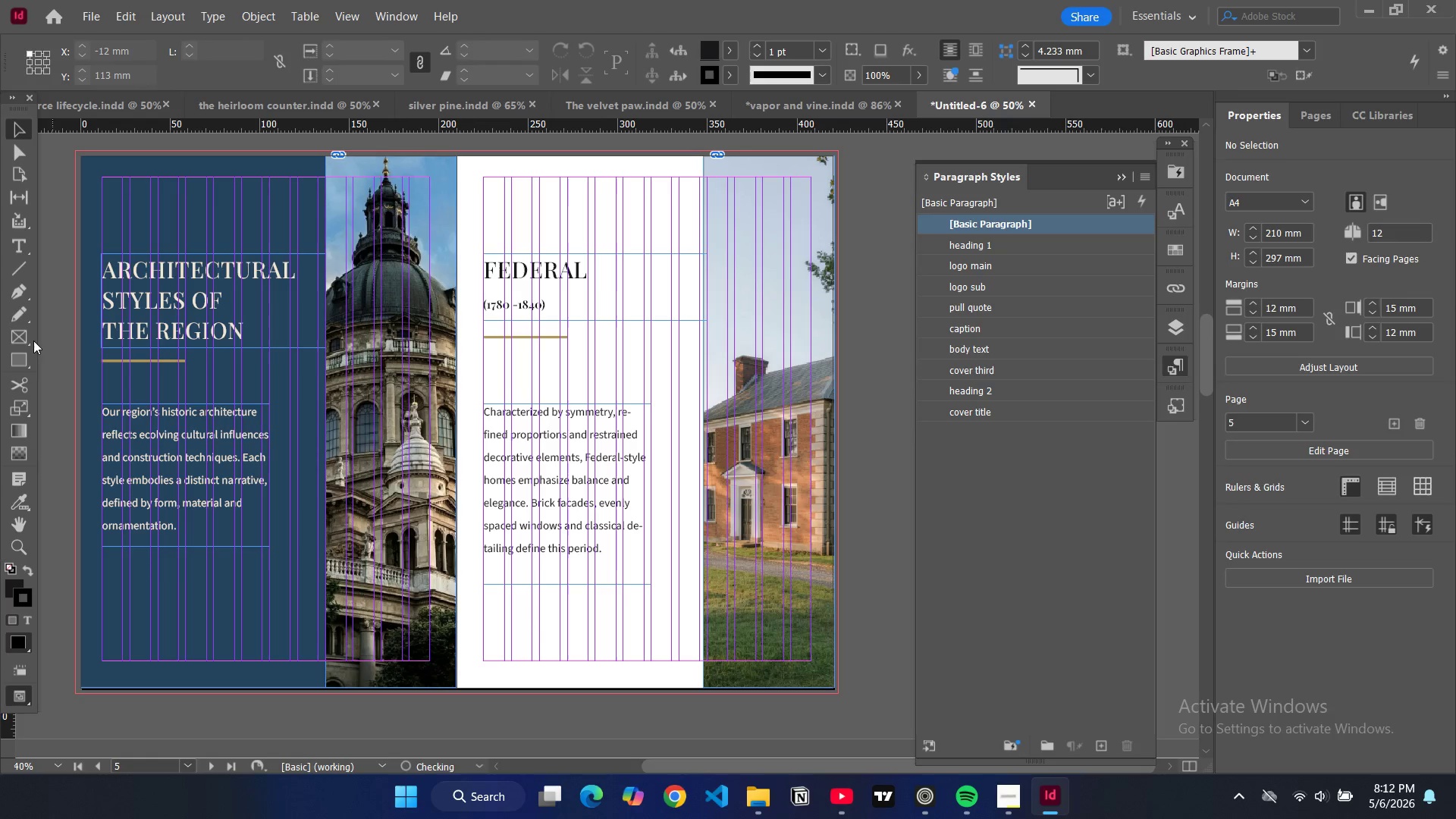 
left_click([56, 333])
 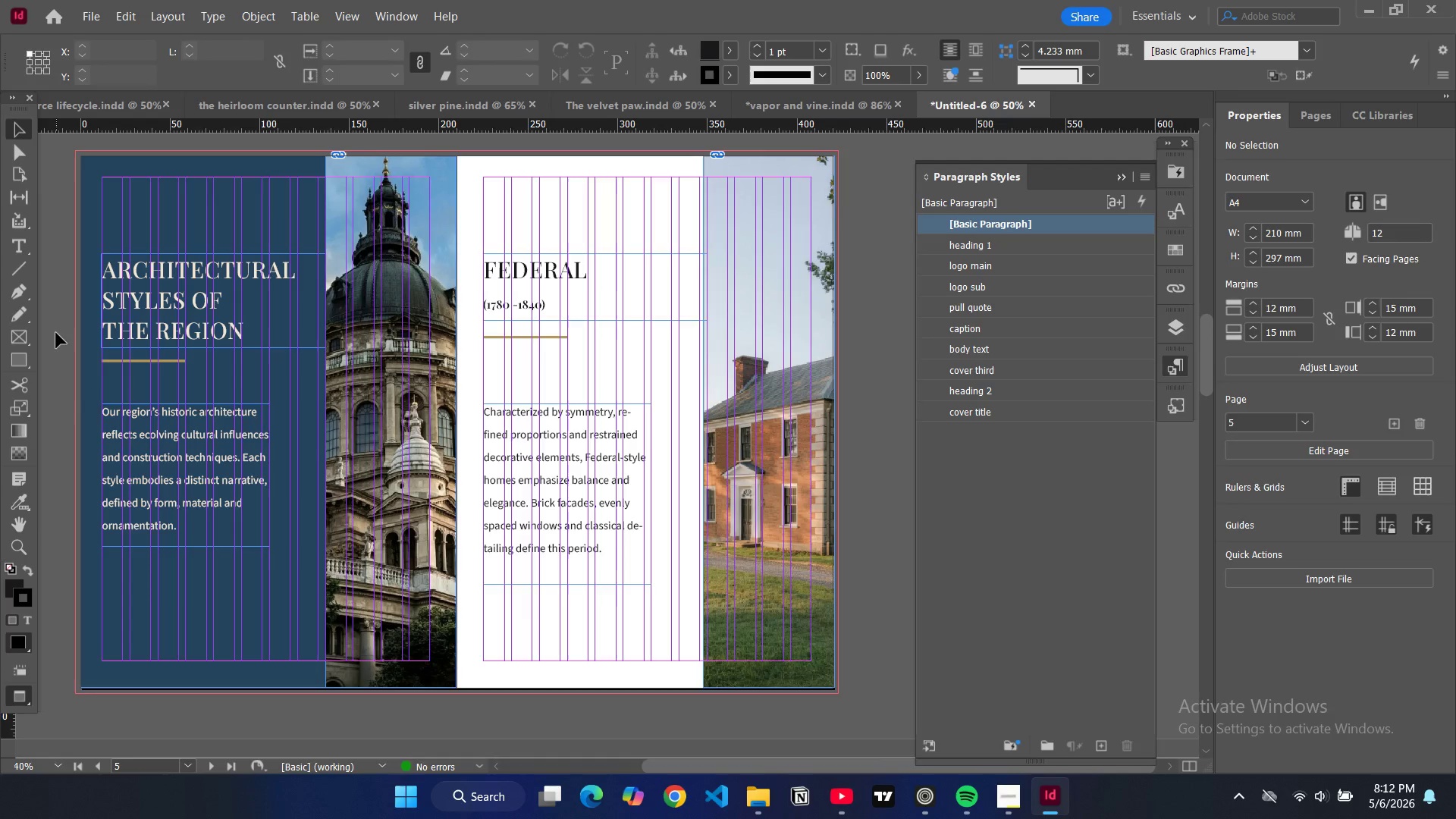 
type(ww)
 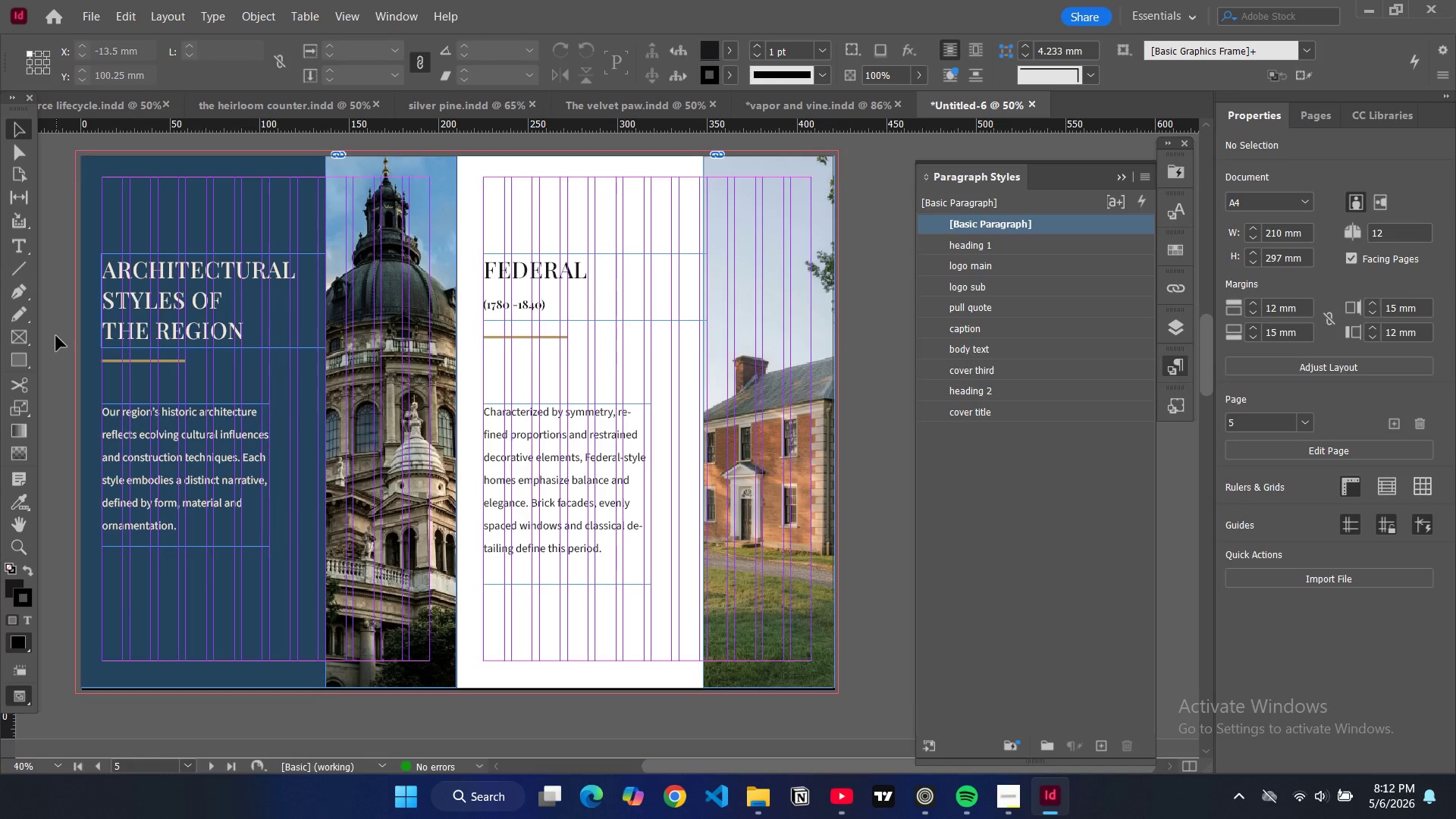 
scroll: coordinate [57, 335], scroll_direction: down, amount: 13.0
 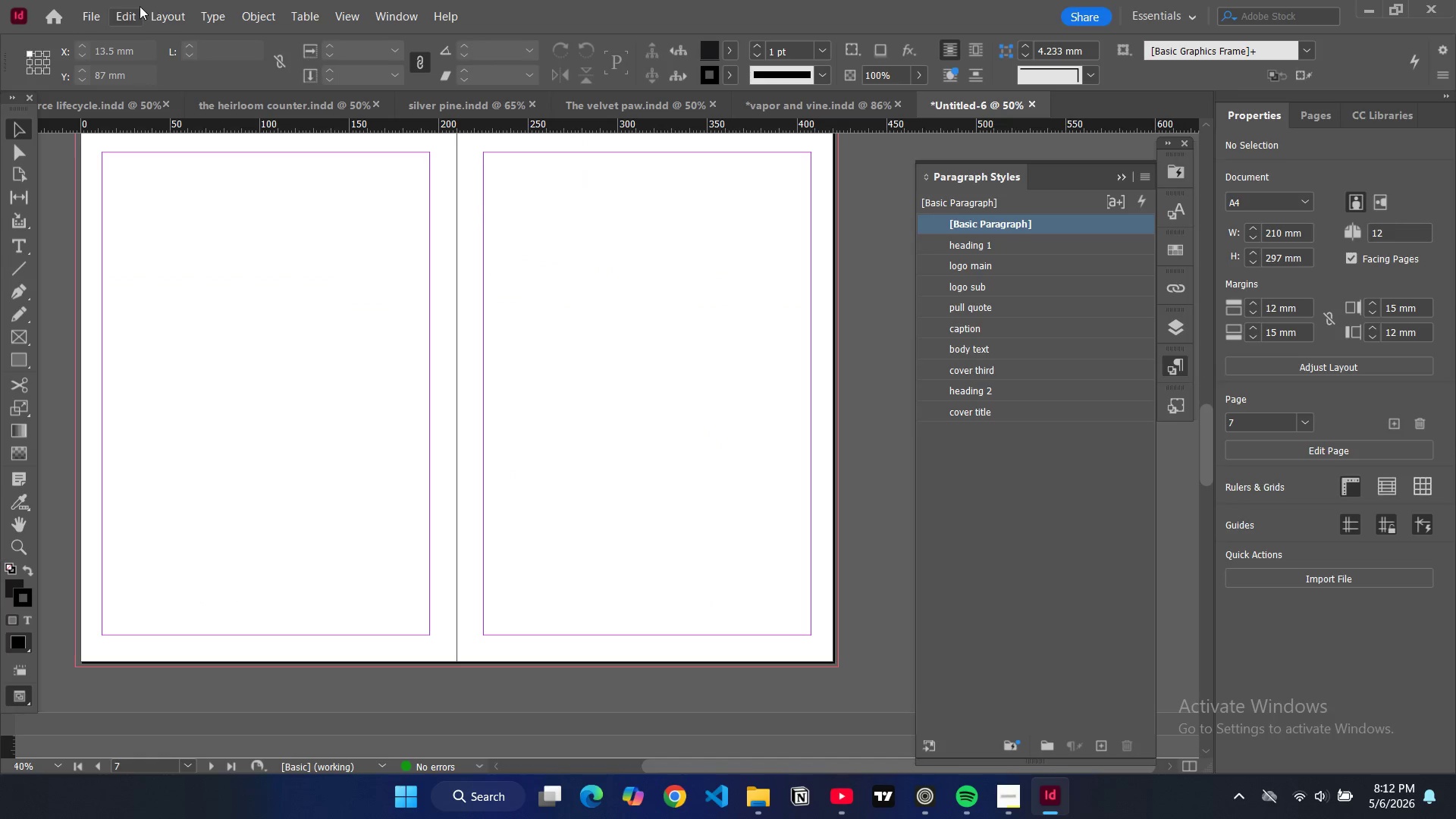 
left_click([157, 11])
 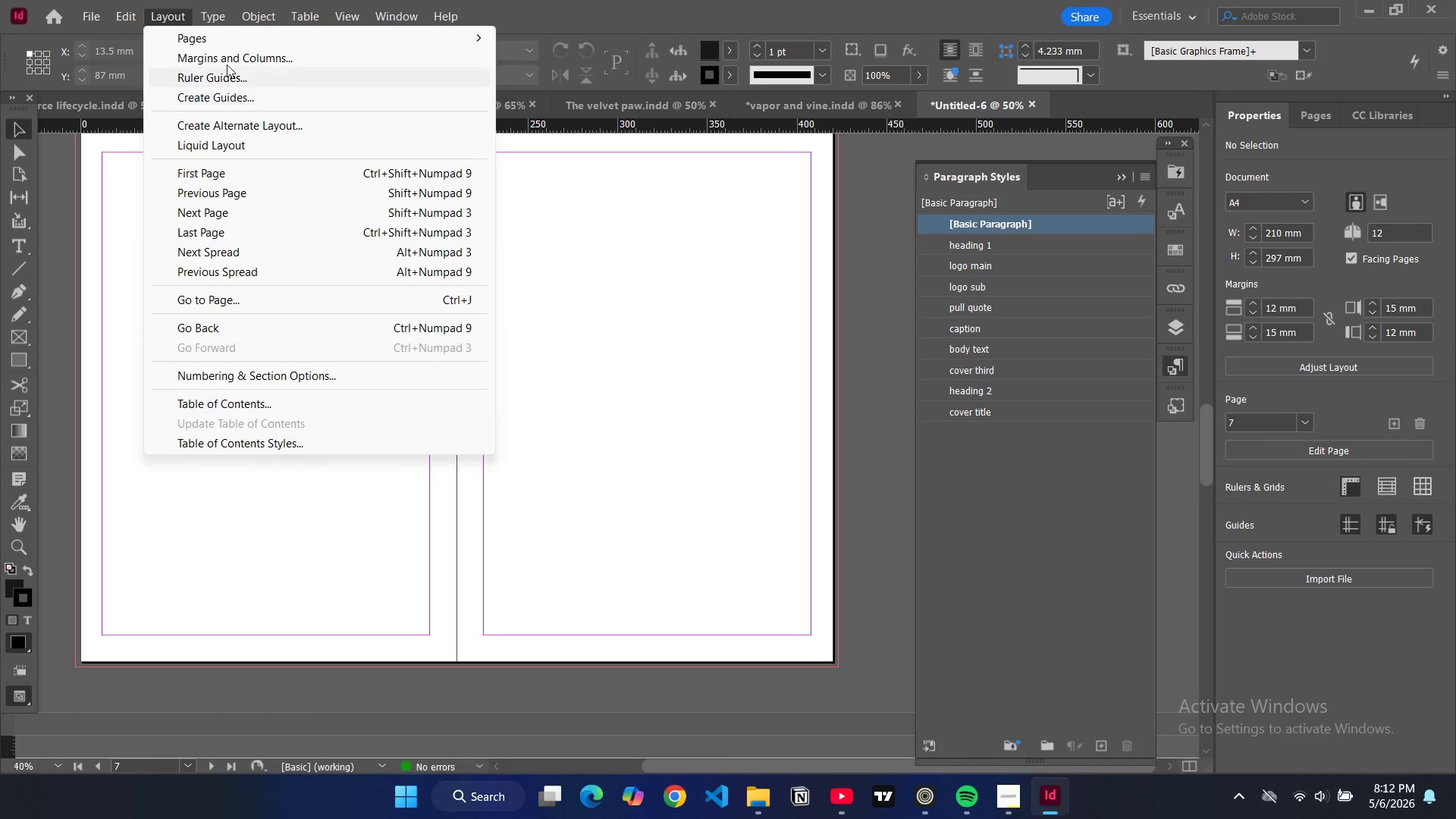 
double_click([234, 61])
 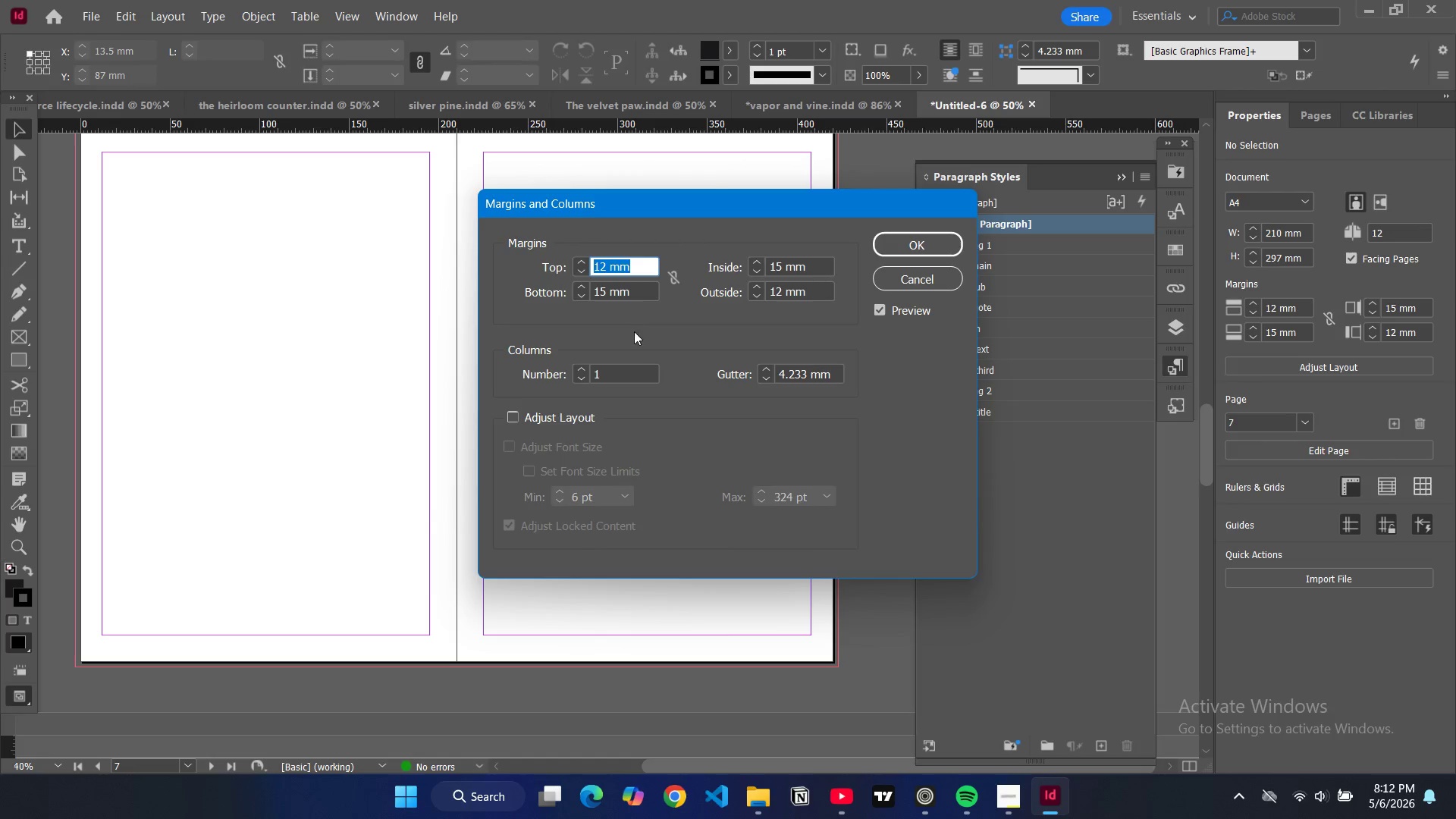 
left_click([625, 369])
 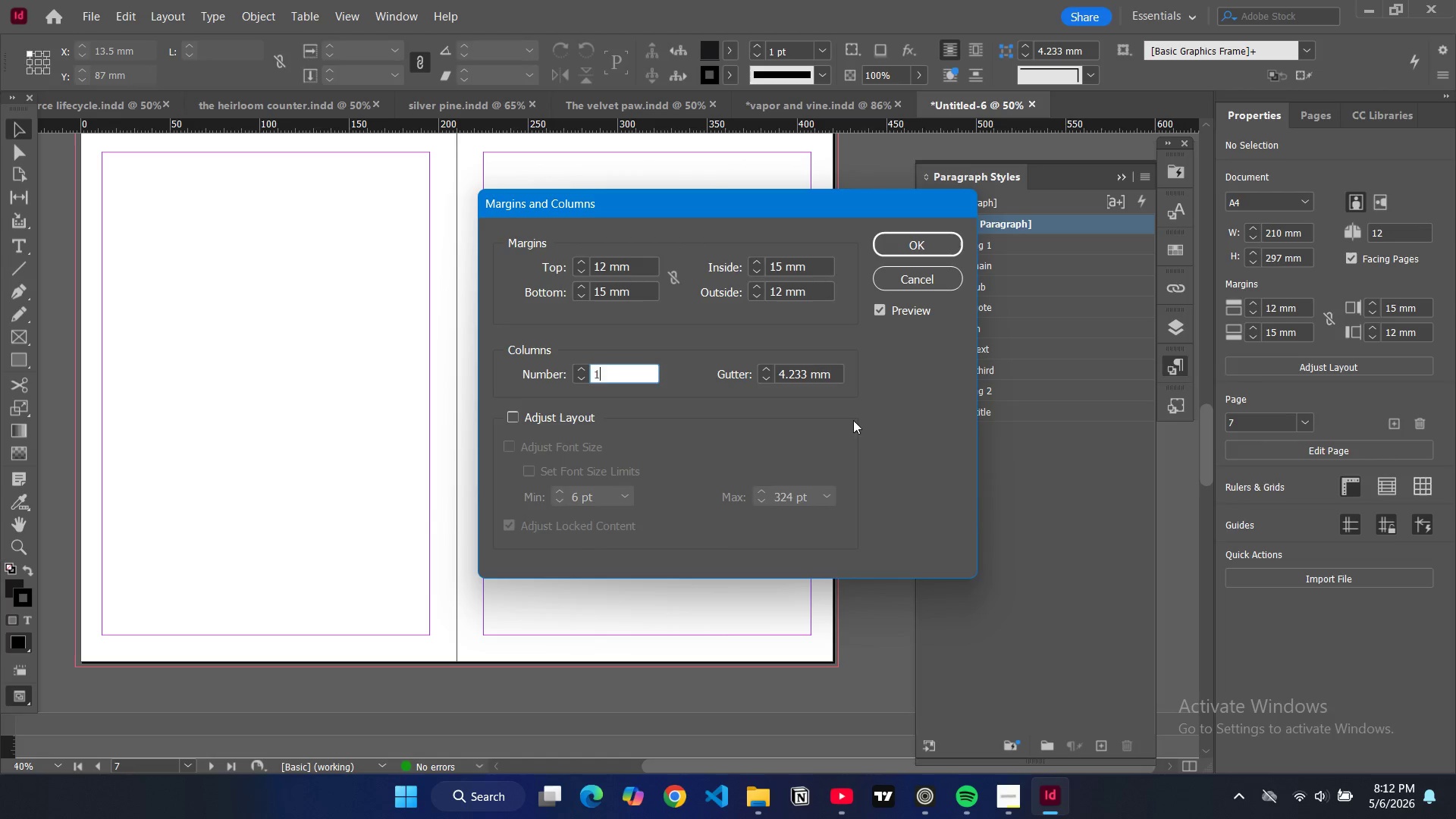 
key(2)
 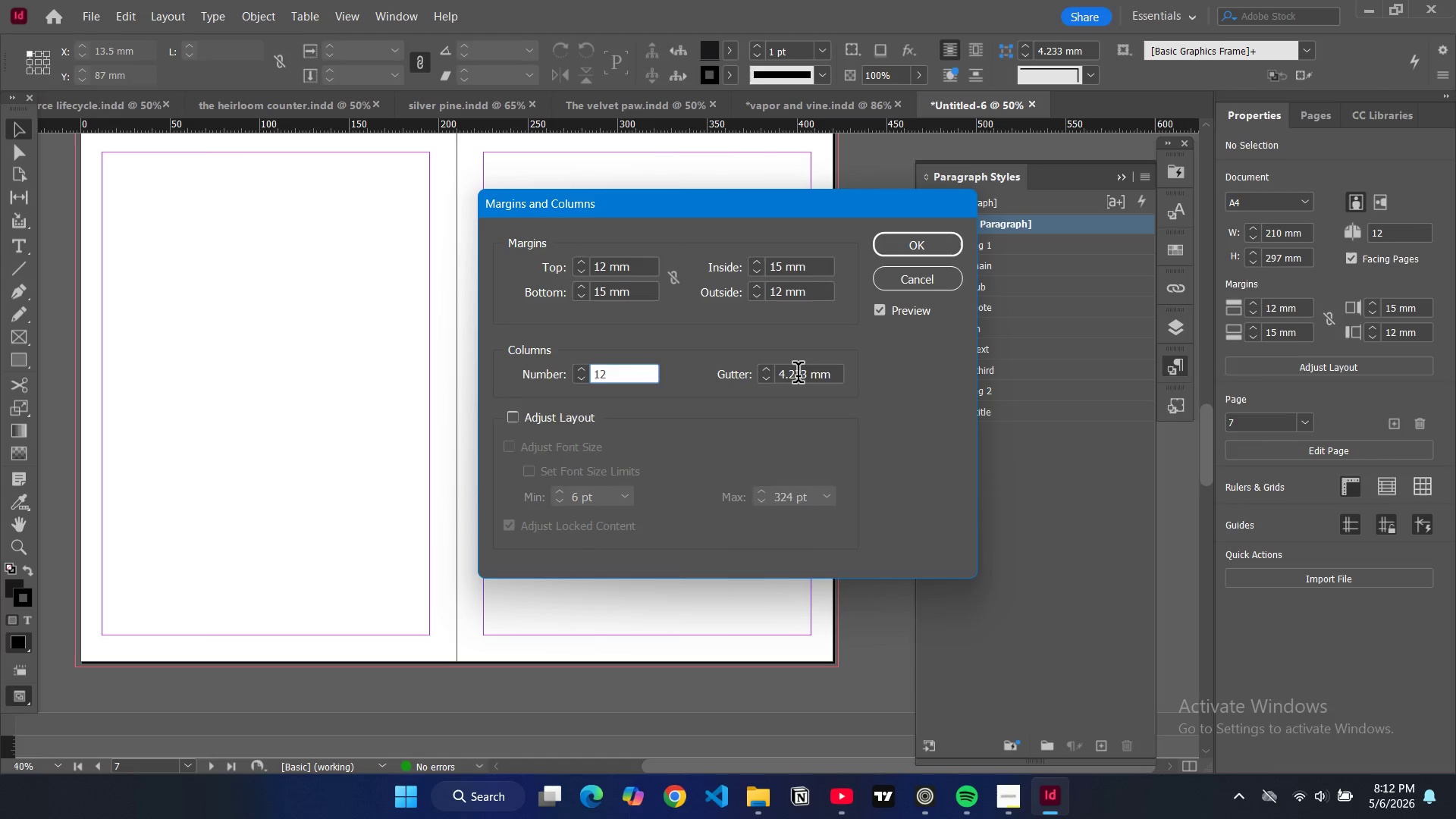 
double_click([798, 375])
 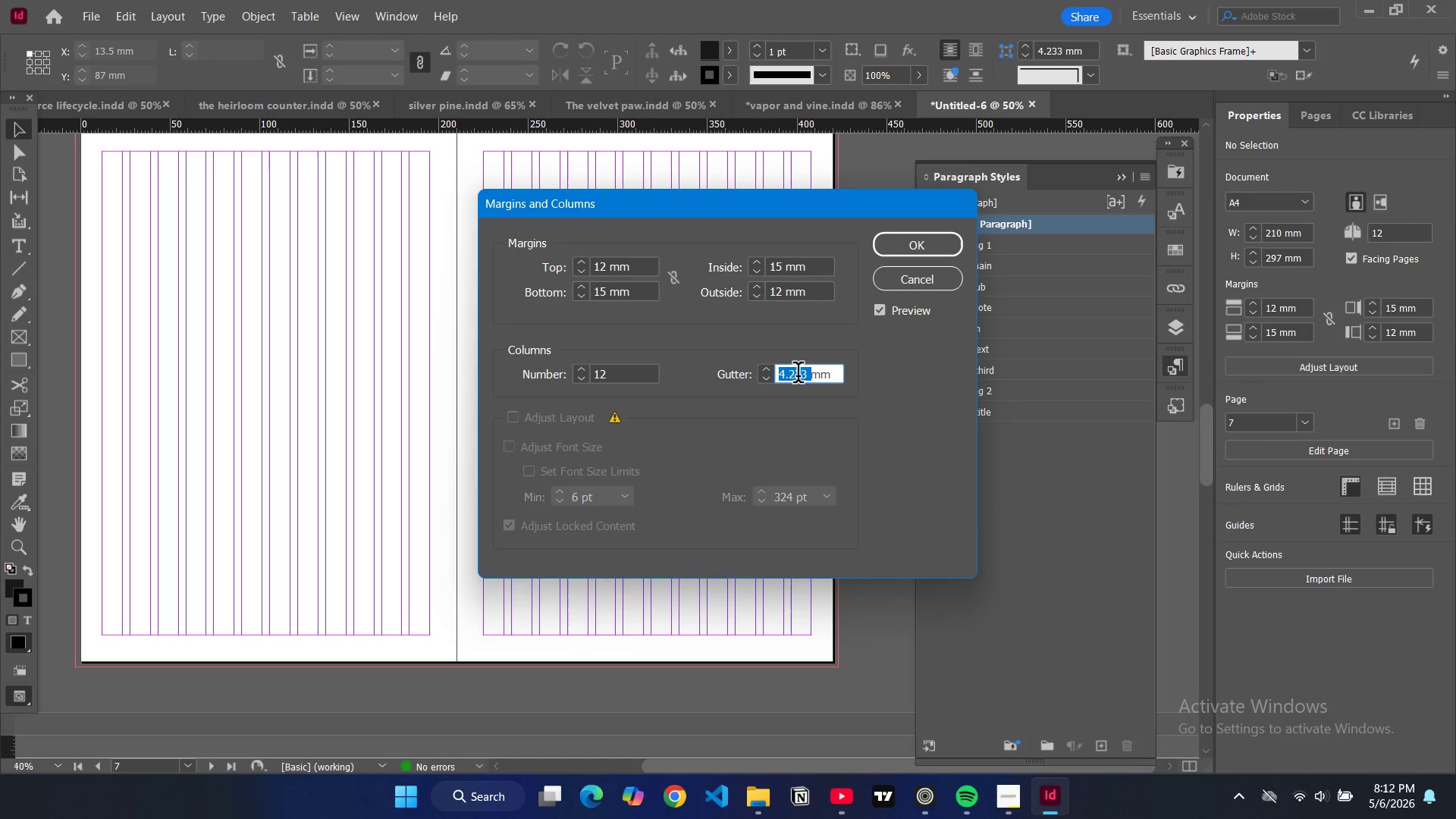 
key(4)
 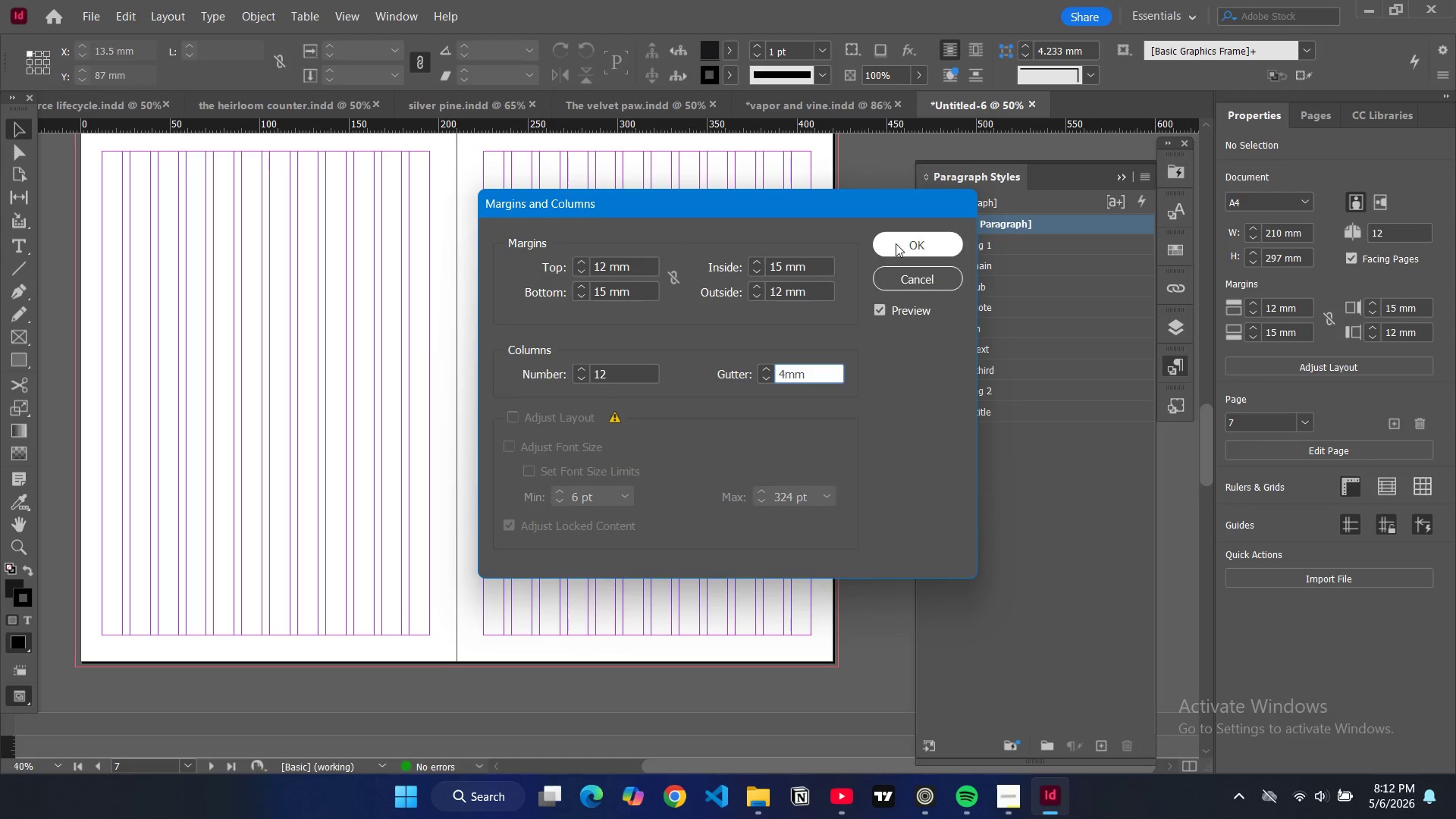 
left_click([901, 234])
 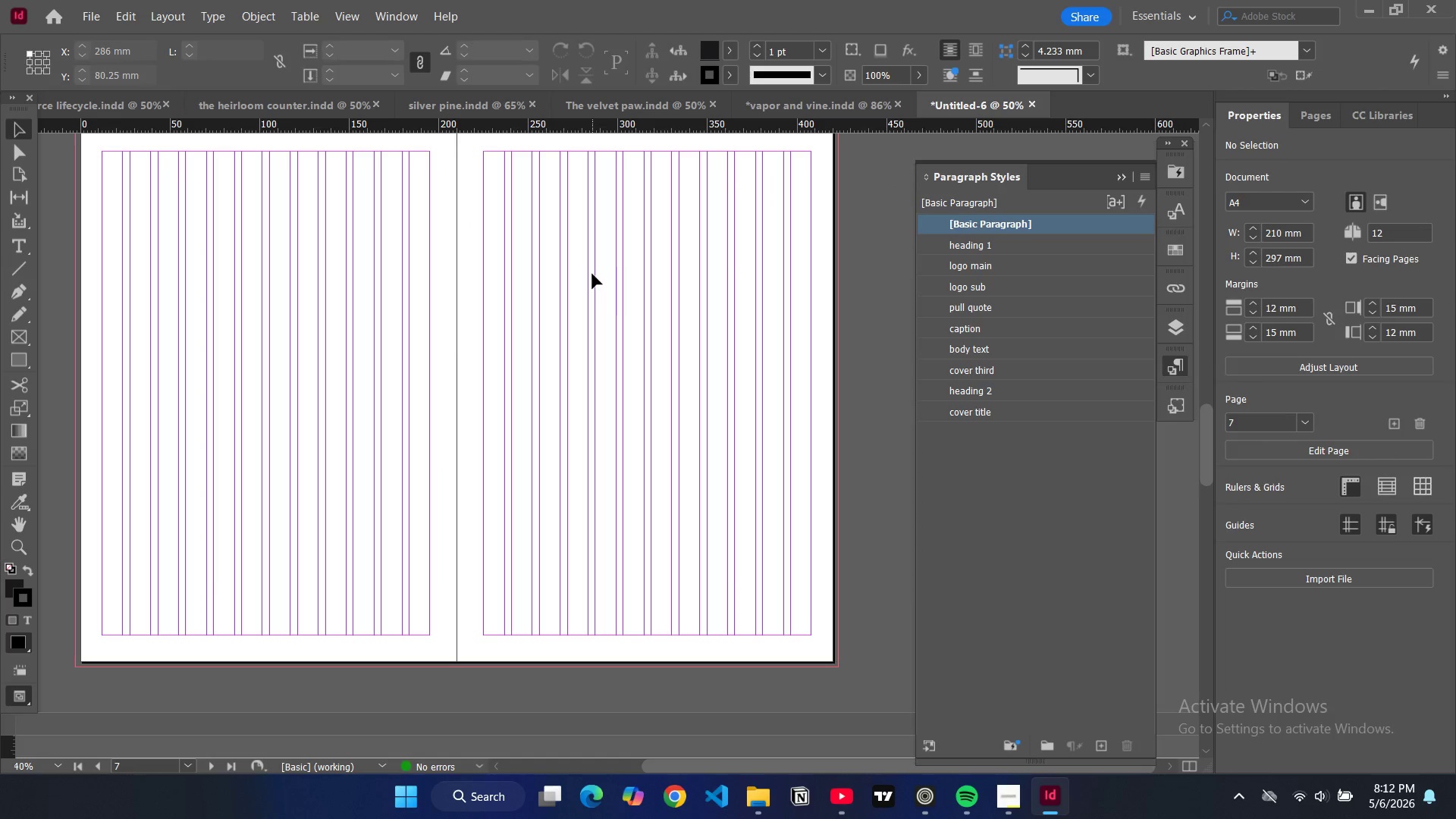 
scroll: coordinate [585, 293], scroll_direction: up, amount: 29.0
 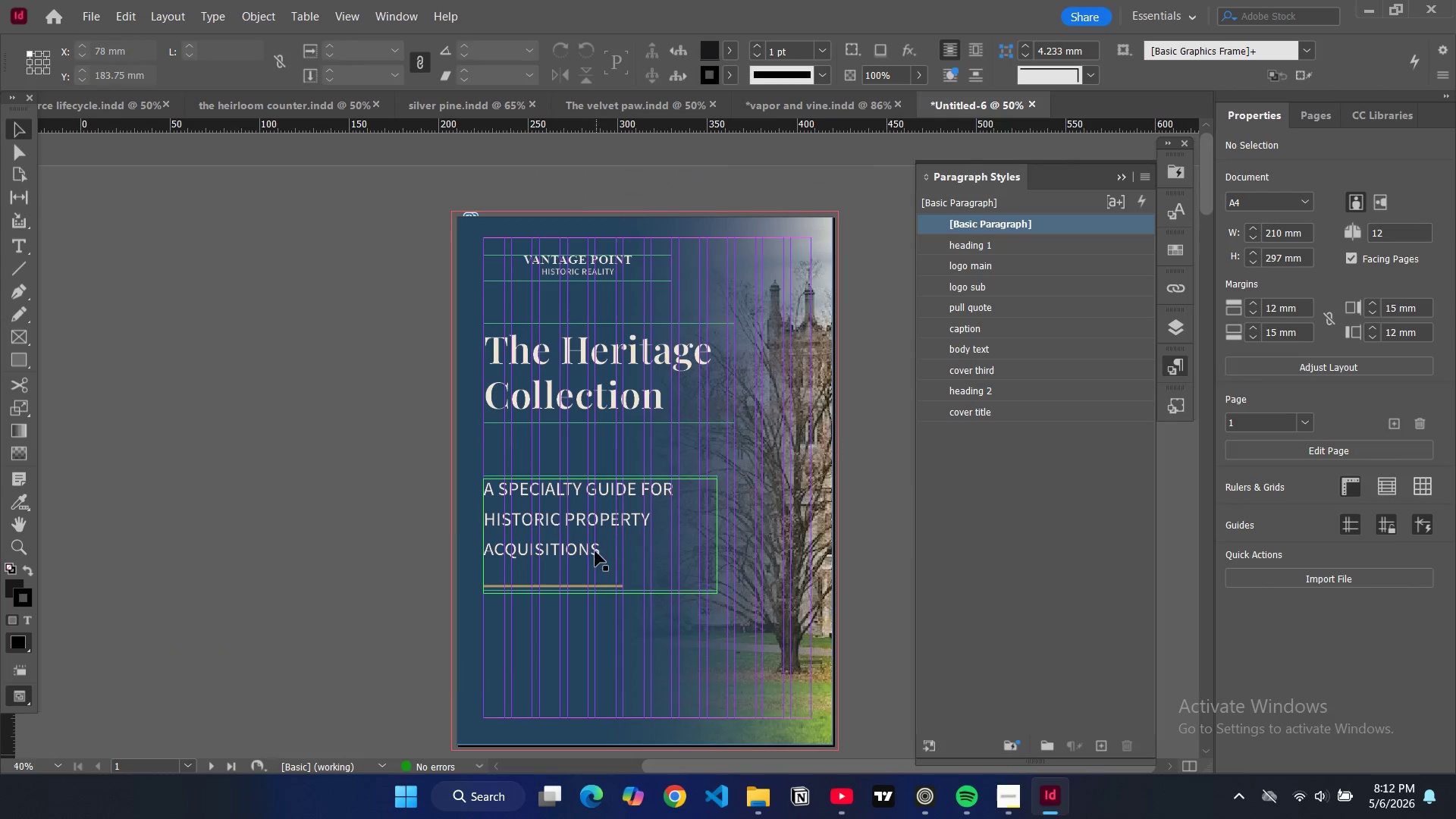 
double_click([590, 586])
 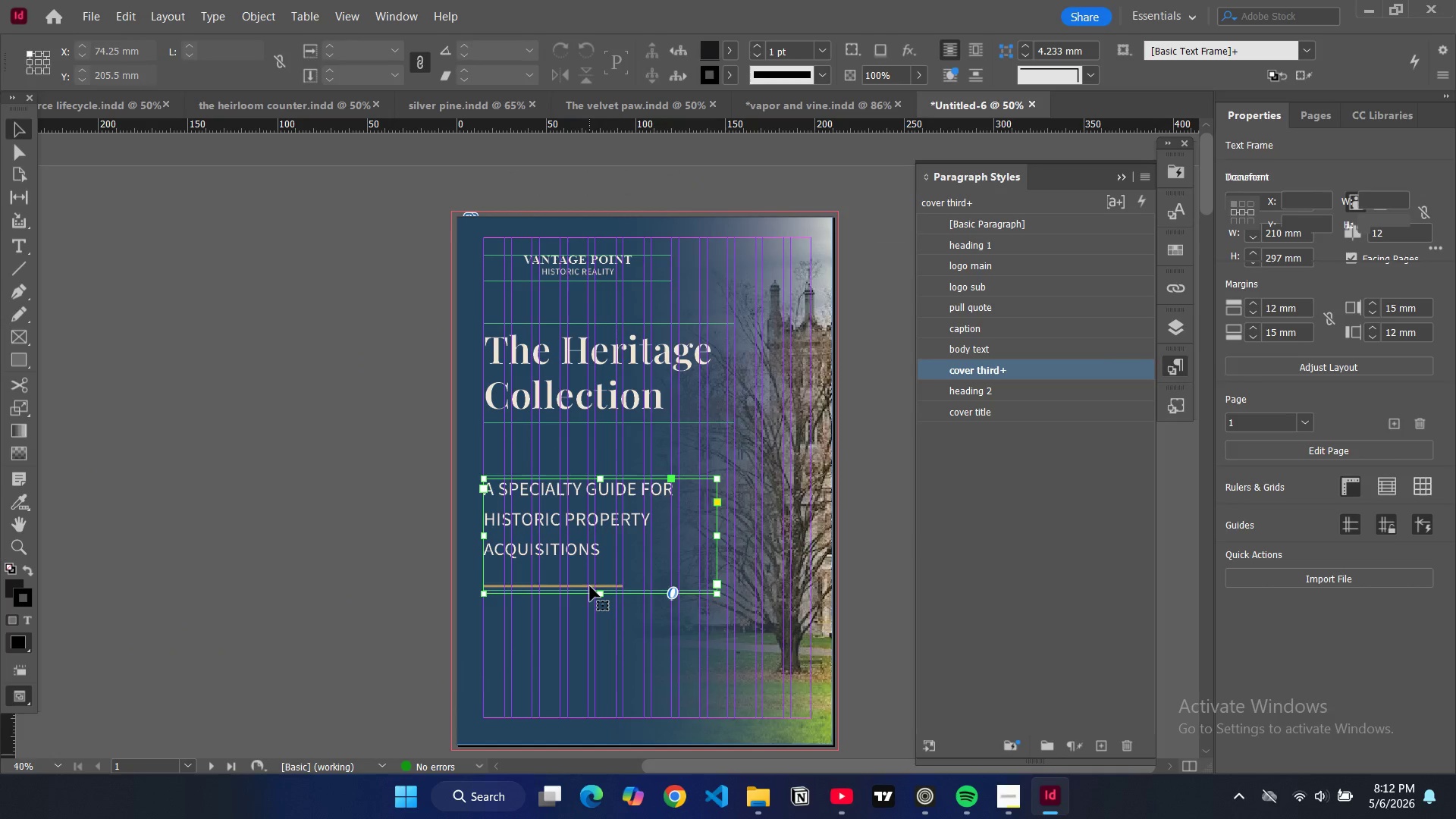 
triple_click([590, 586])
 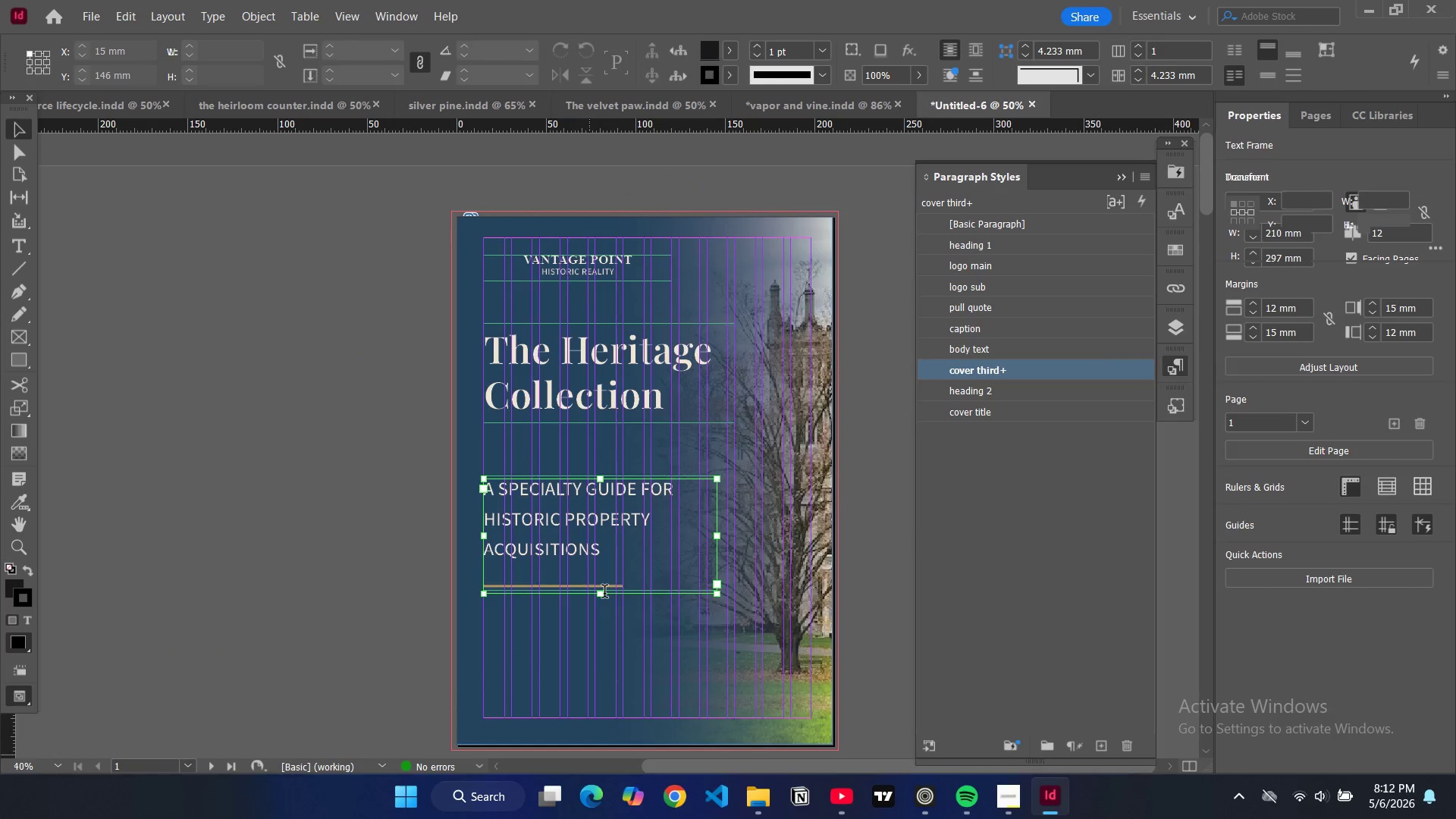 
left_click_drag(start_coordinate=[604, 593], to_coordinate=[599, 581])
 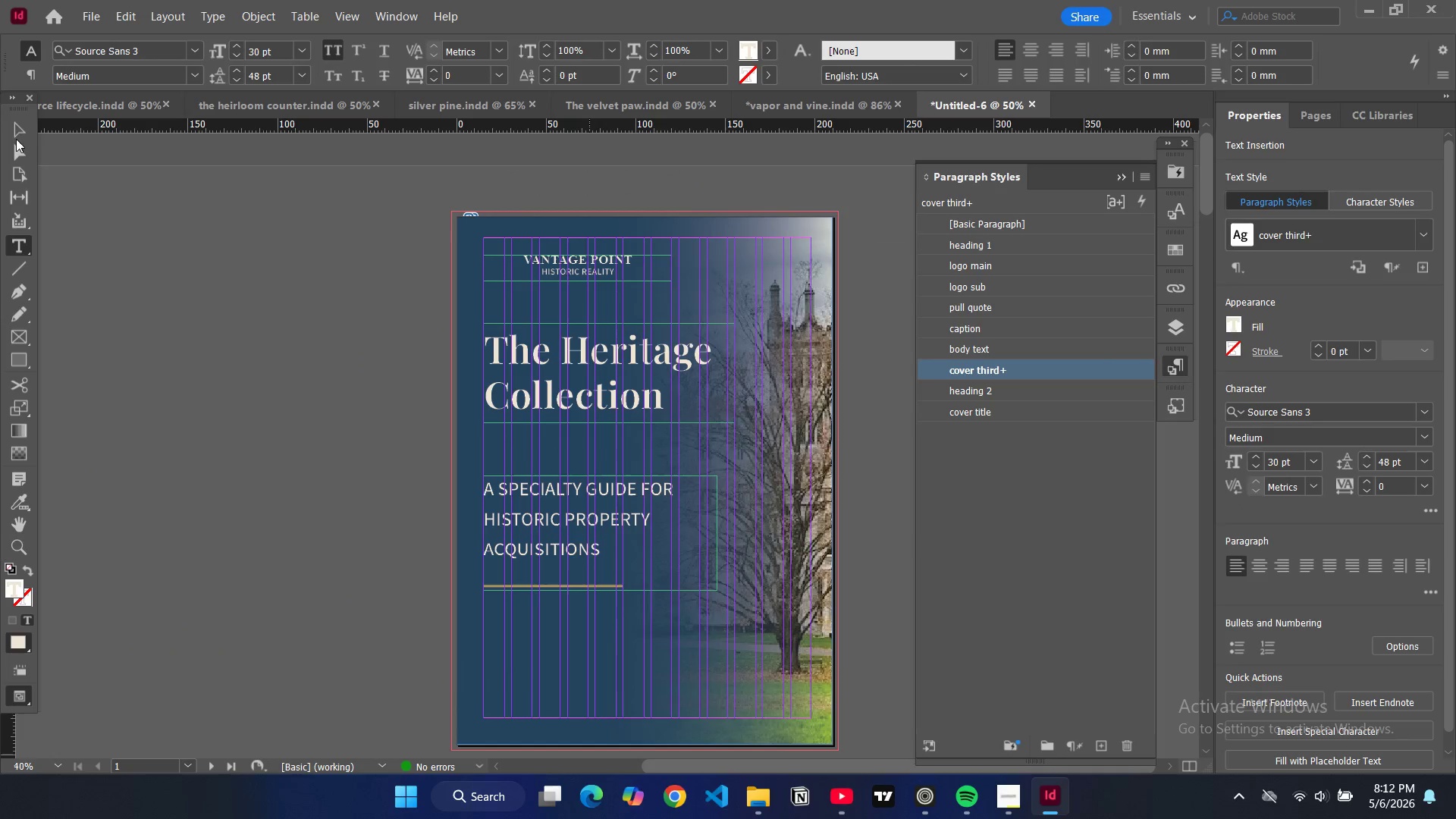 
left_click([17, 133])
 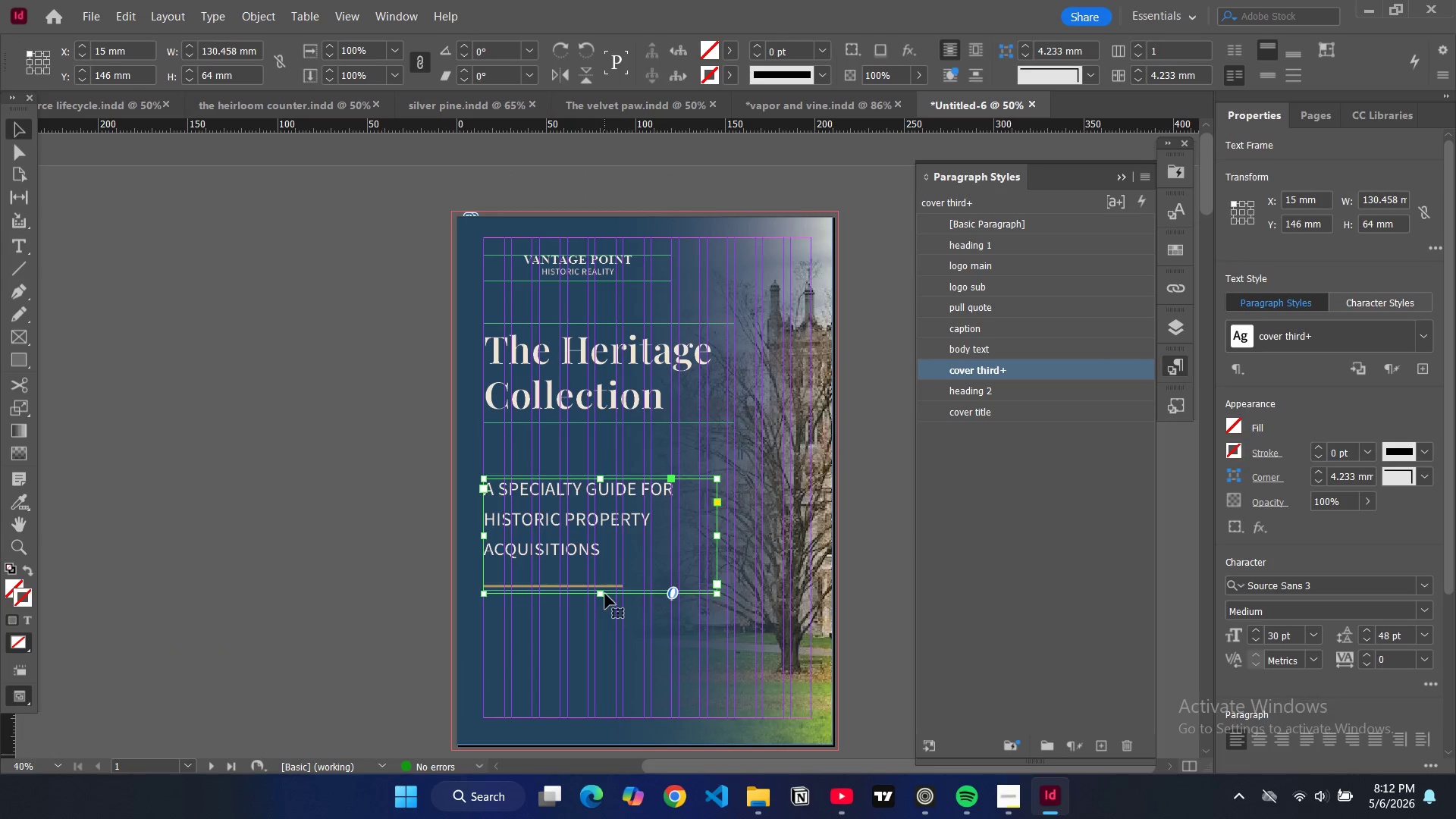 
left_click_drag(start_coordinate=[598, 594], to_coordinate=[602, 569])
 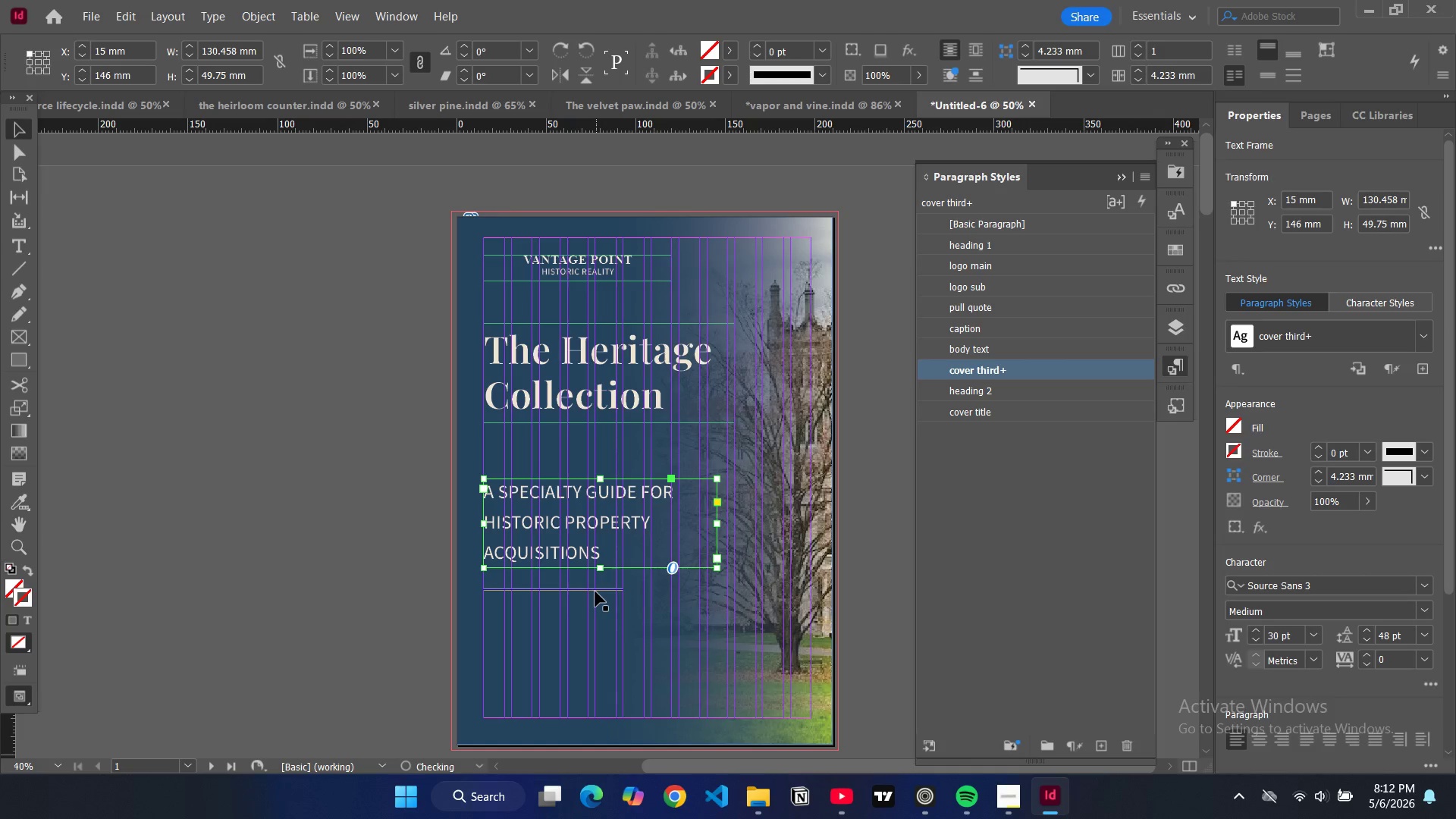 
left_click([595, 591])
 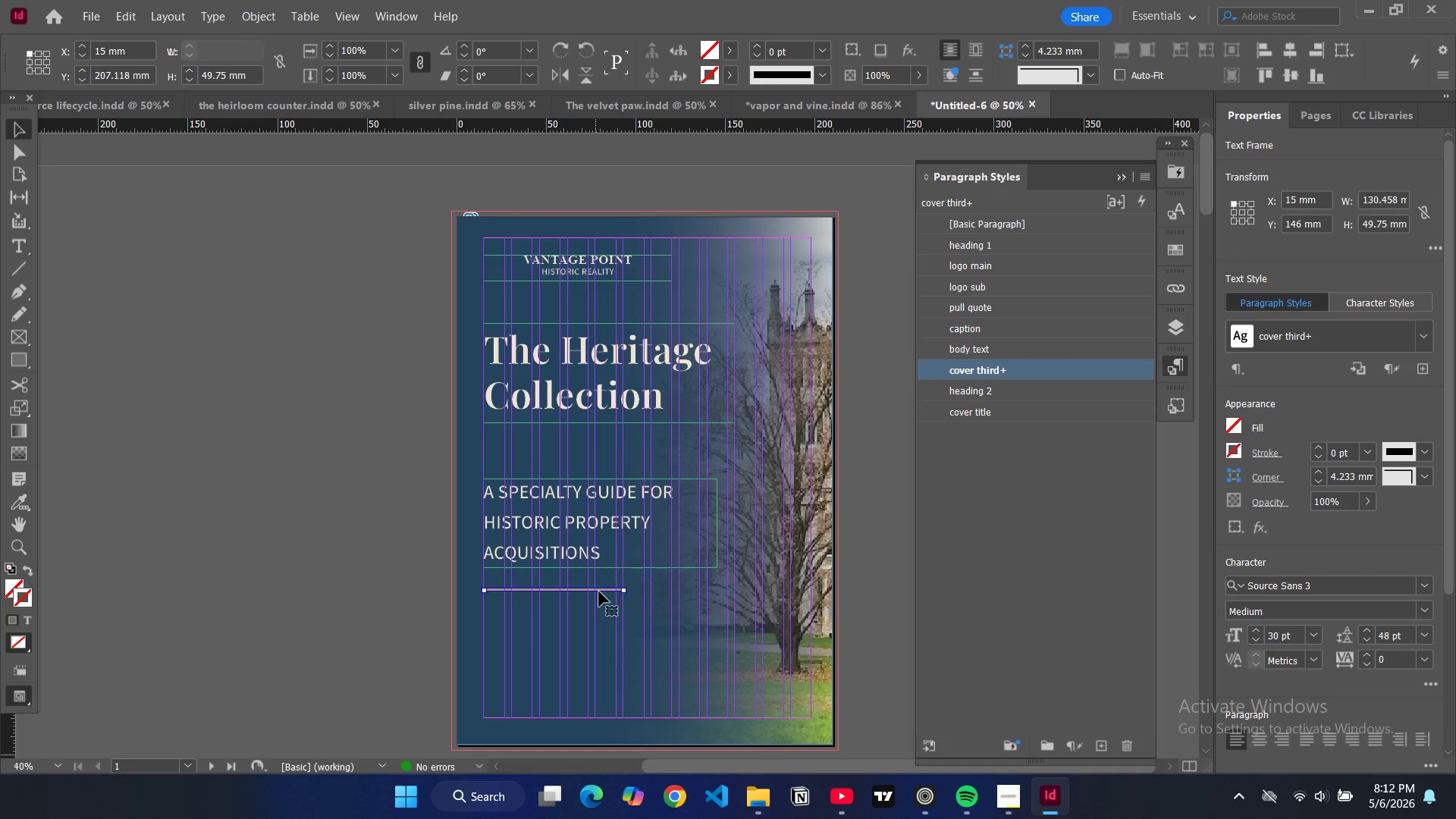 
left_click_drag(start_coordinate=[599, 592], to_coordinate=[602, 447])
 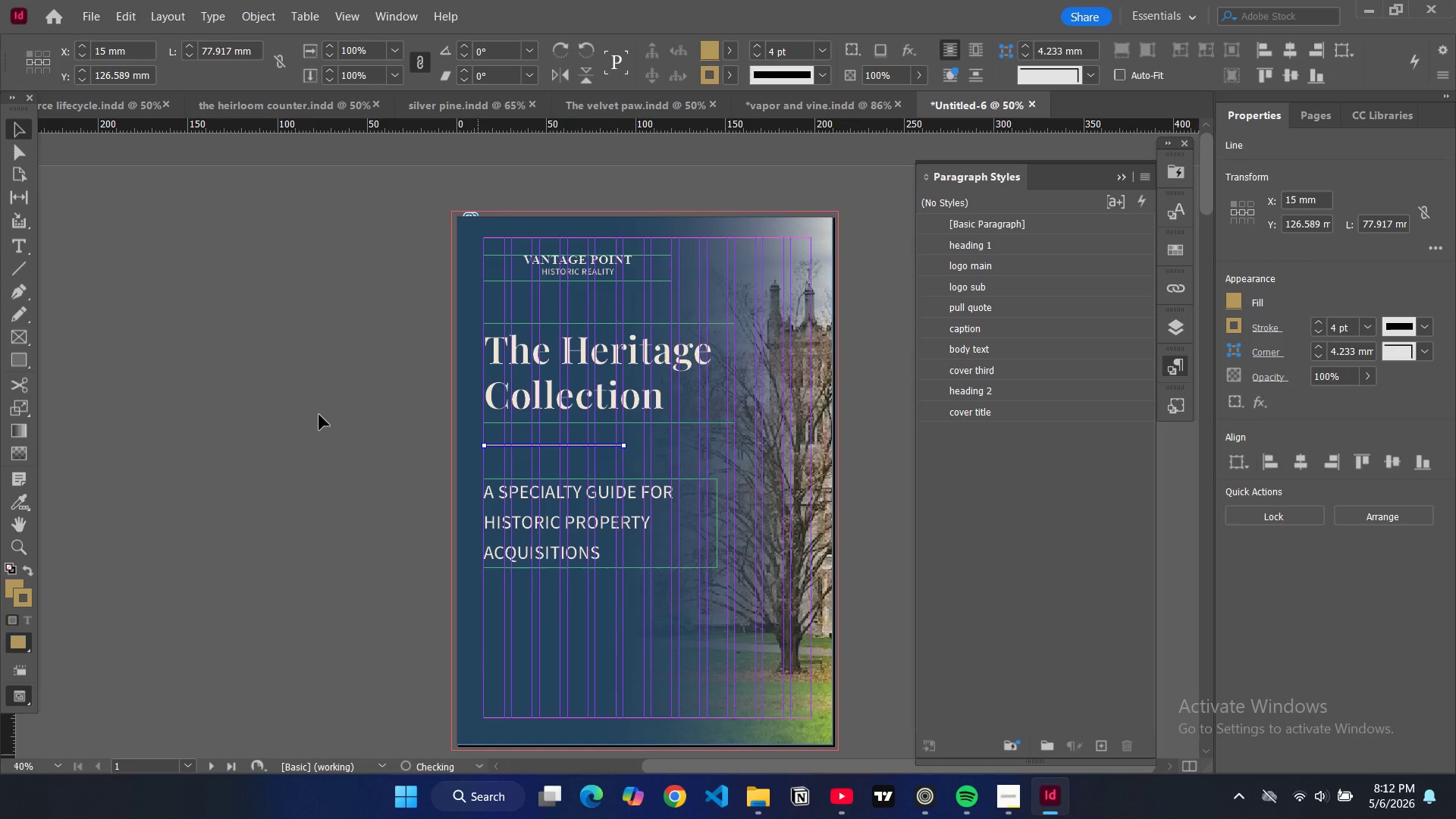 
left_click([319, 415])
 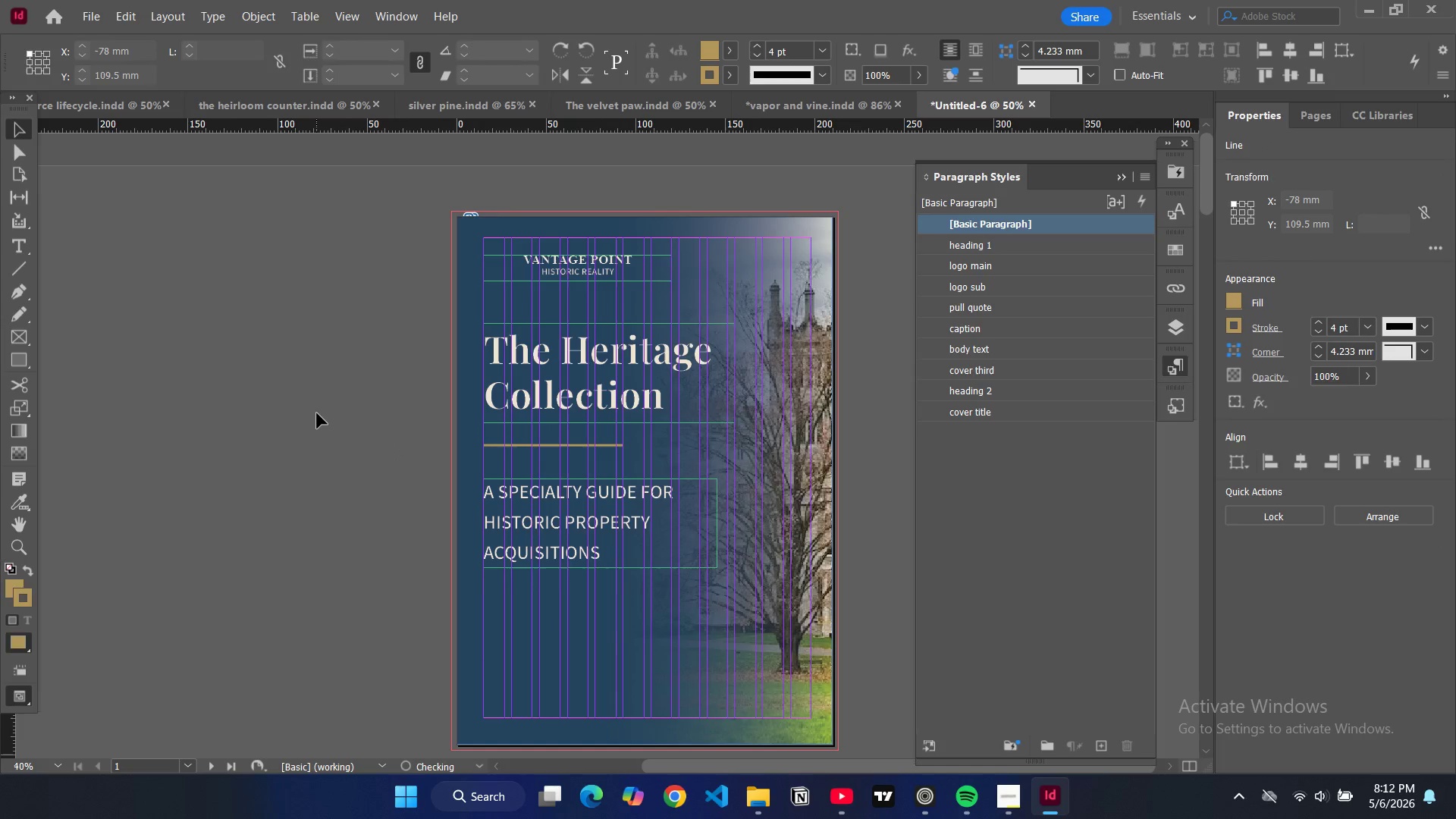 
key(W)
 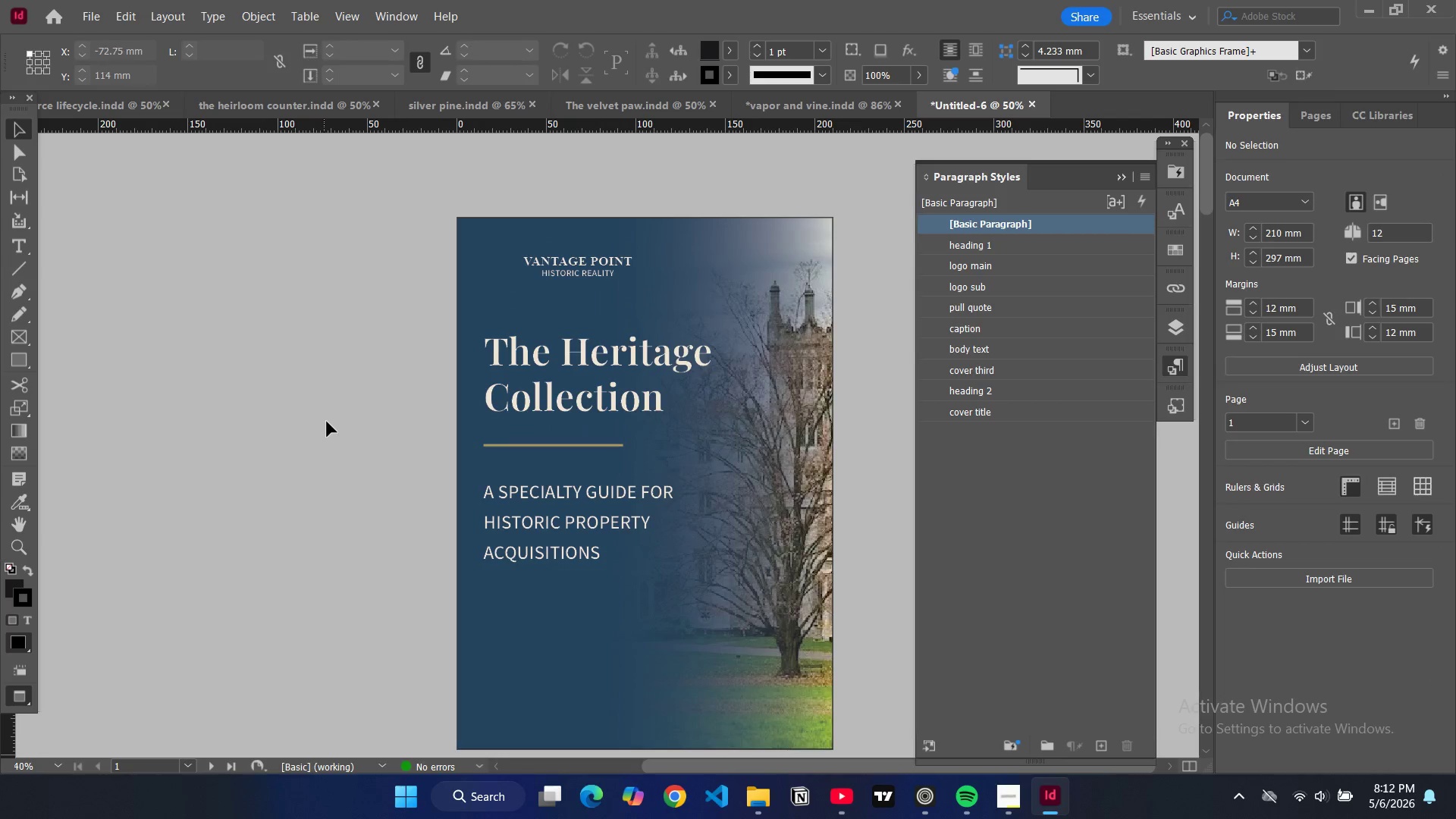 
scroll: coordinate [329, 433], scroll_direction: down, amount: 38.0
 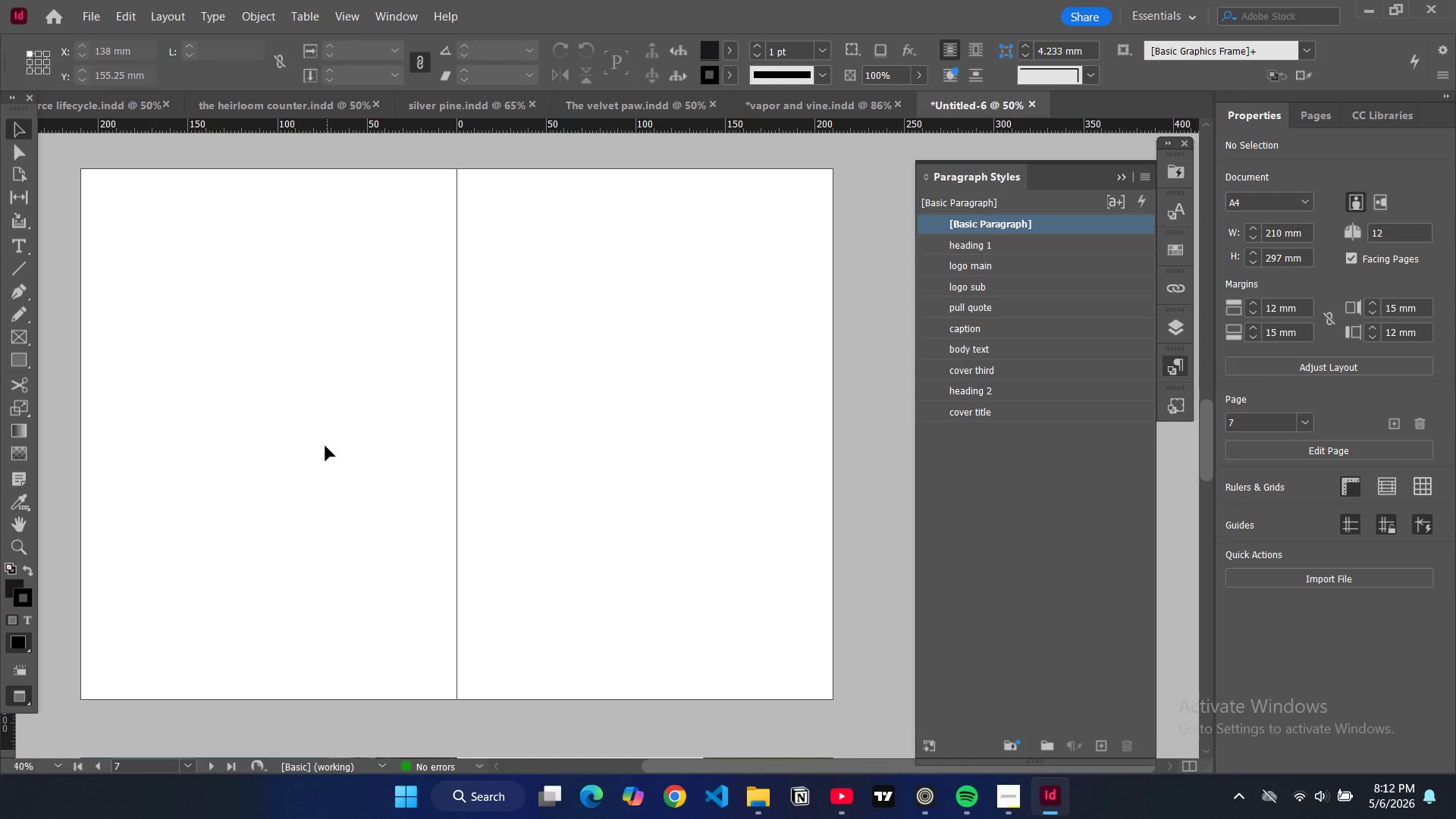 
wait(5.54)
 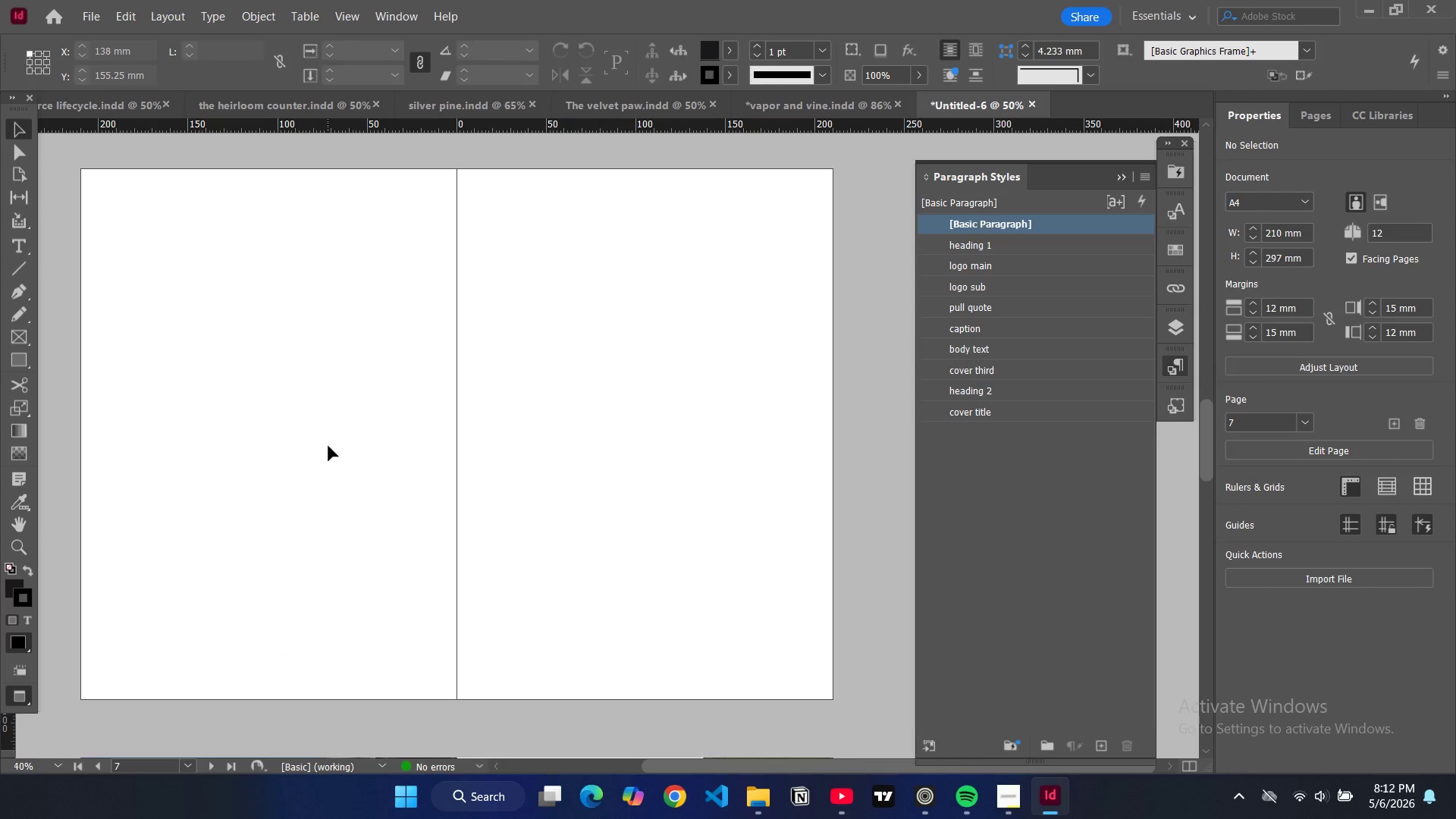 
key(W)
 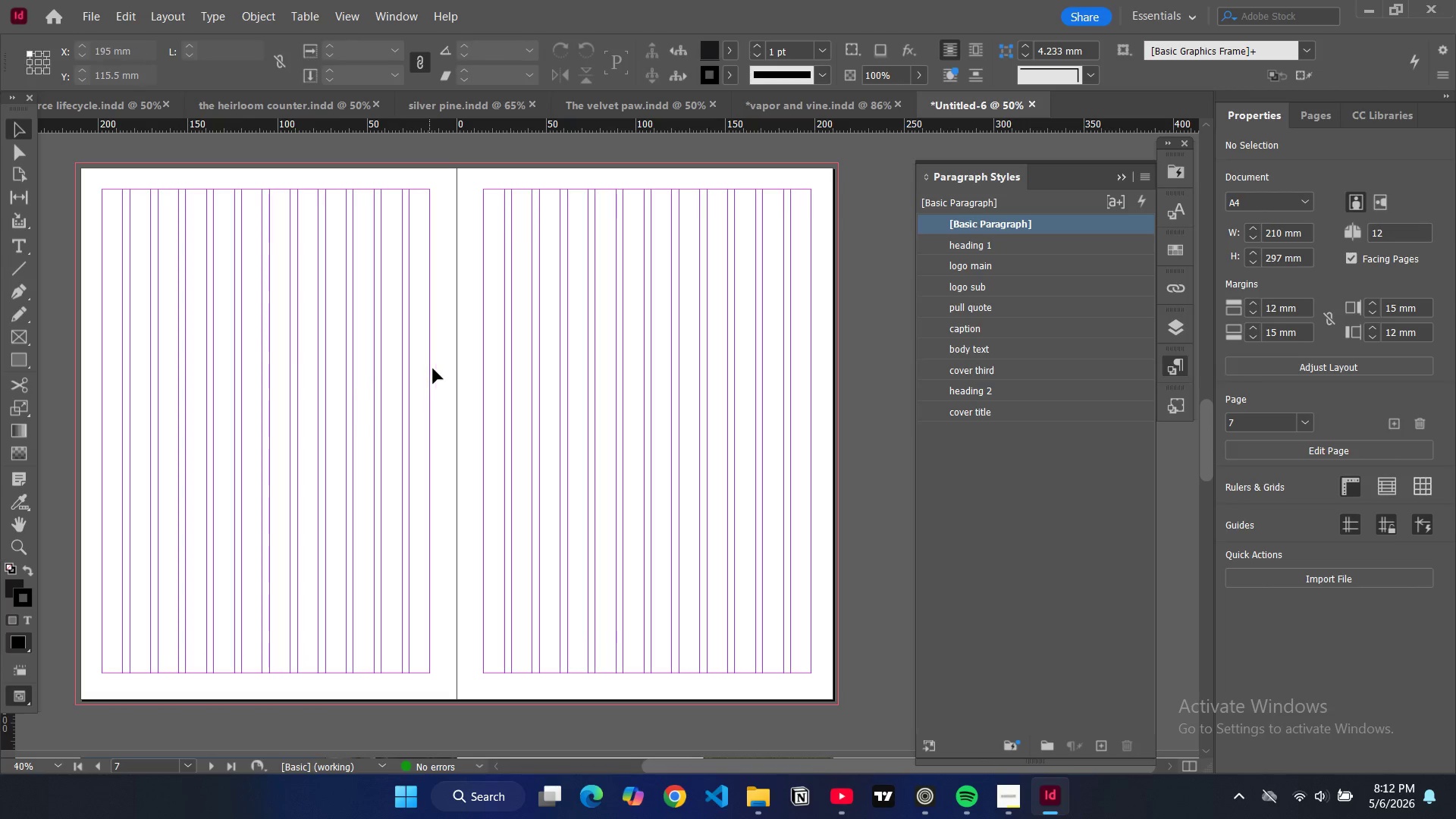 
scroll: coordinate [494, 359], scroll_direction: up, amount: 16.0
 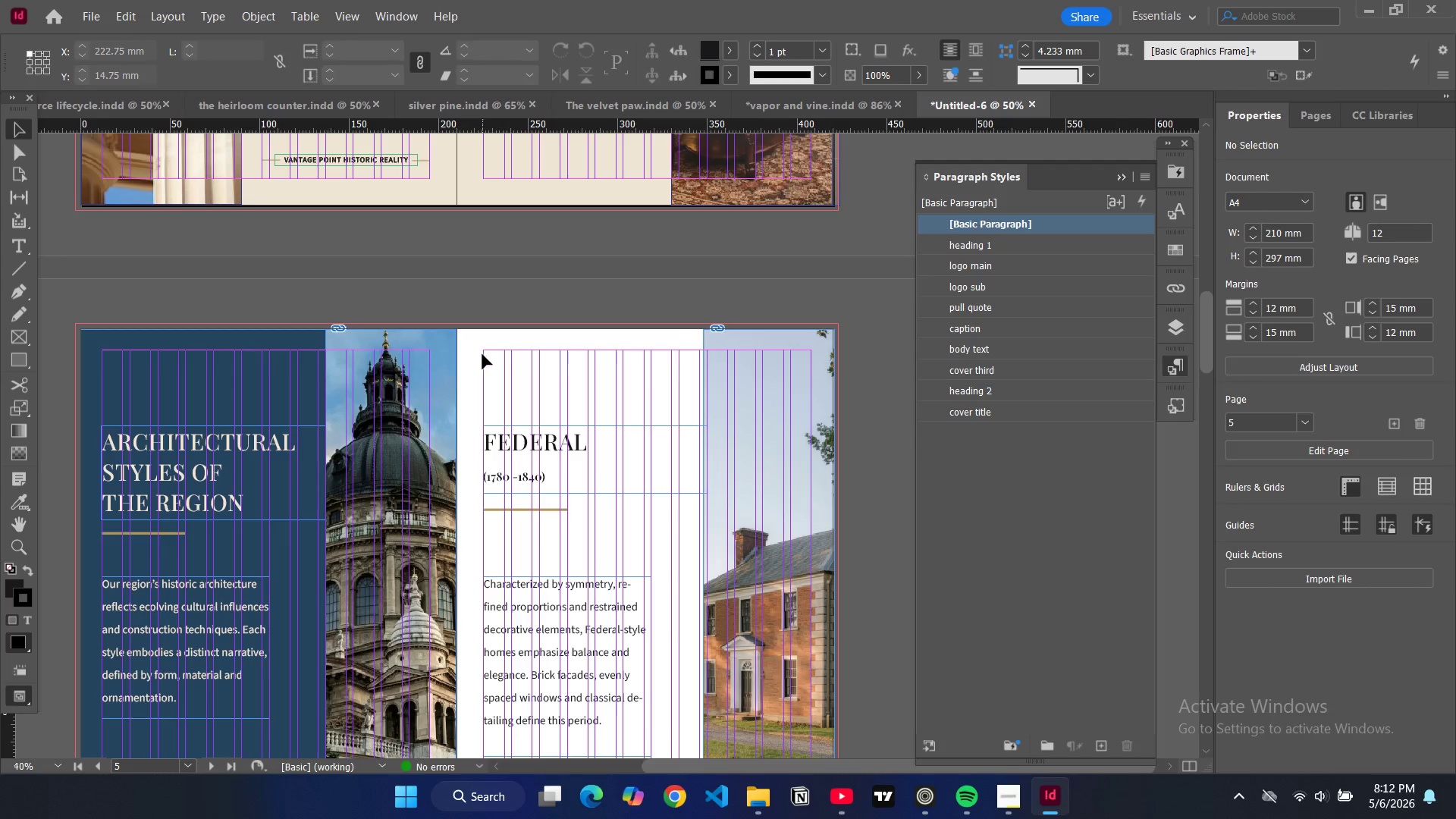 
left_click([485, 347])
 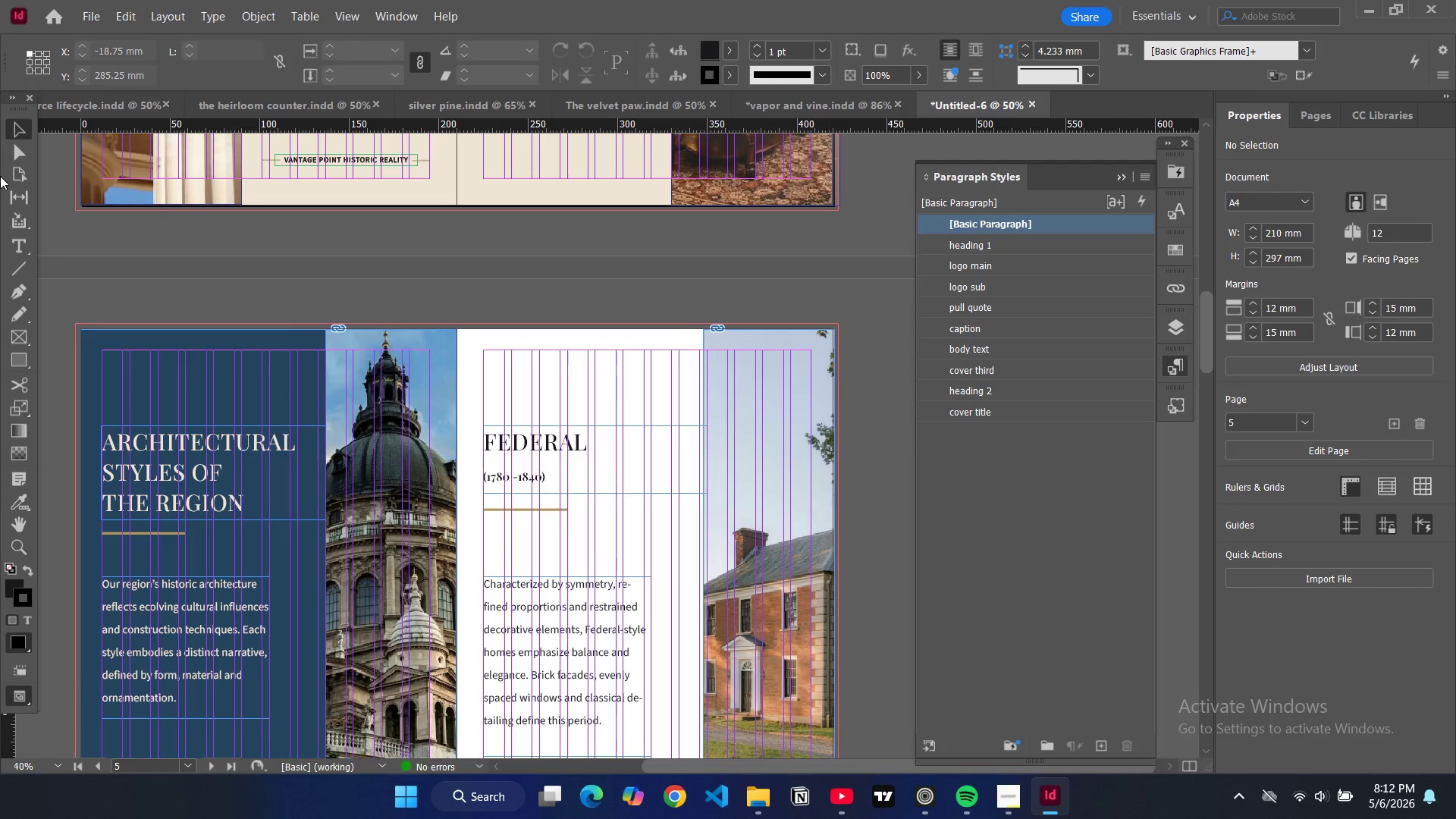 
left_click([16, 356])
 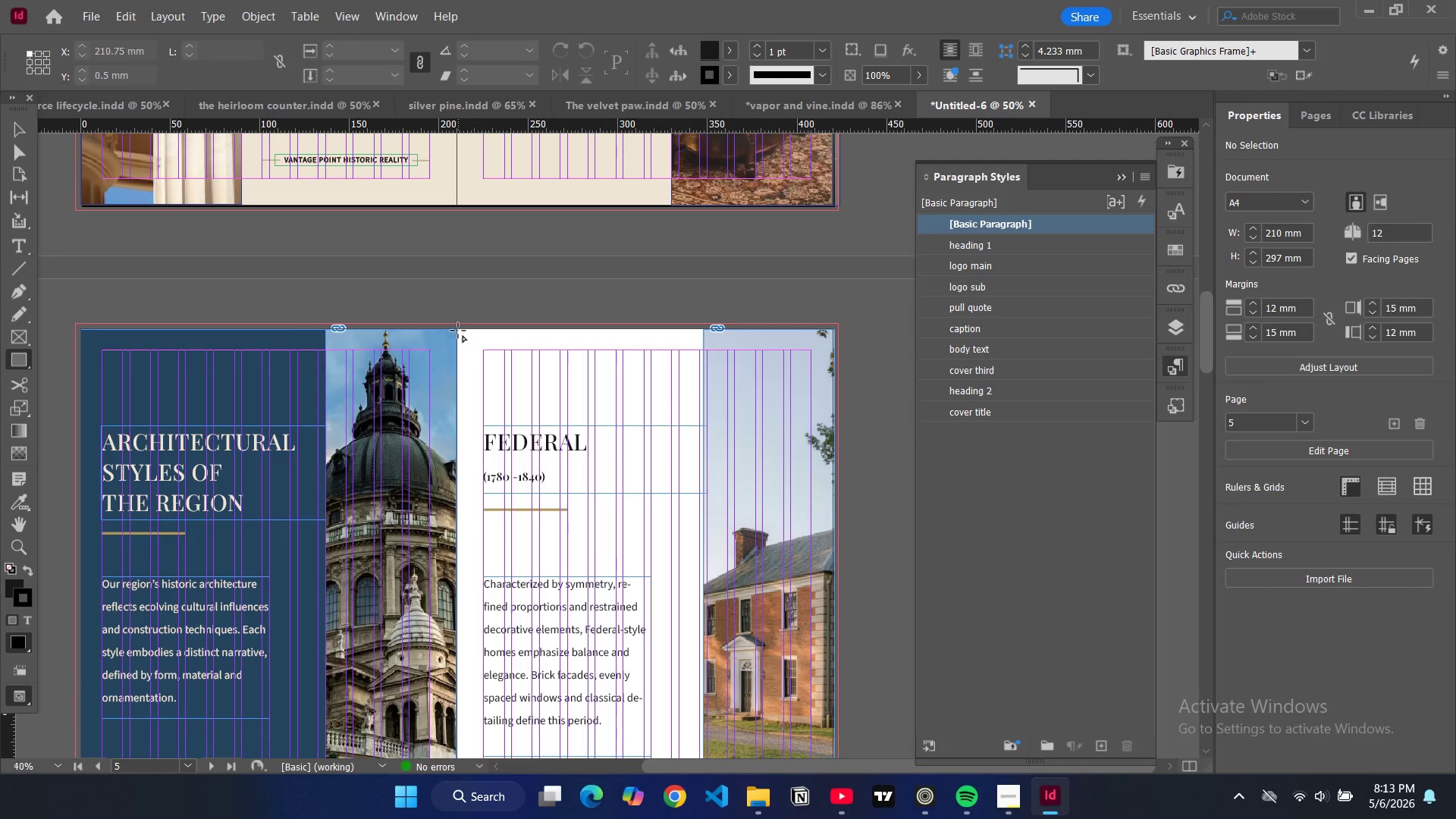 
left_click_drag(start_coordinate=[459, 331], to_coordinate=[792, 525])
 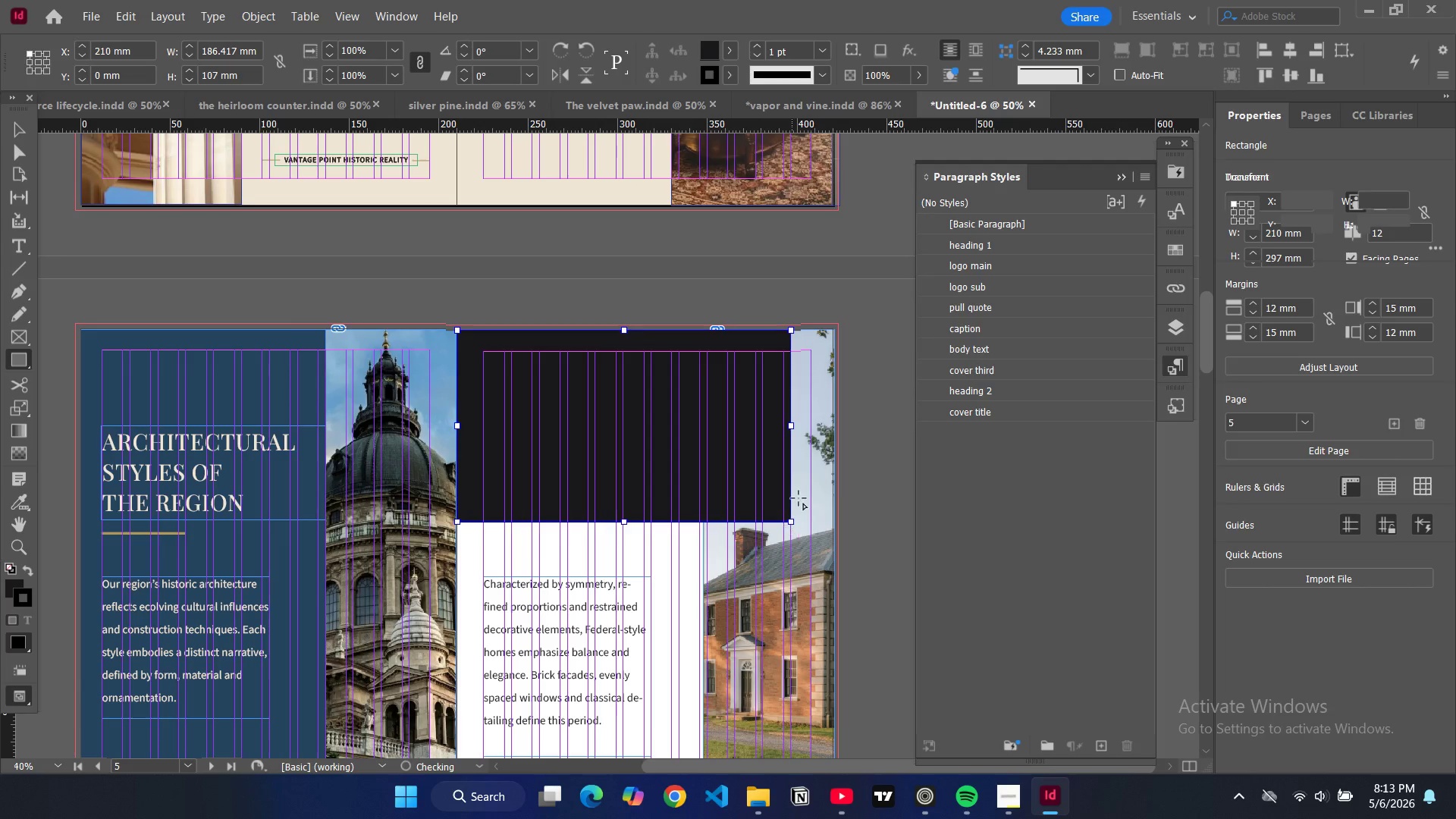 
key(Backspace)
 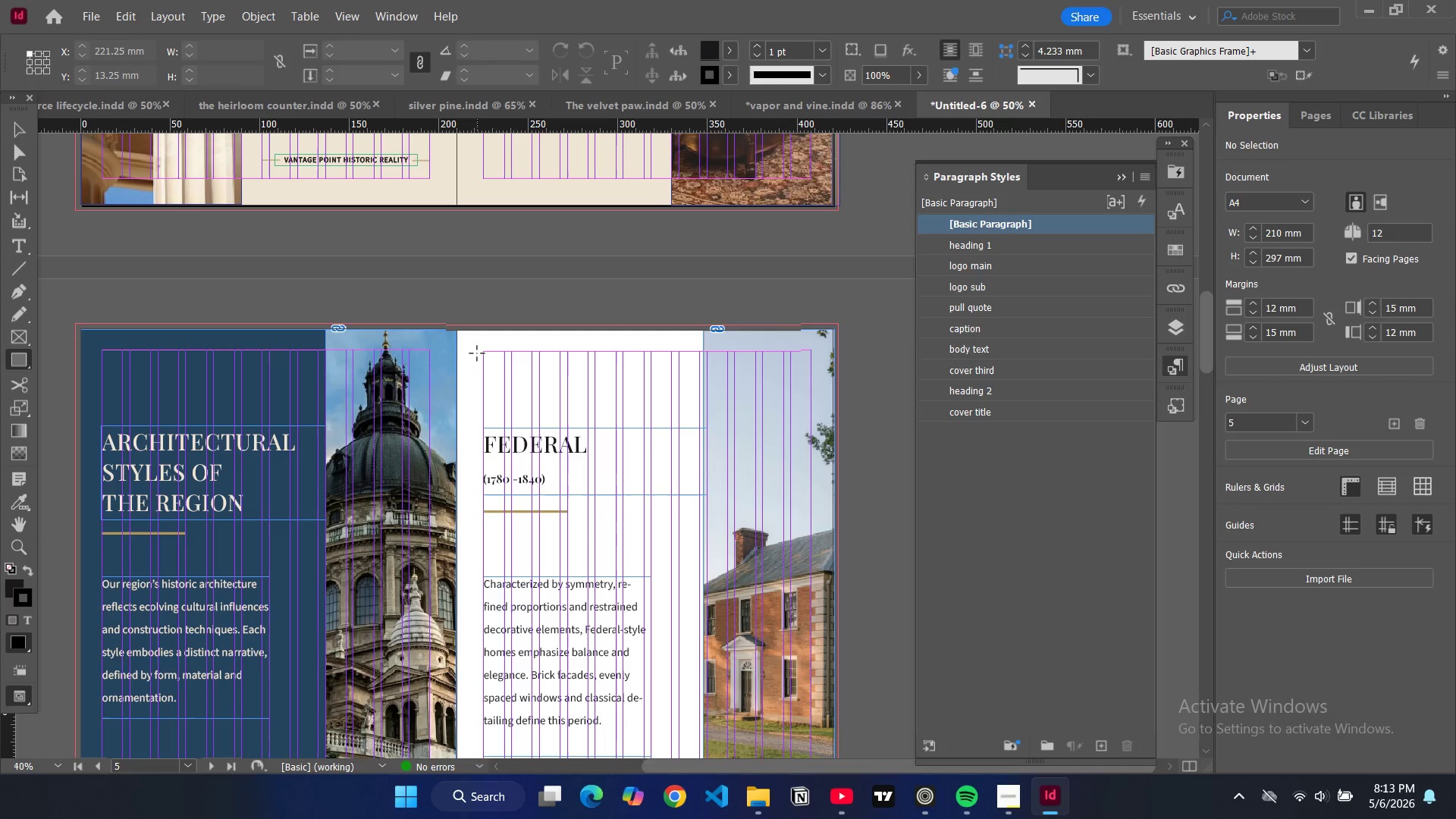 
wait(5.61)
 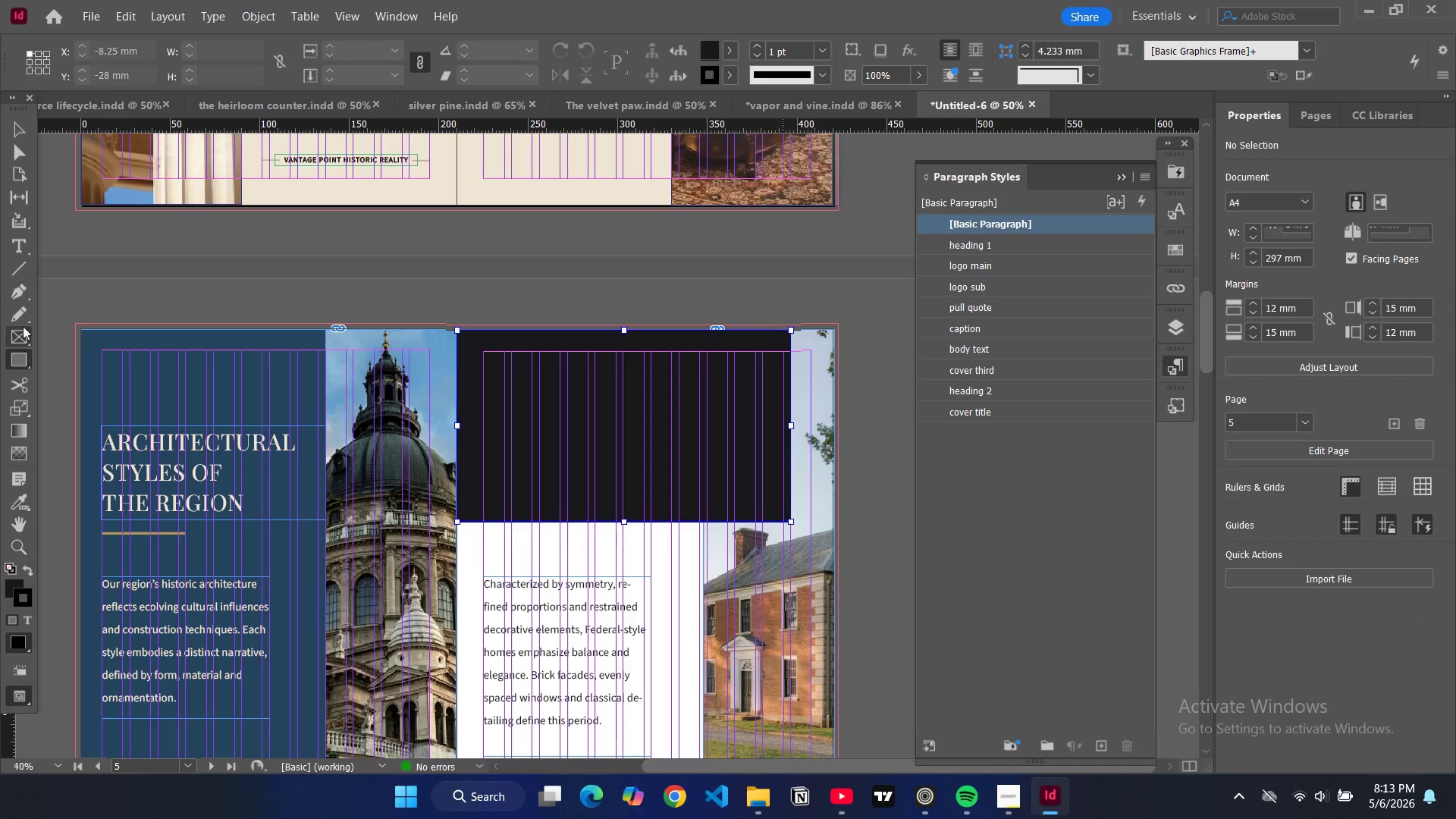 
left_click_drag(start_coordinate=[457, 331], to_coordinate=[830, 664])
 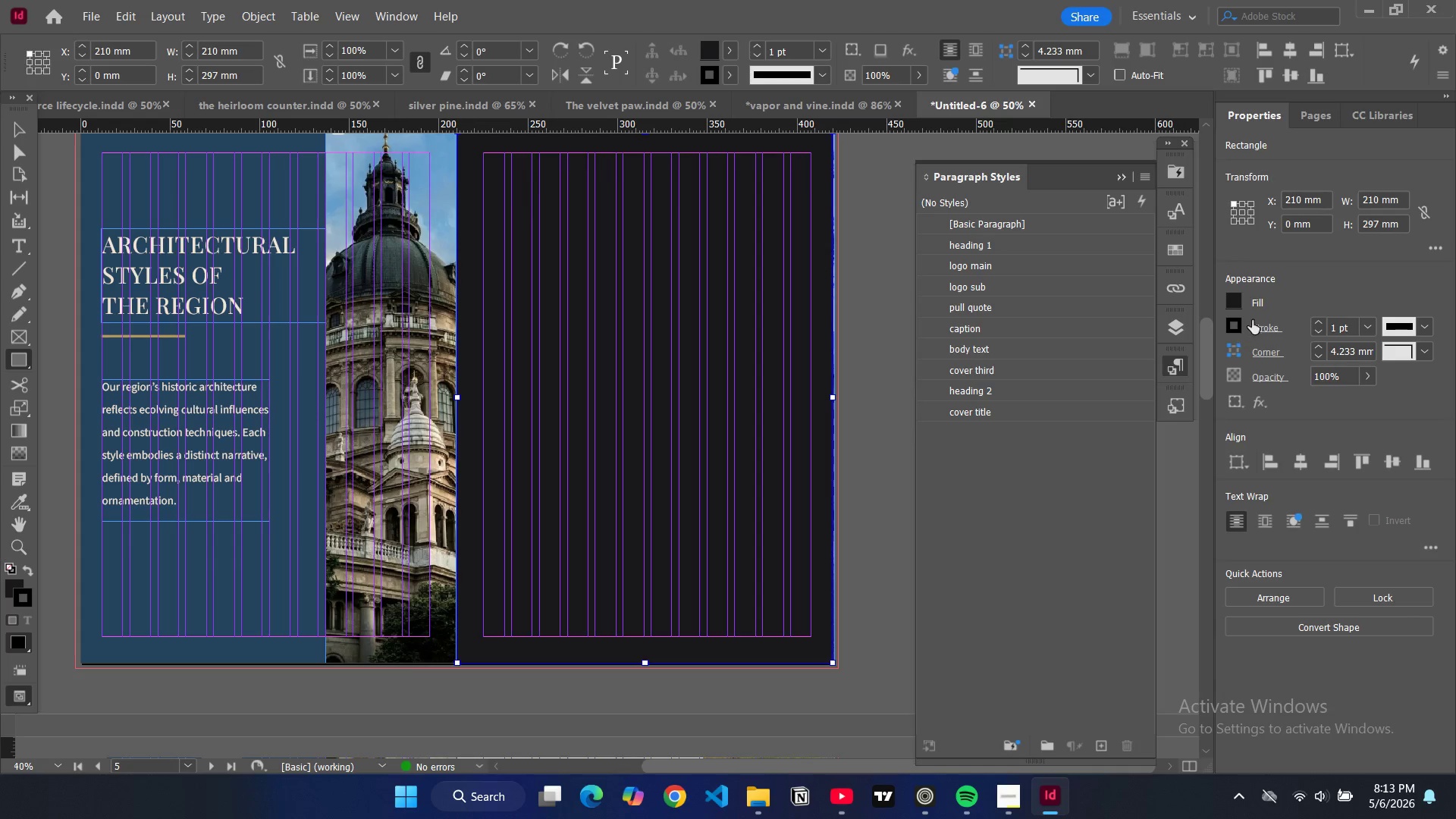 
left_click([1318, 330])
 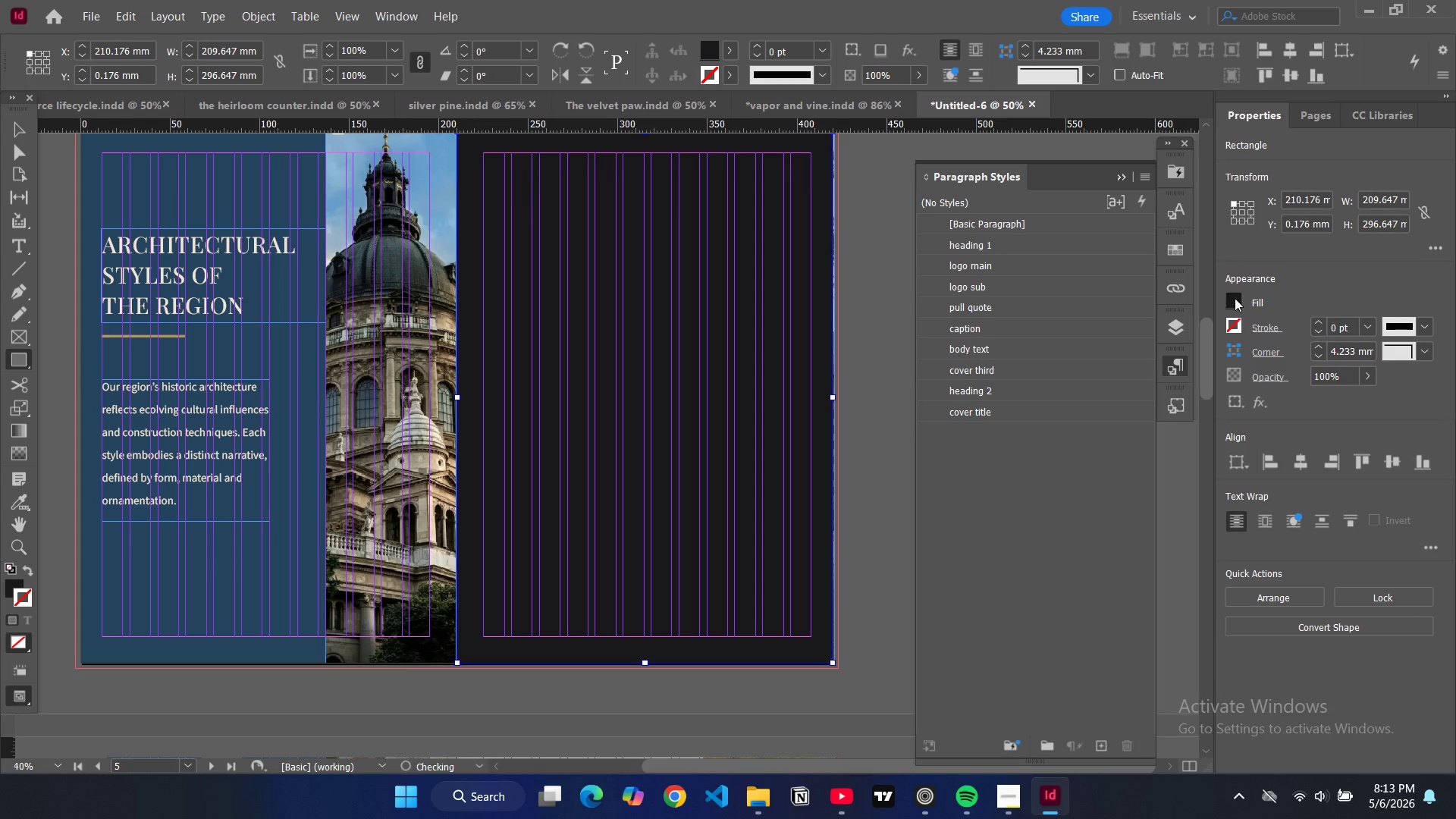 
left_click([1235, 298])
 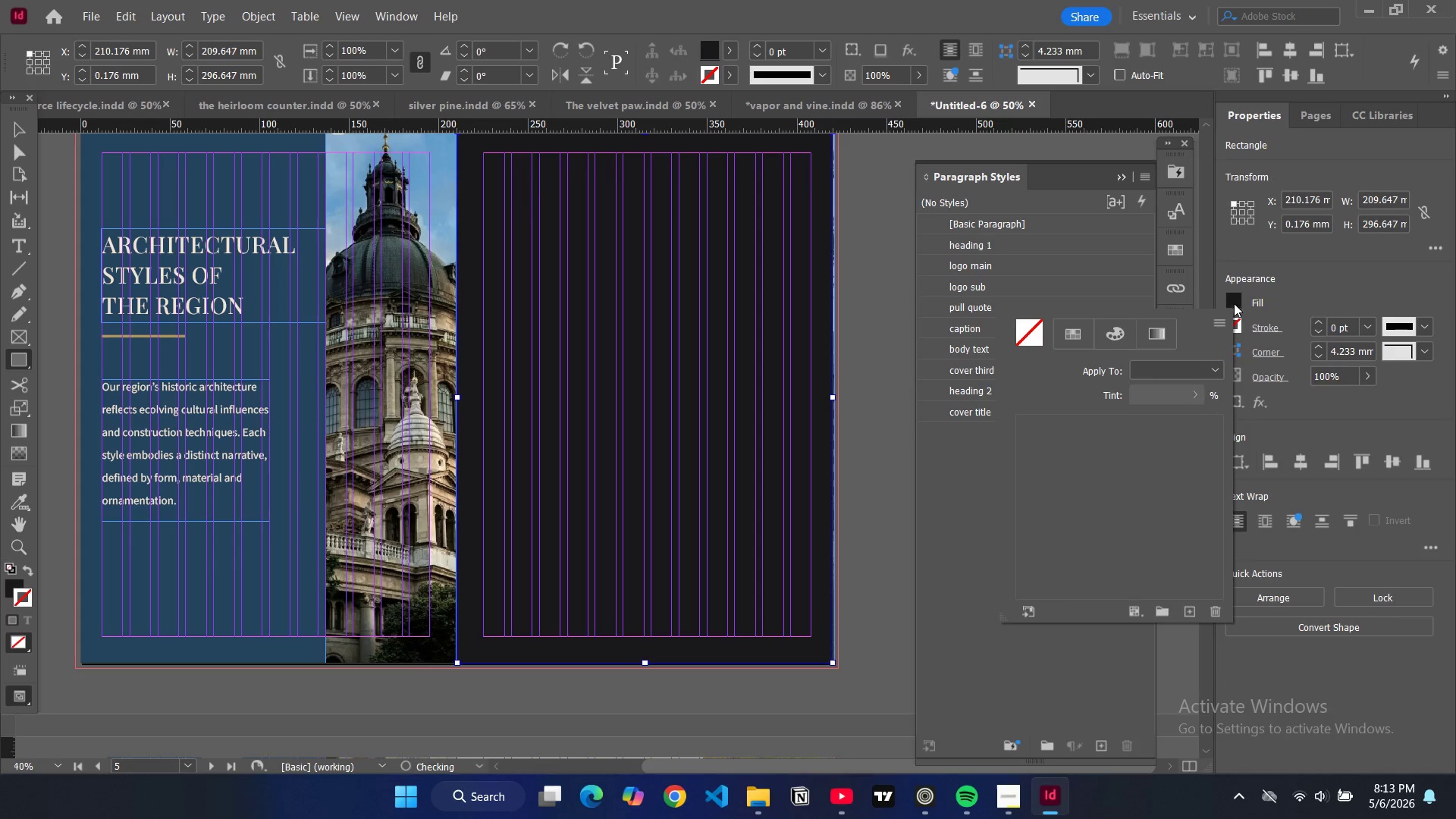 
scroll: coordinate [1095, 540], scroll_direction: down, amount: 6.0
 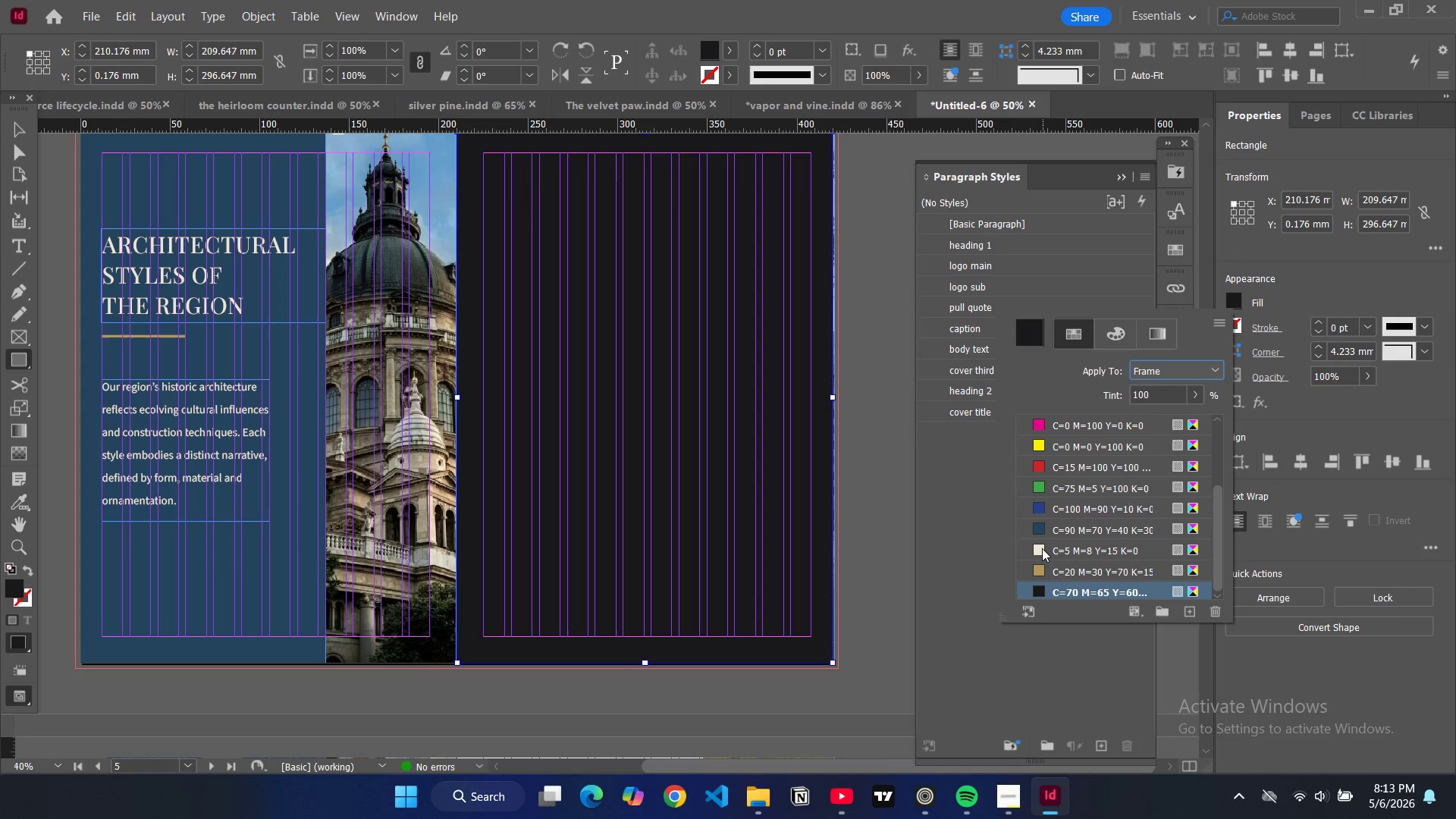 
left_click([1040, 549])
 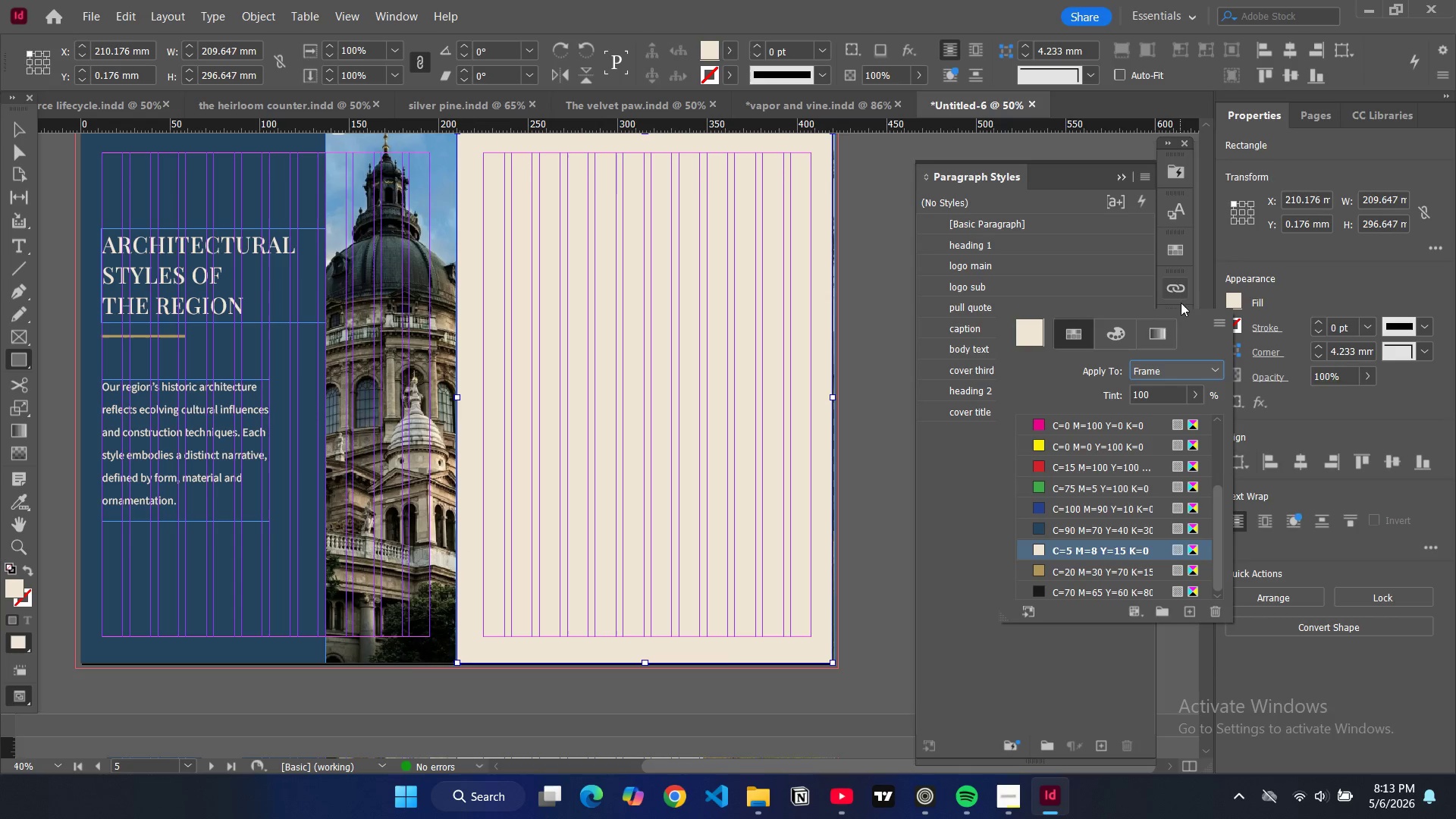 
left_click([1212, 322])
 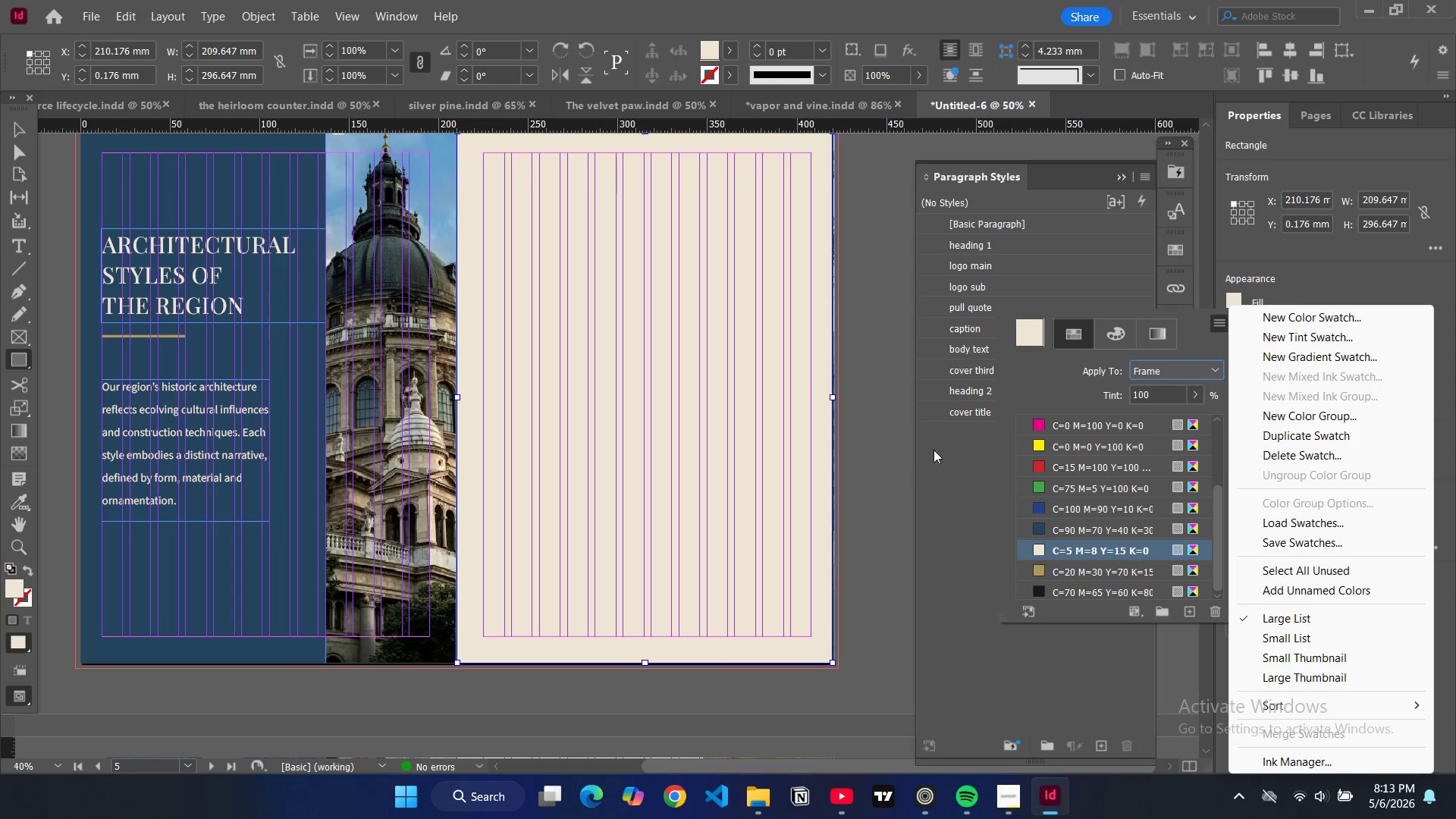 
left_click([979, 488])
 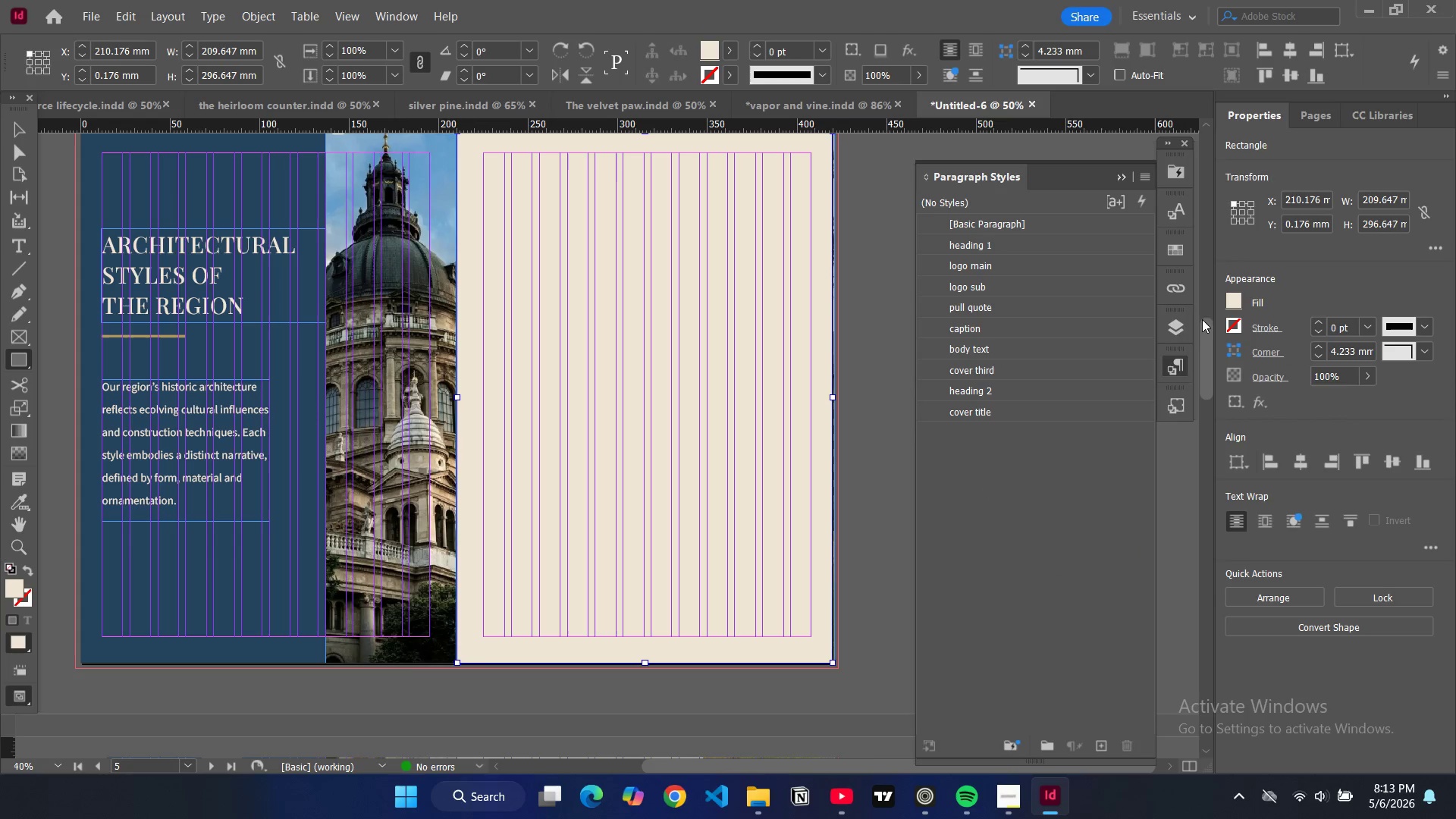 
left_click([1169, 332])
 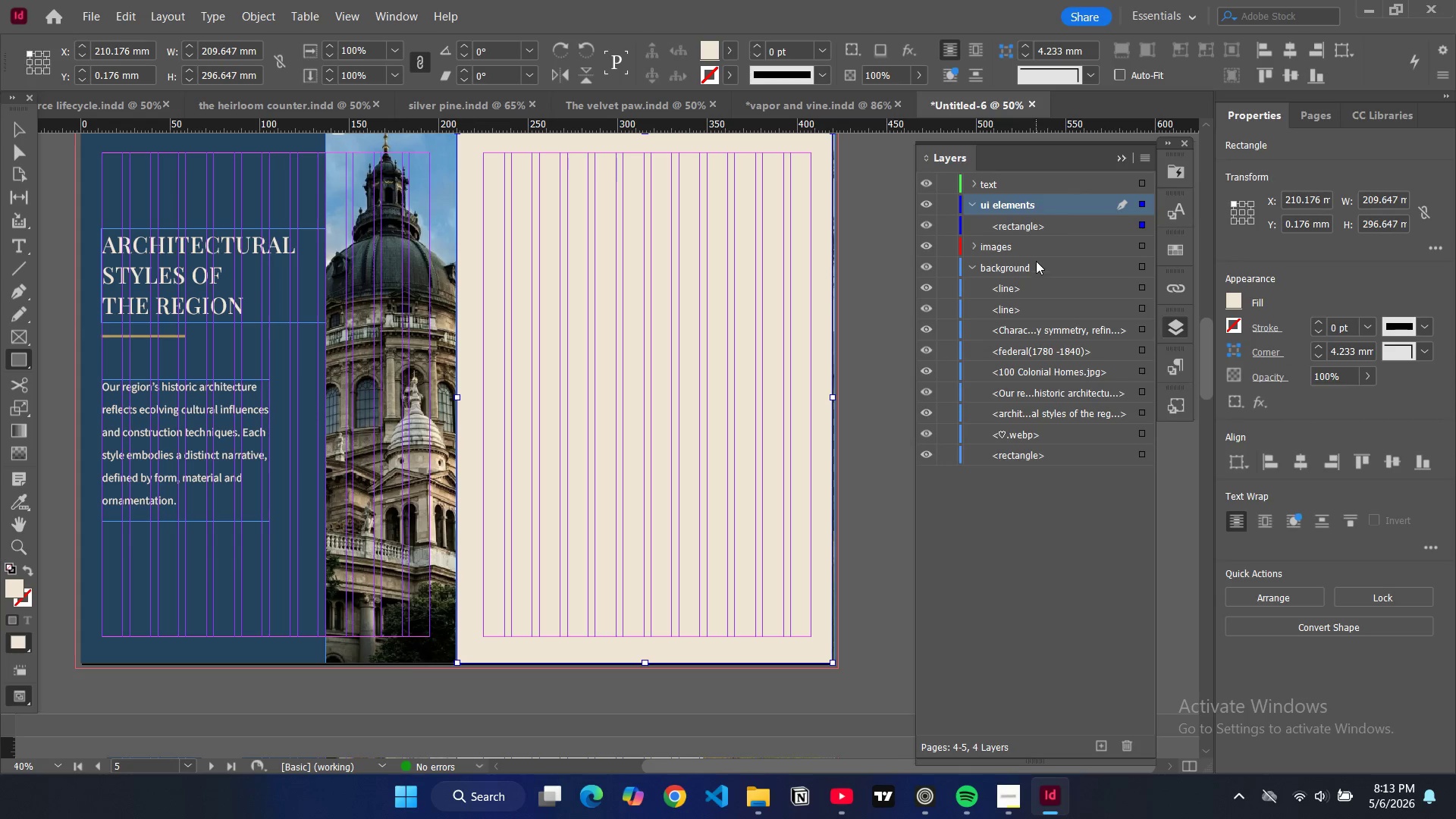 
left_click_drag(start_coordinate=[1072, 224], to_coordinate=[1096, 457])
 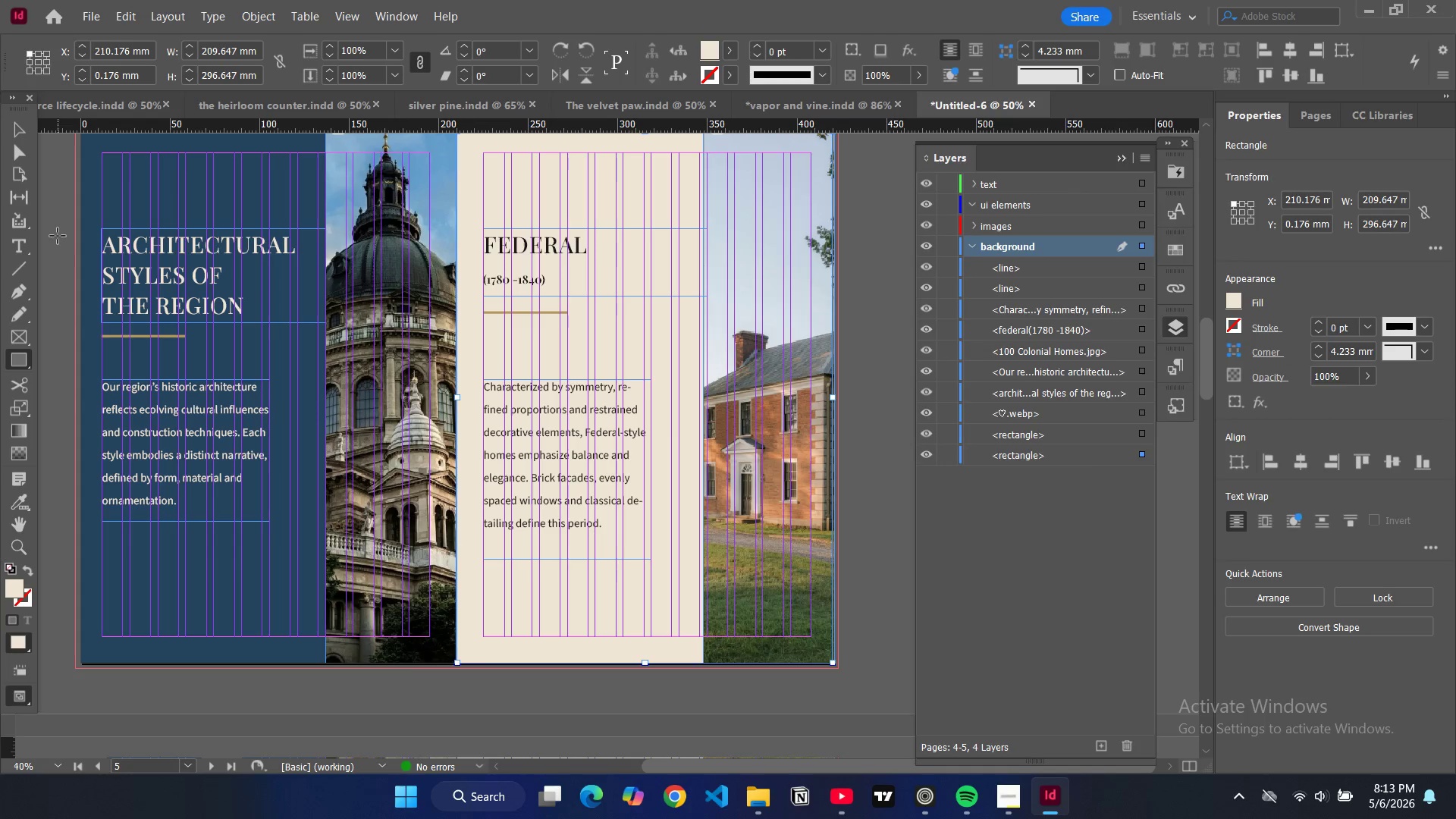 
left_click([20, 131])
 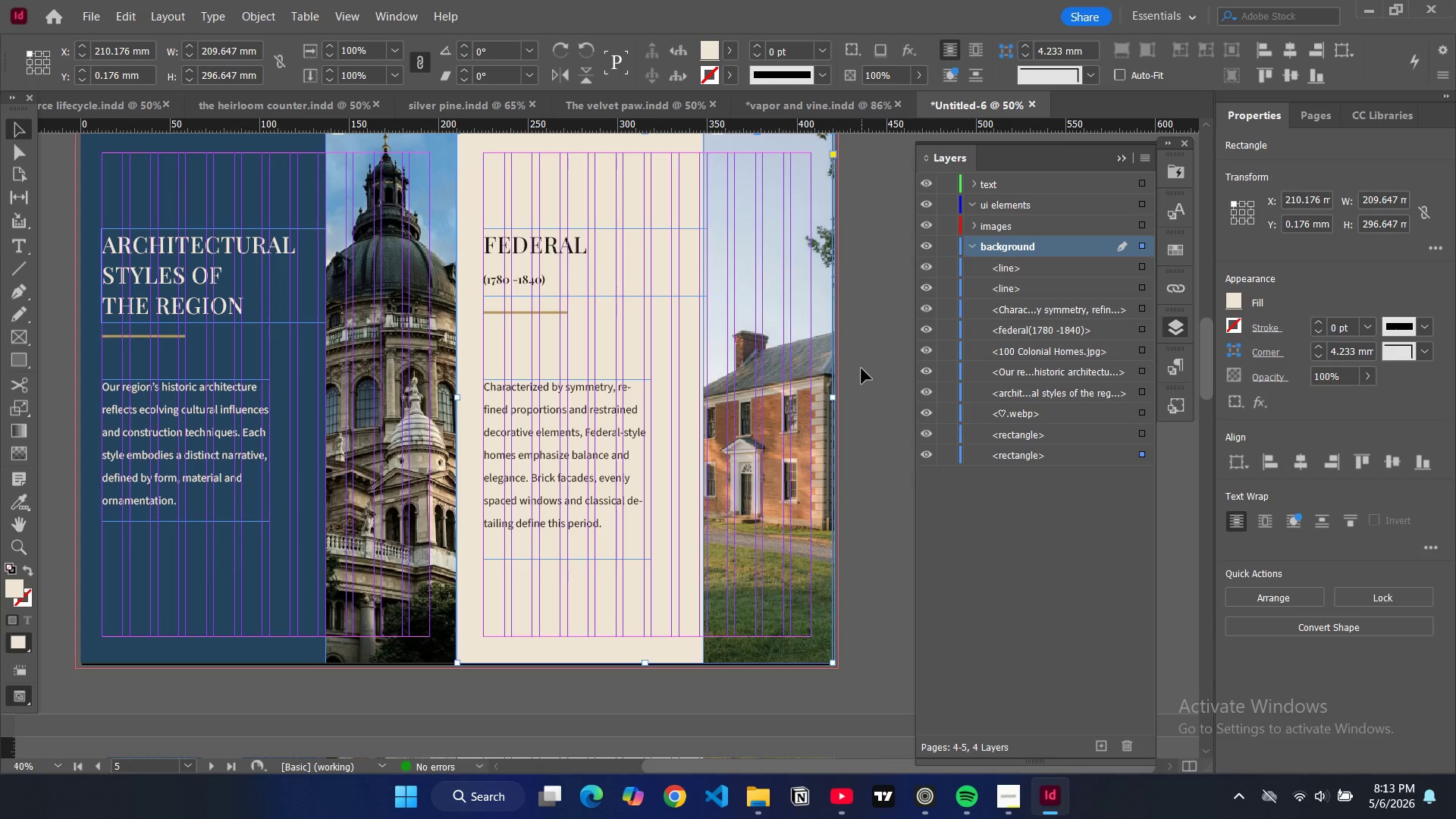 
left_click([861, 369])
 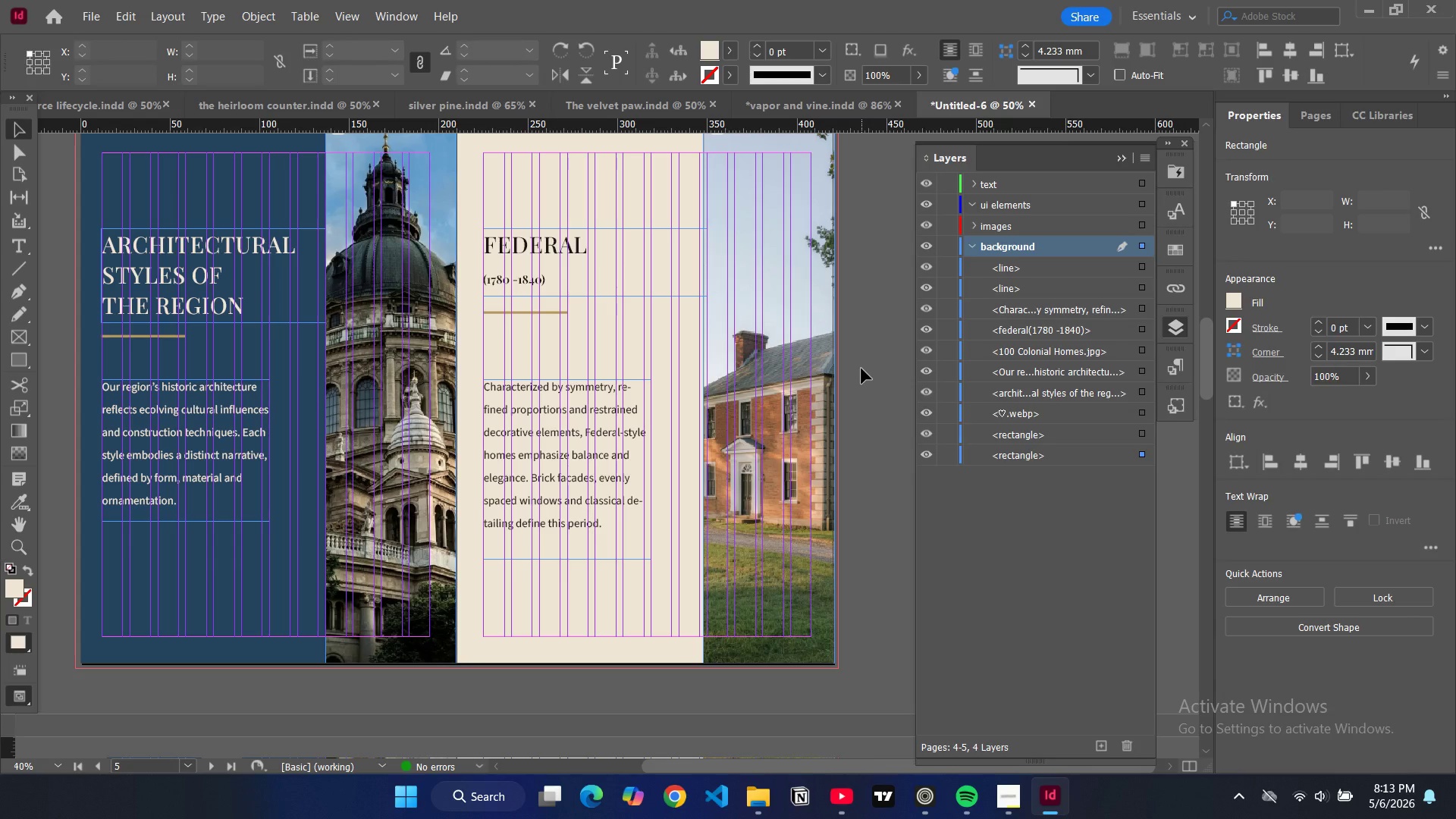 
key(W)
 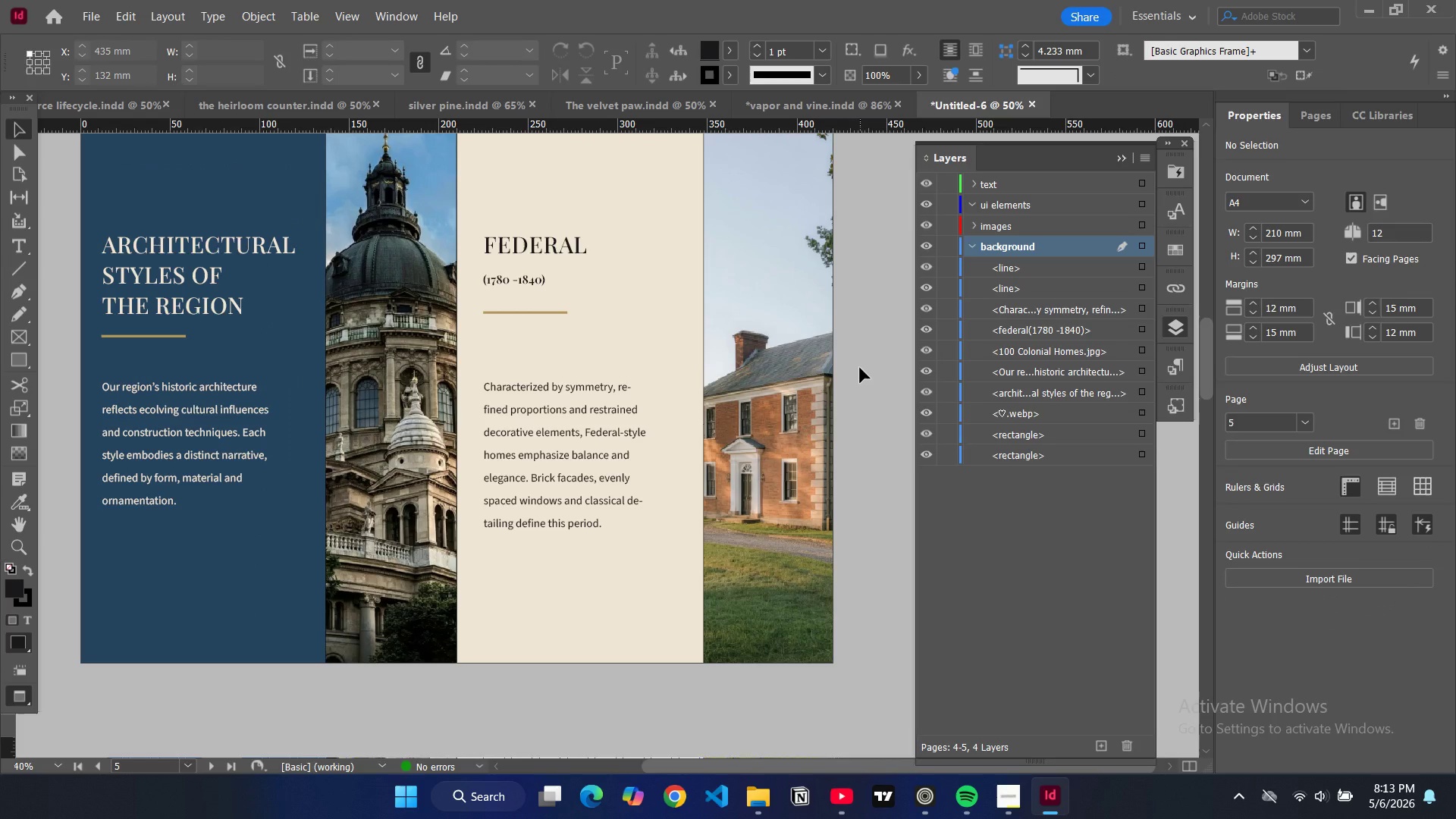 
wait(6.86)
 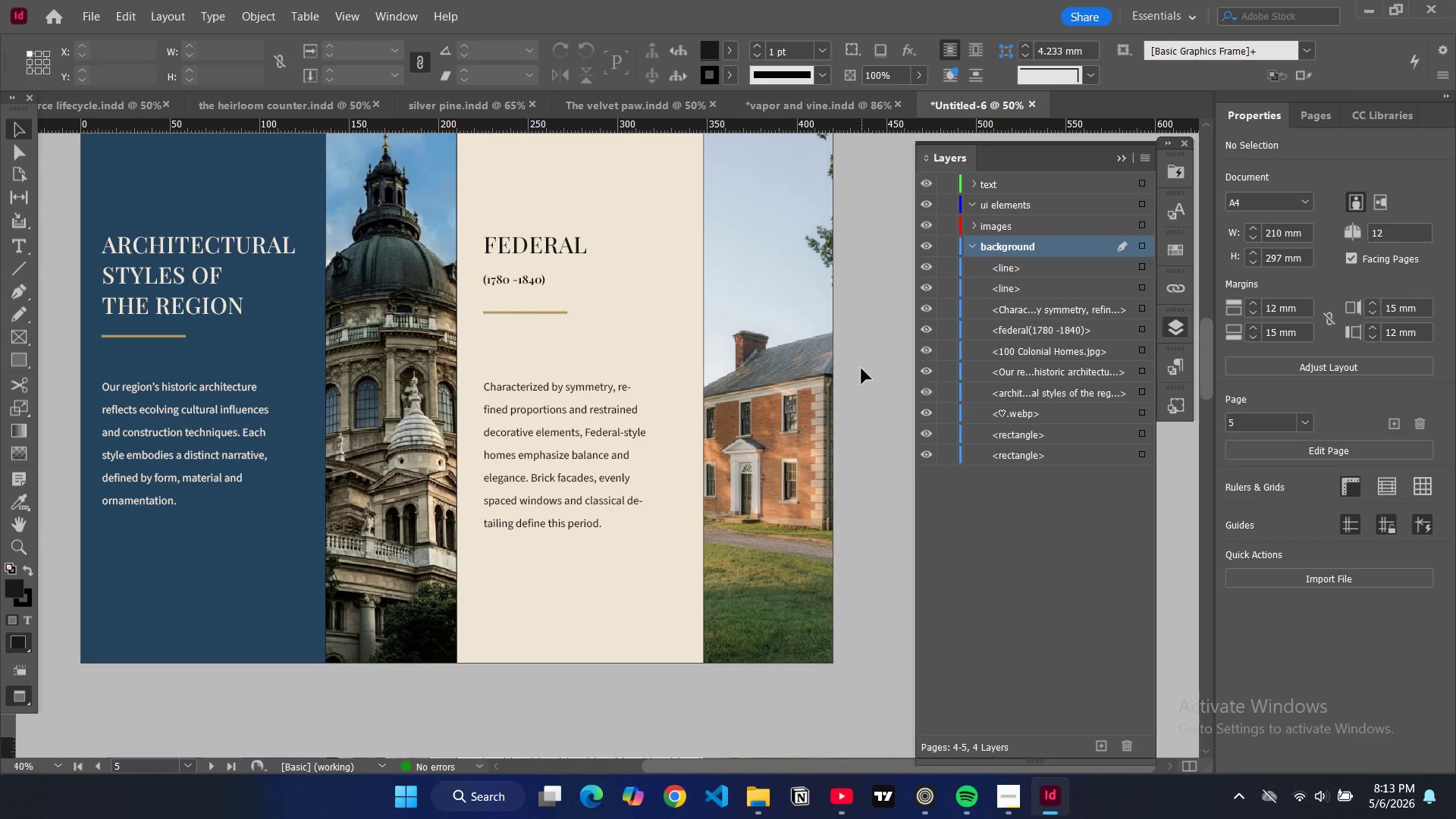 
scroll: coordinate [739, 180], scroll_direction: up, amount: 8.0
 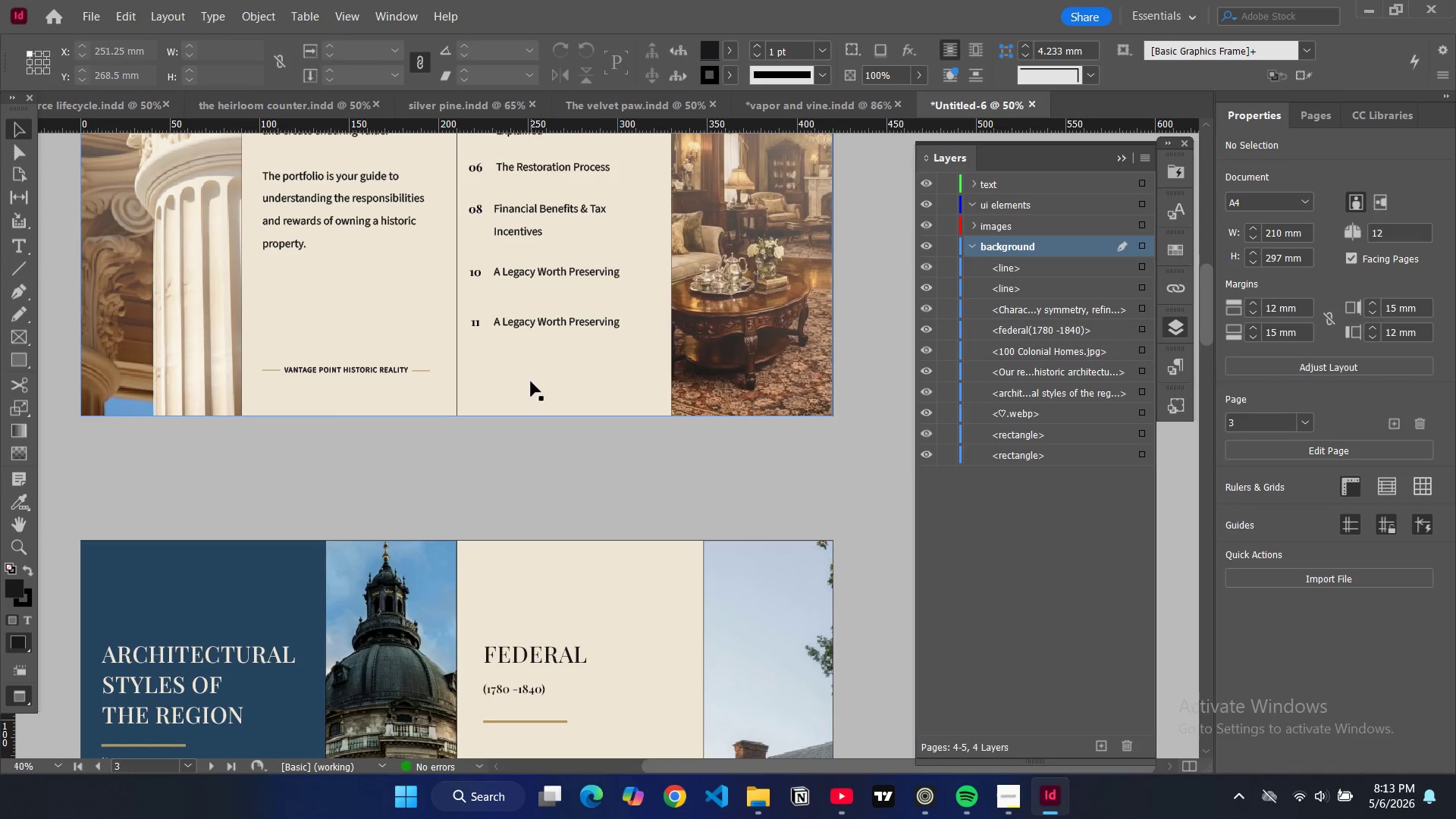 
left_click([531, 381])
 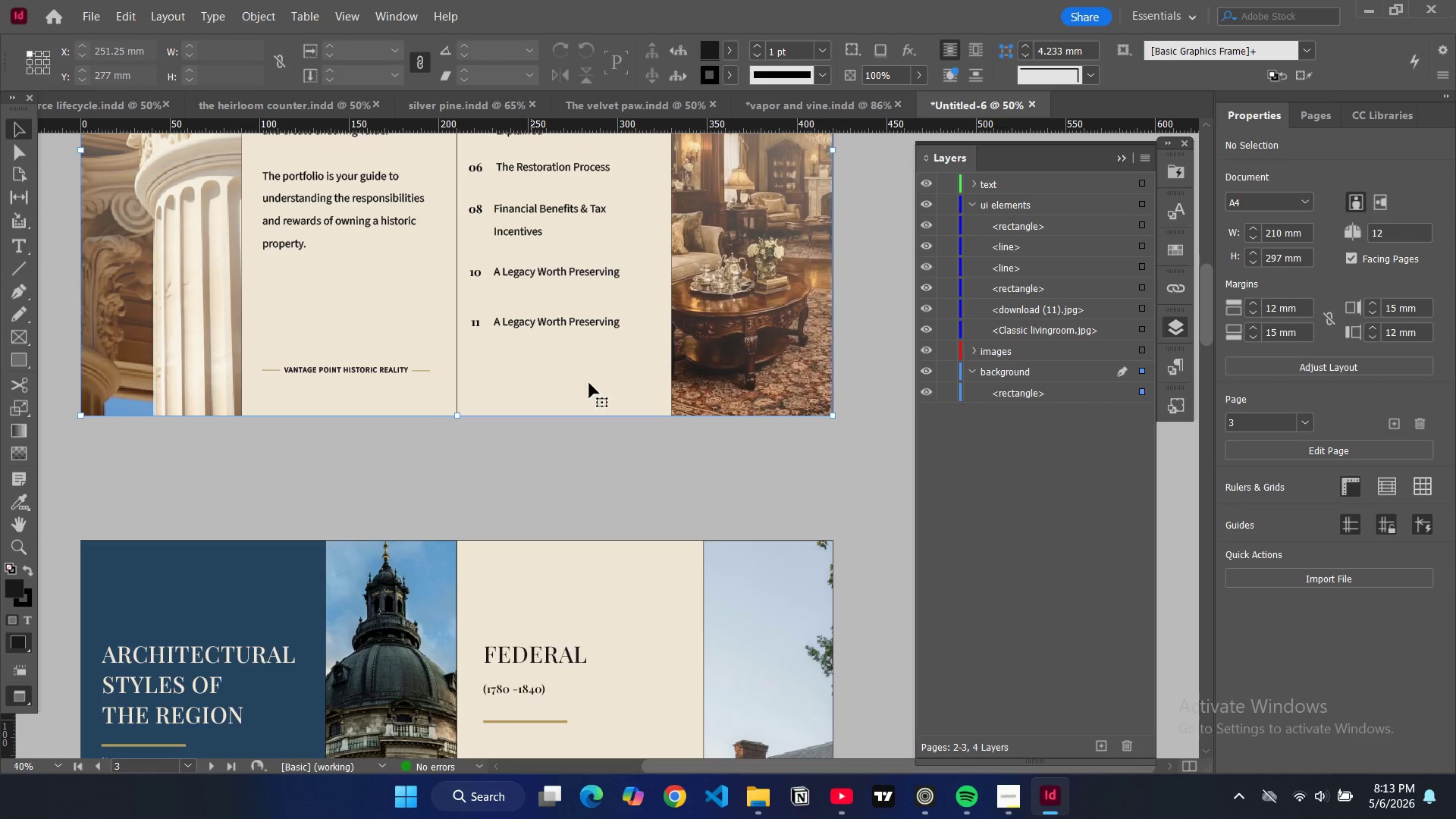 
key(Control+C)
 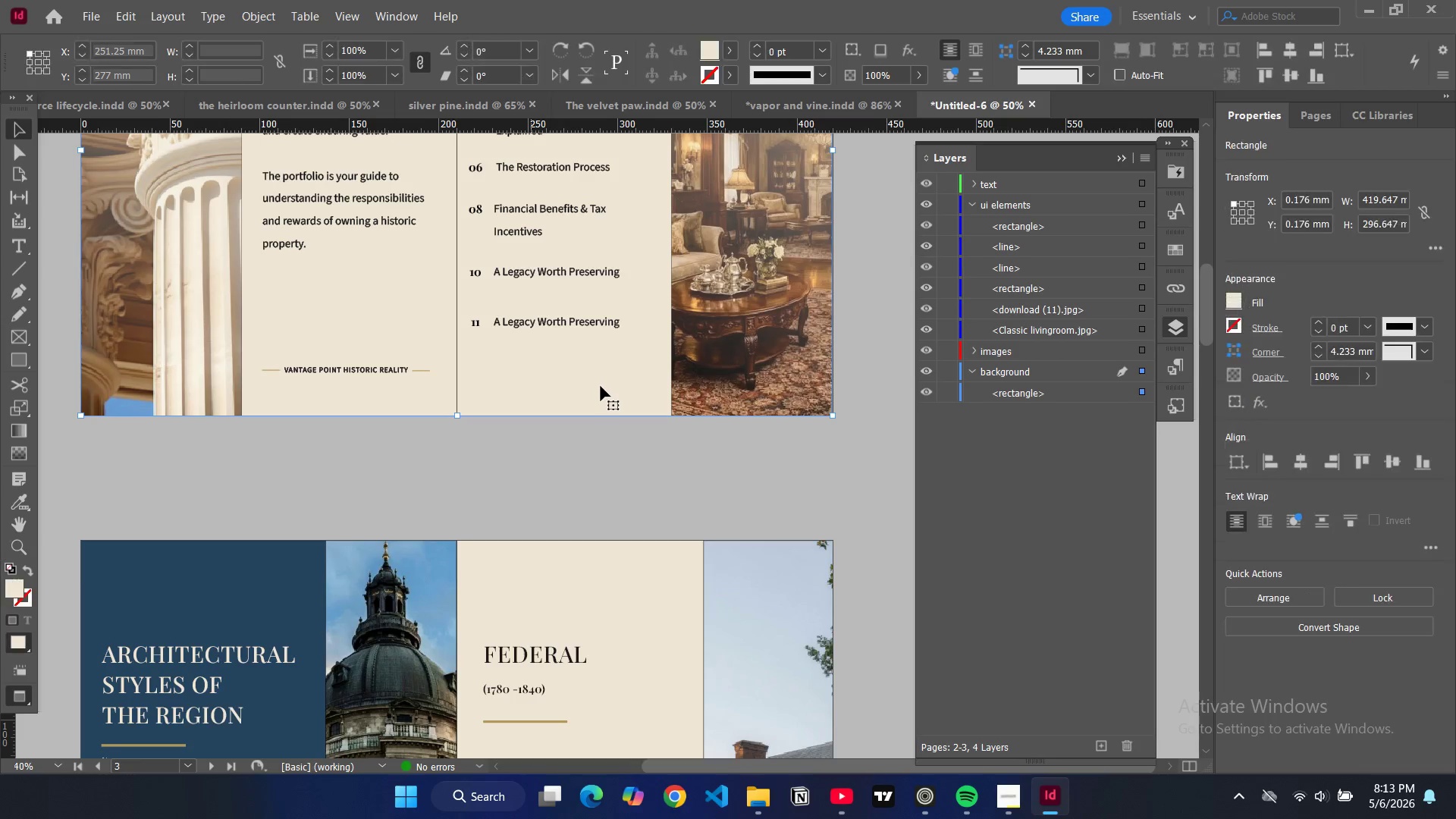 
scroll: coordinate [608, 392], scroll_direction: down, amount: 20.0
 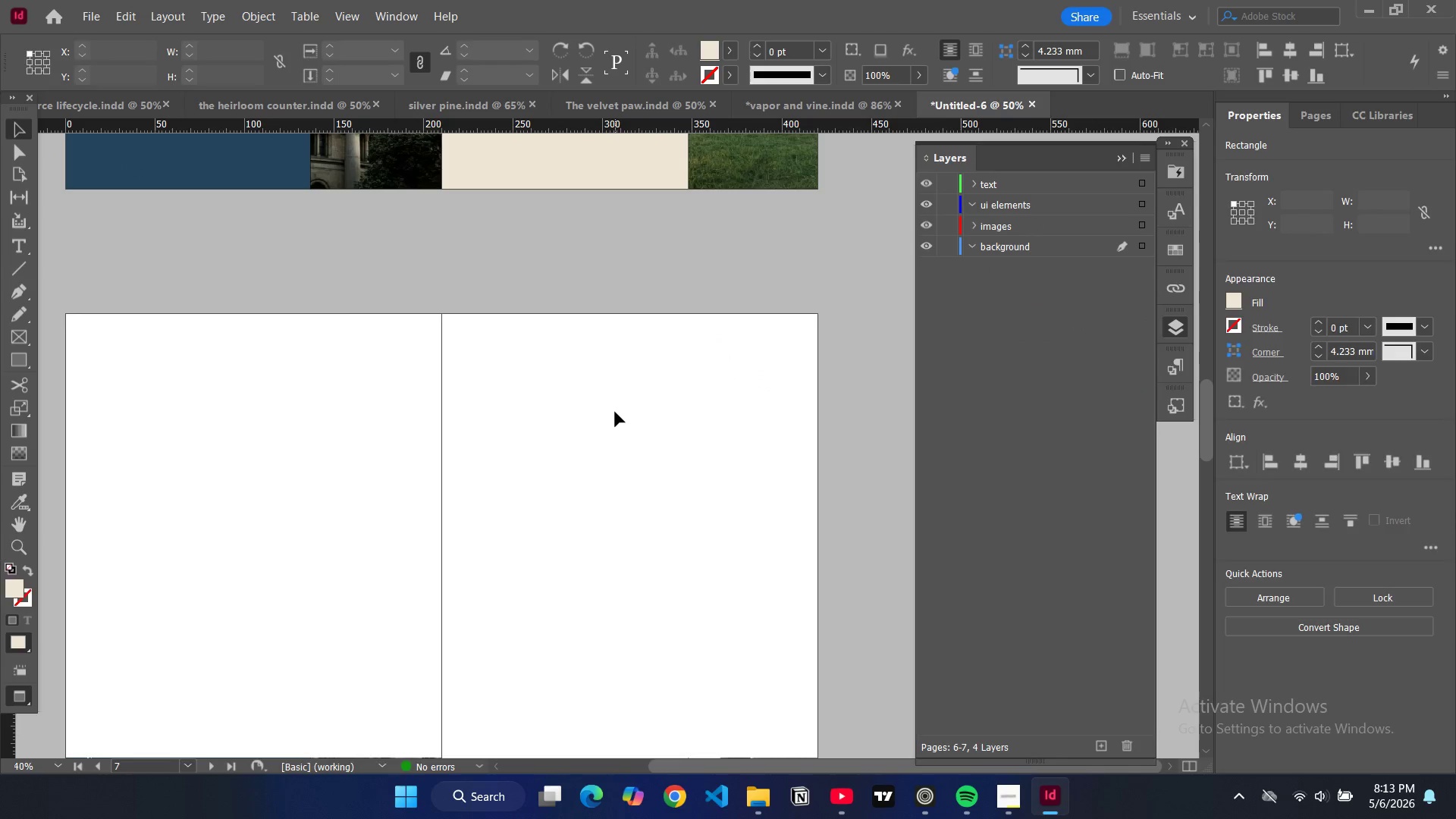 
key(Control+V)
 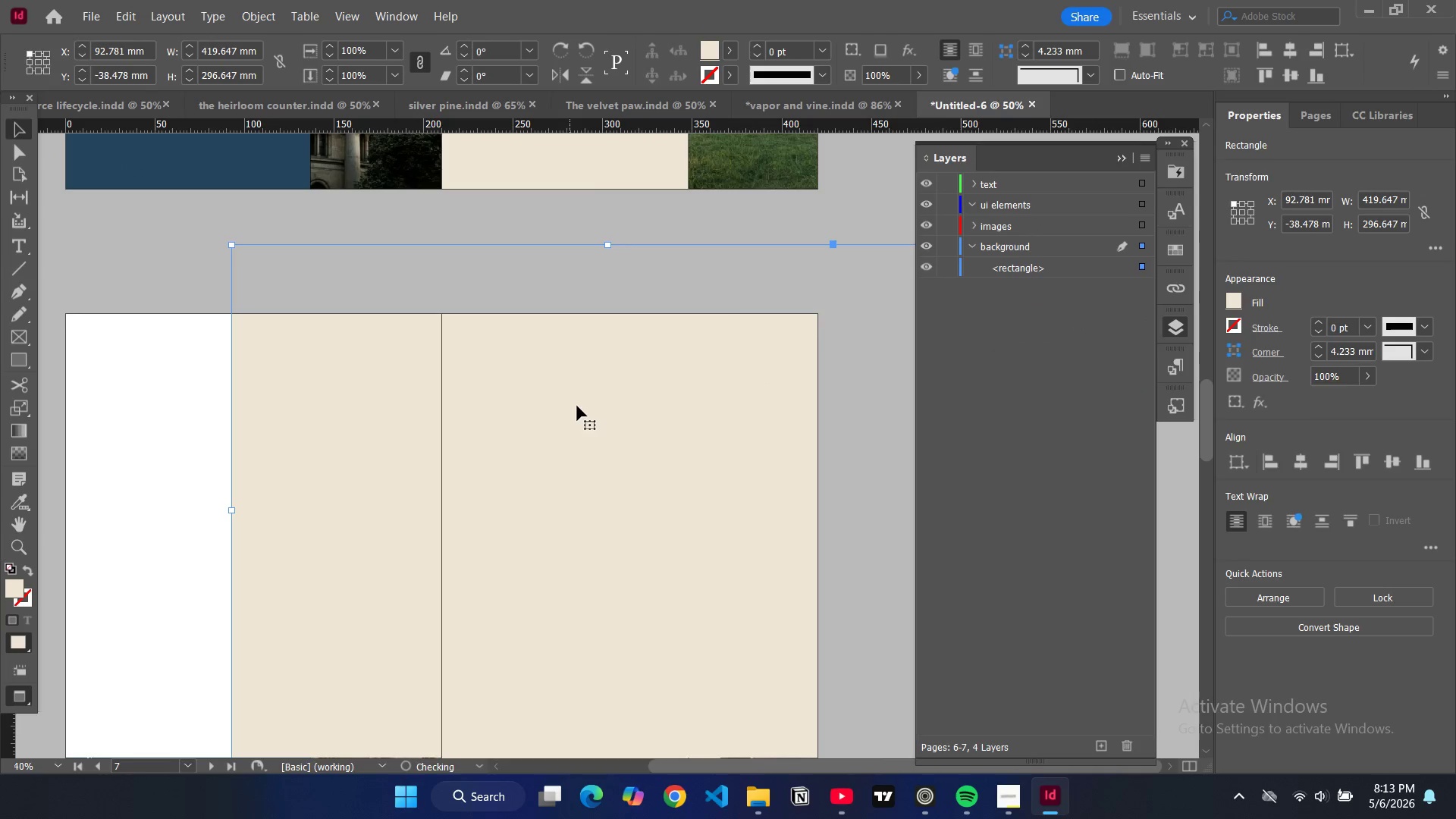 
left_click_drag(start_coordinate=[605, 419], to_coordinate=[439, 491])
 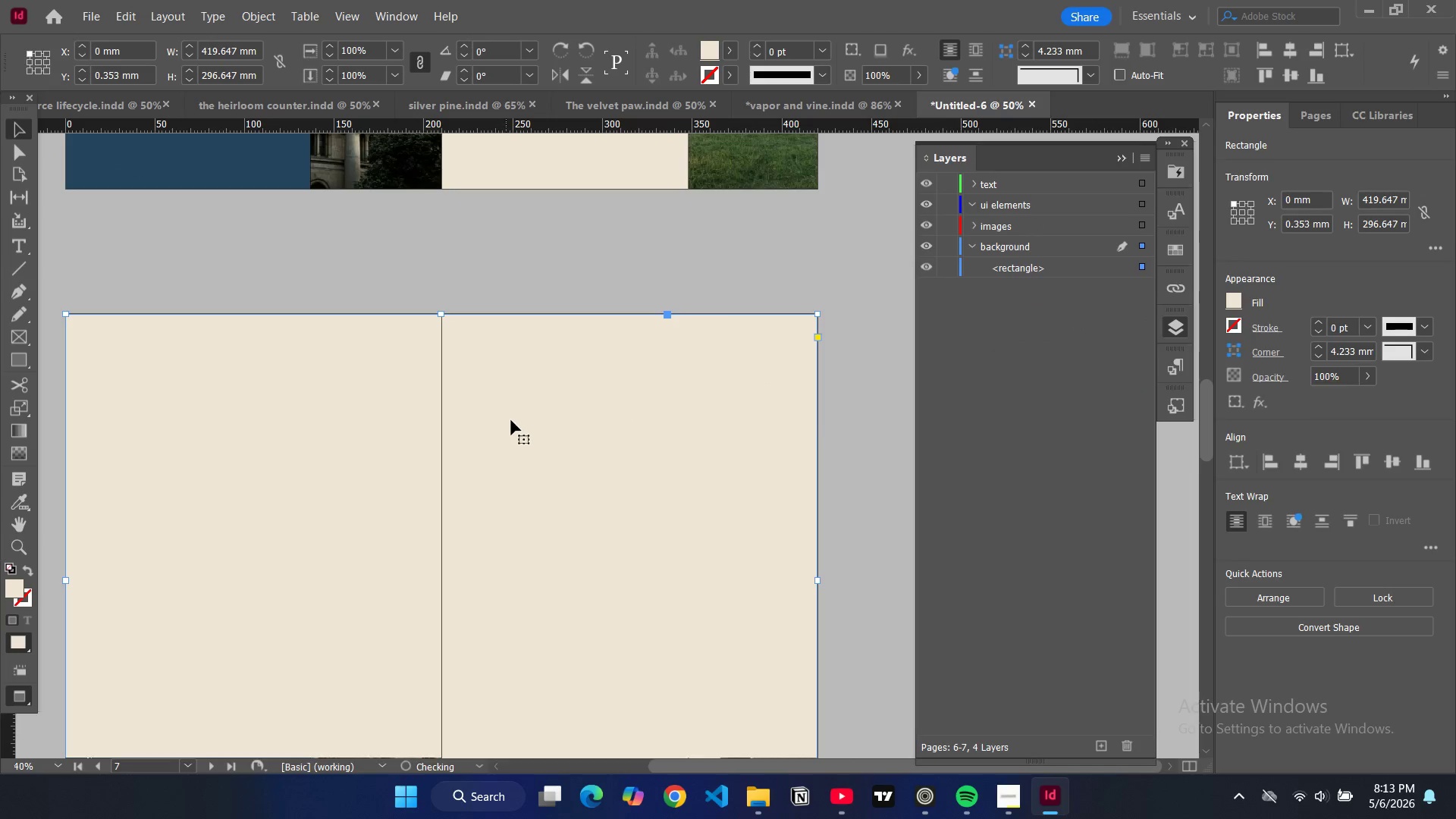 
left_click([525, 402])
 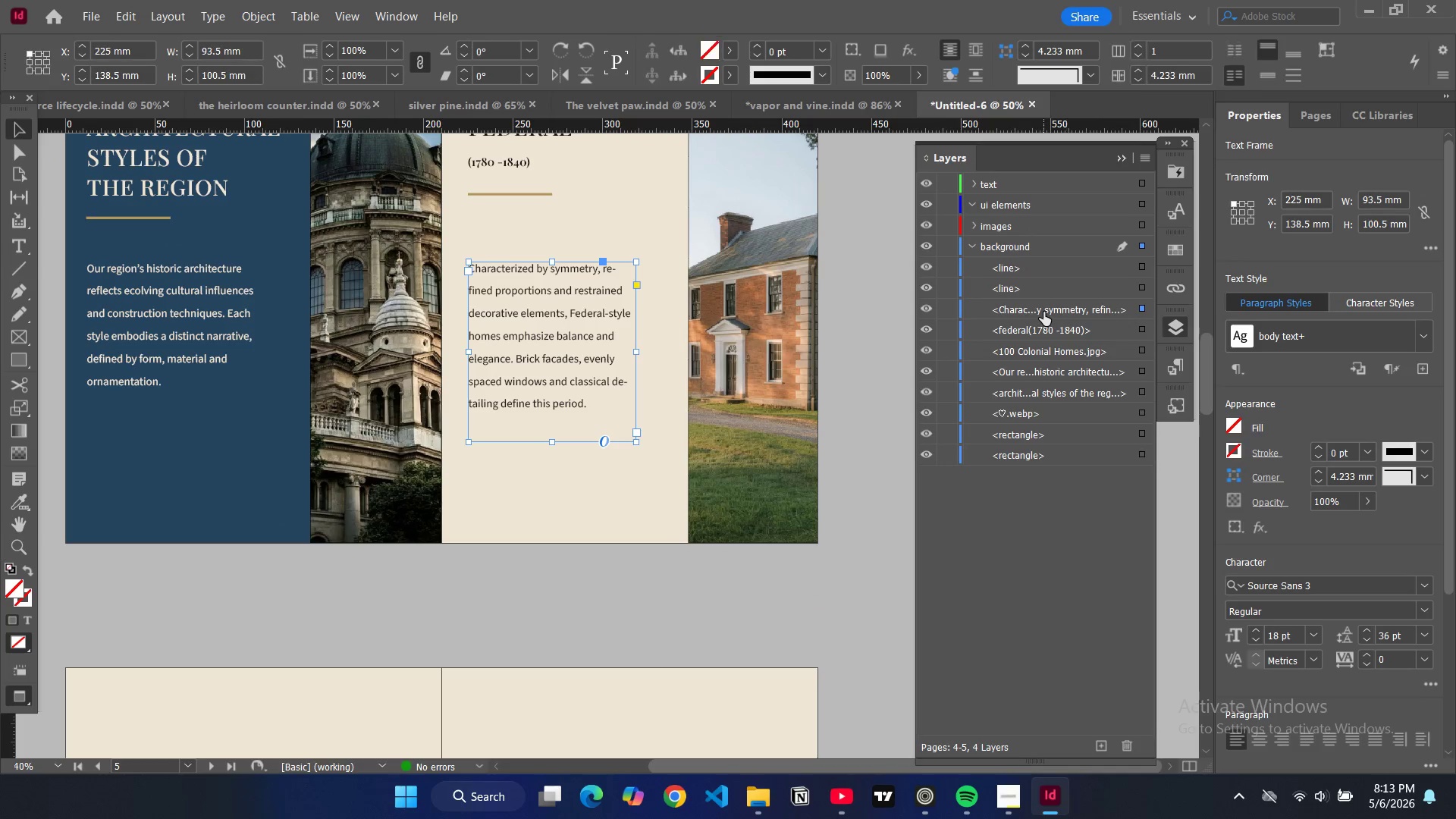 
scroll: coordinate [513, 418], scroll_direction: up, amount: 7.0
 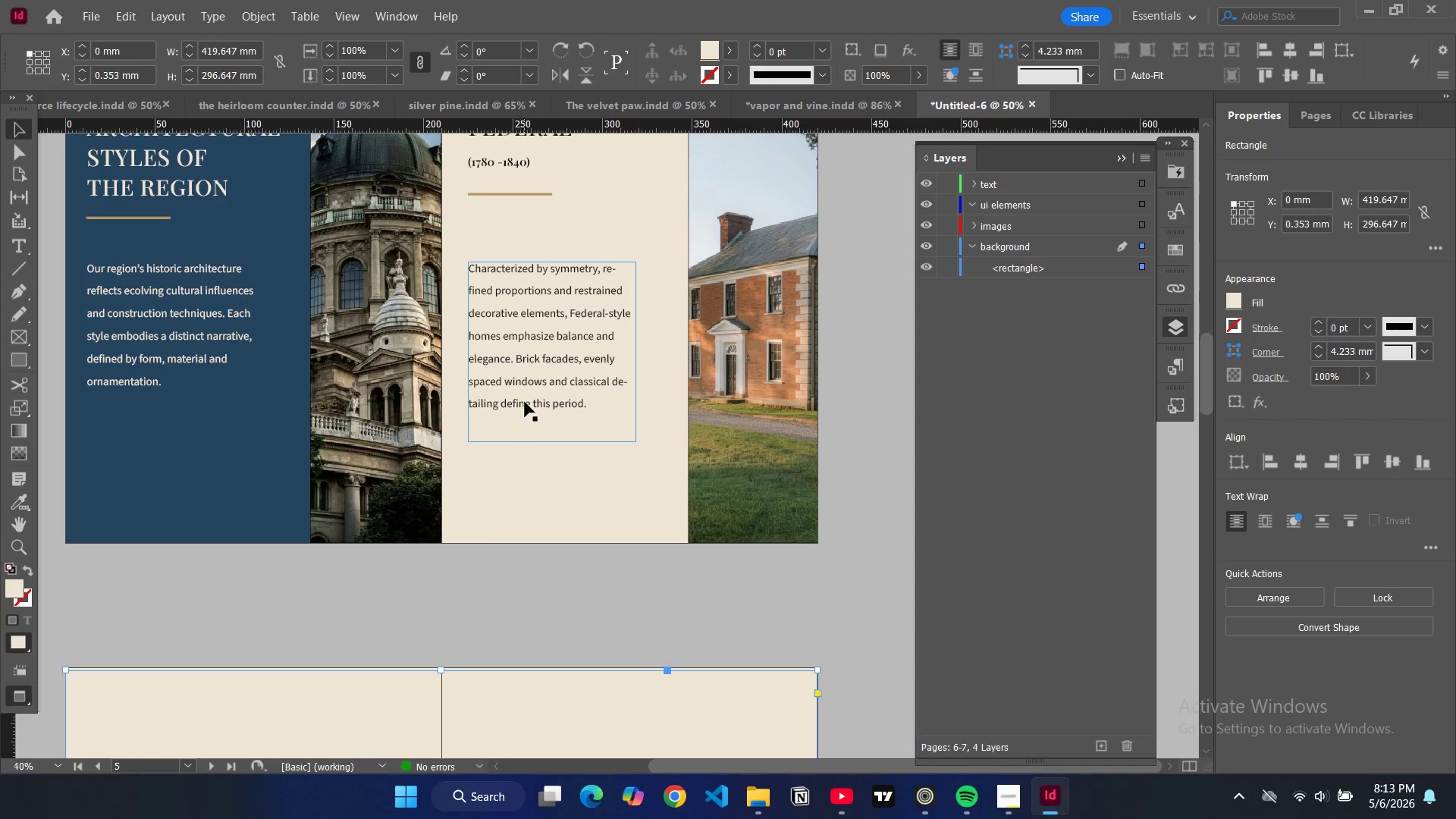 
left_click_drag(start_coordinate=[1043, 312], to_coordinate=[1027, 195])
 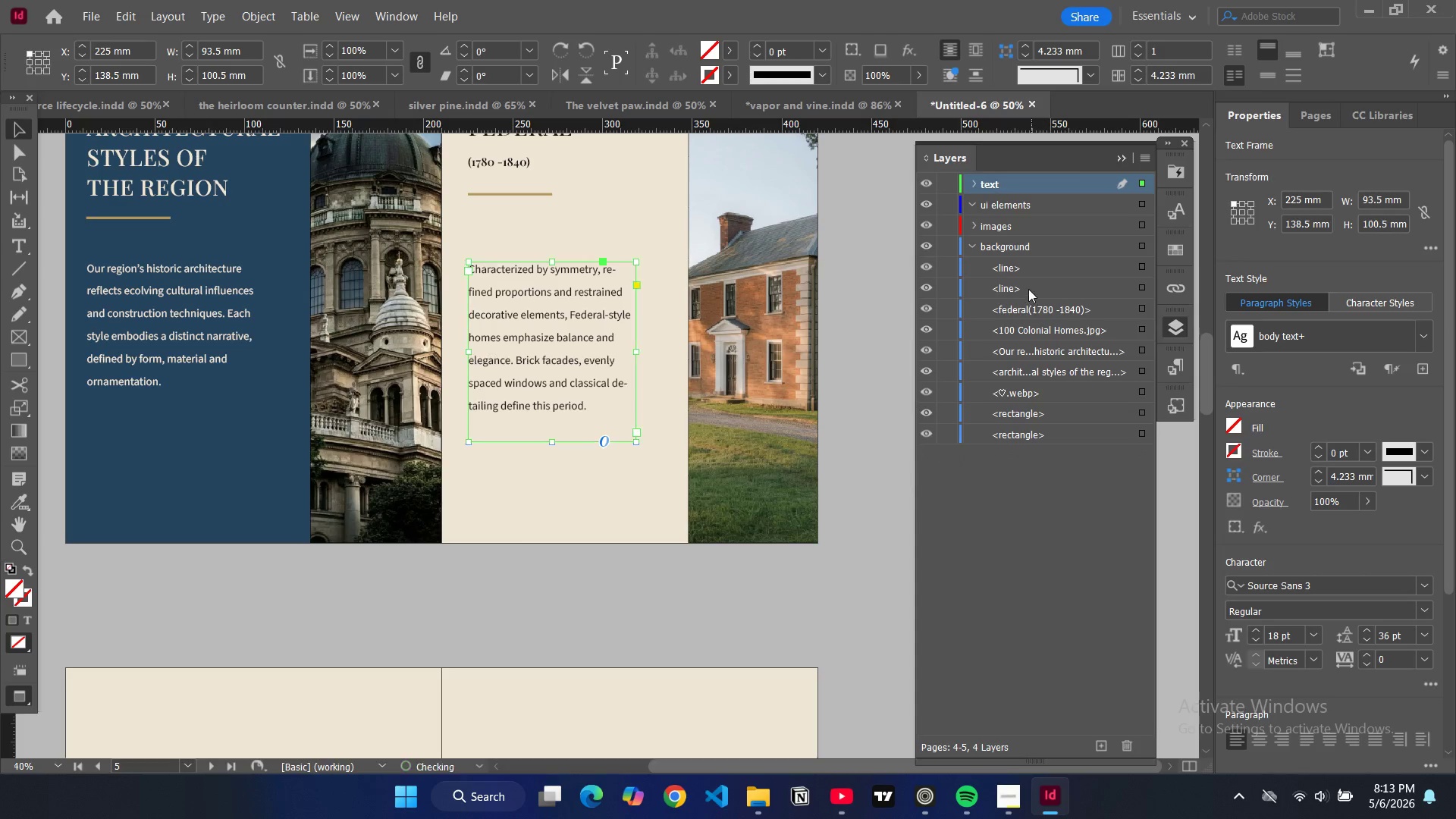 
left_click_drag(start_coordinate=[1028, 289], to_coordinate=[1021, 217])
 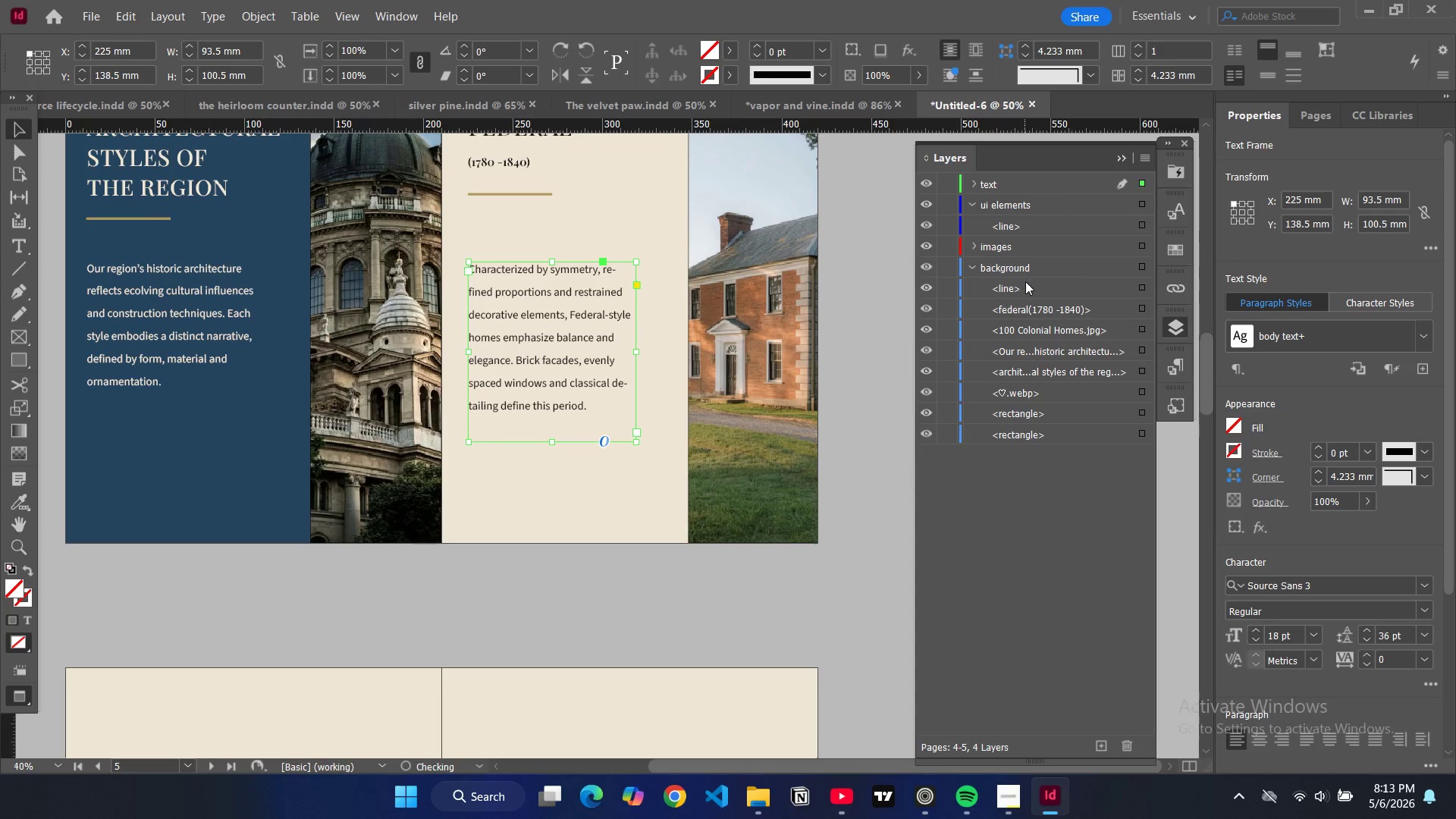 
left_click_drag(start_coordinate=[1025, 287], to_coordinate=[1015, 223])
 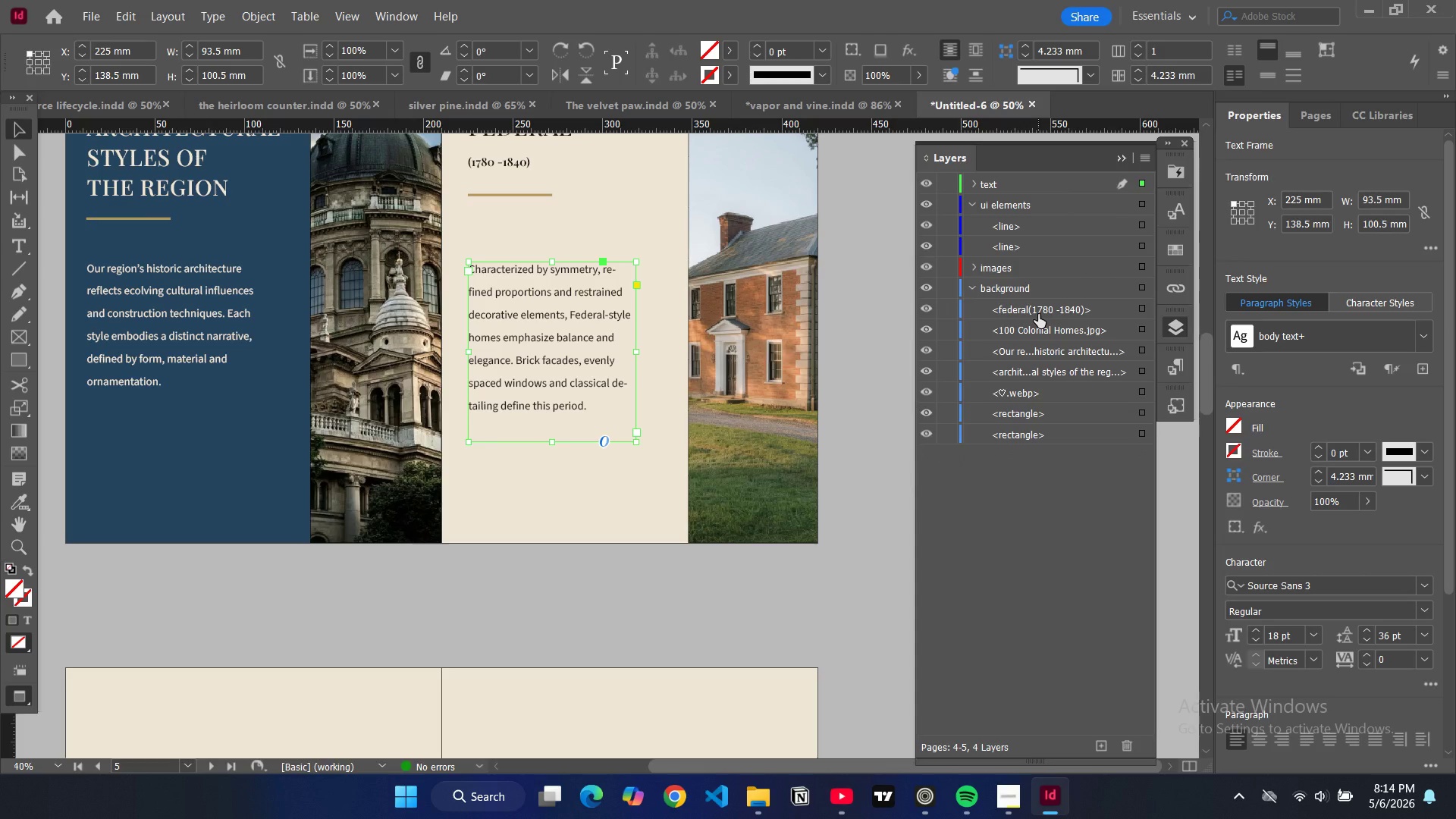 
left_click_drag(start_coordinate=[1038, 313], to_coordinate=[1029, 202])
 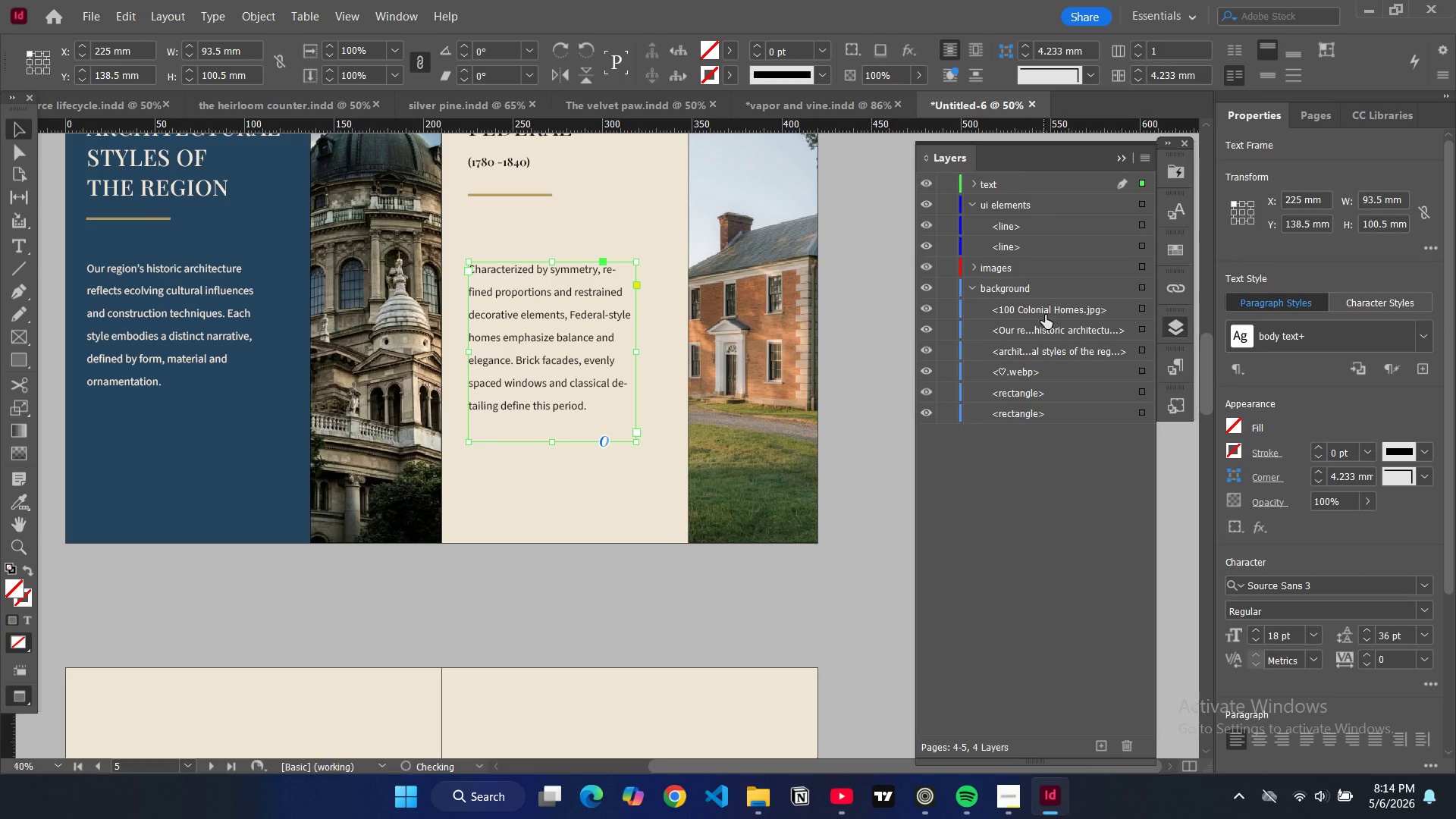 
left_click_drag(start_coordinate=[1046, 313], to_coordinate=[1032, 200])
 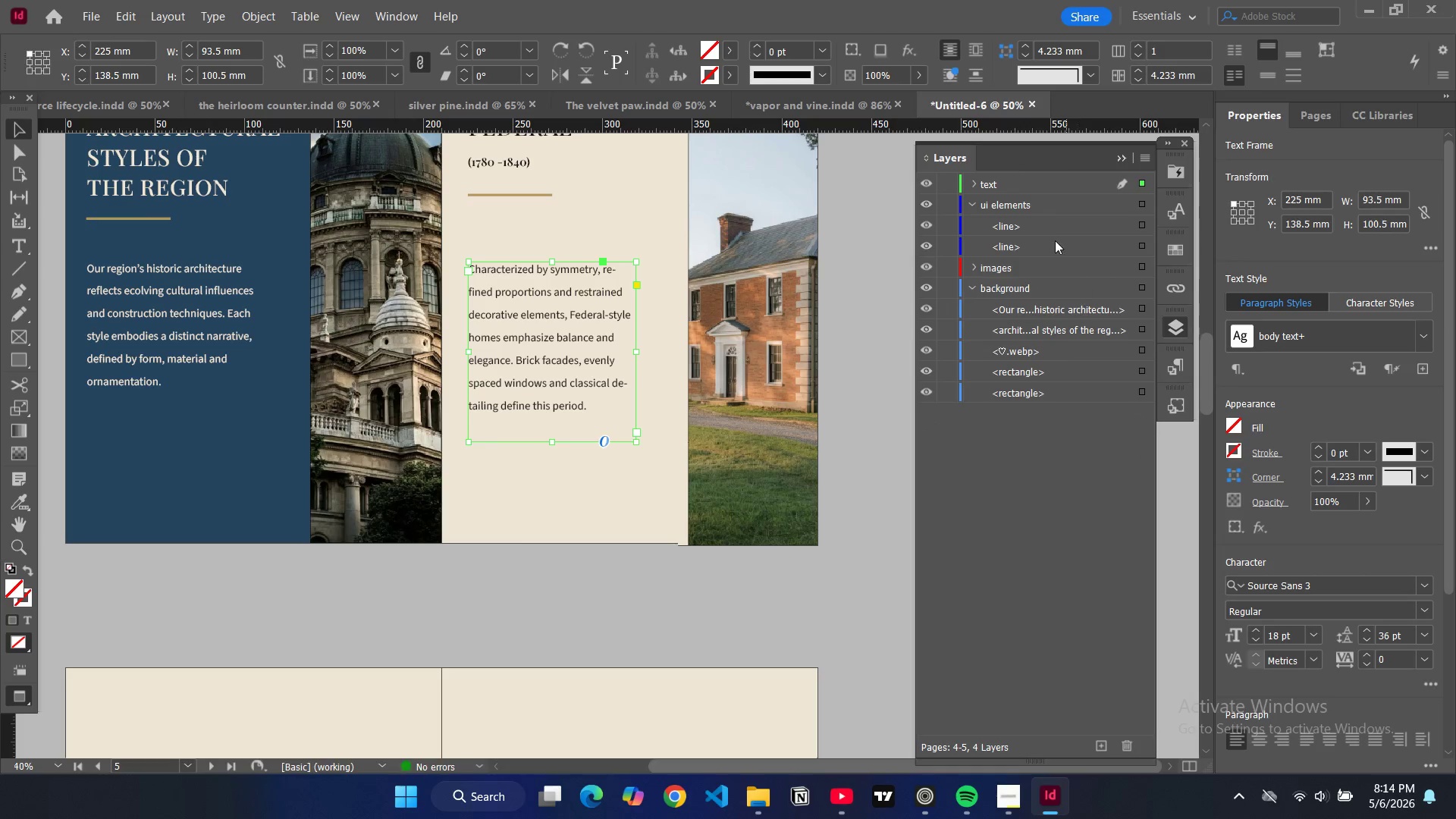 
key(Control+Z)
 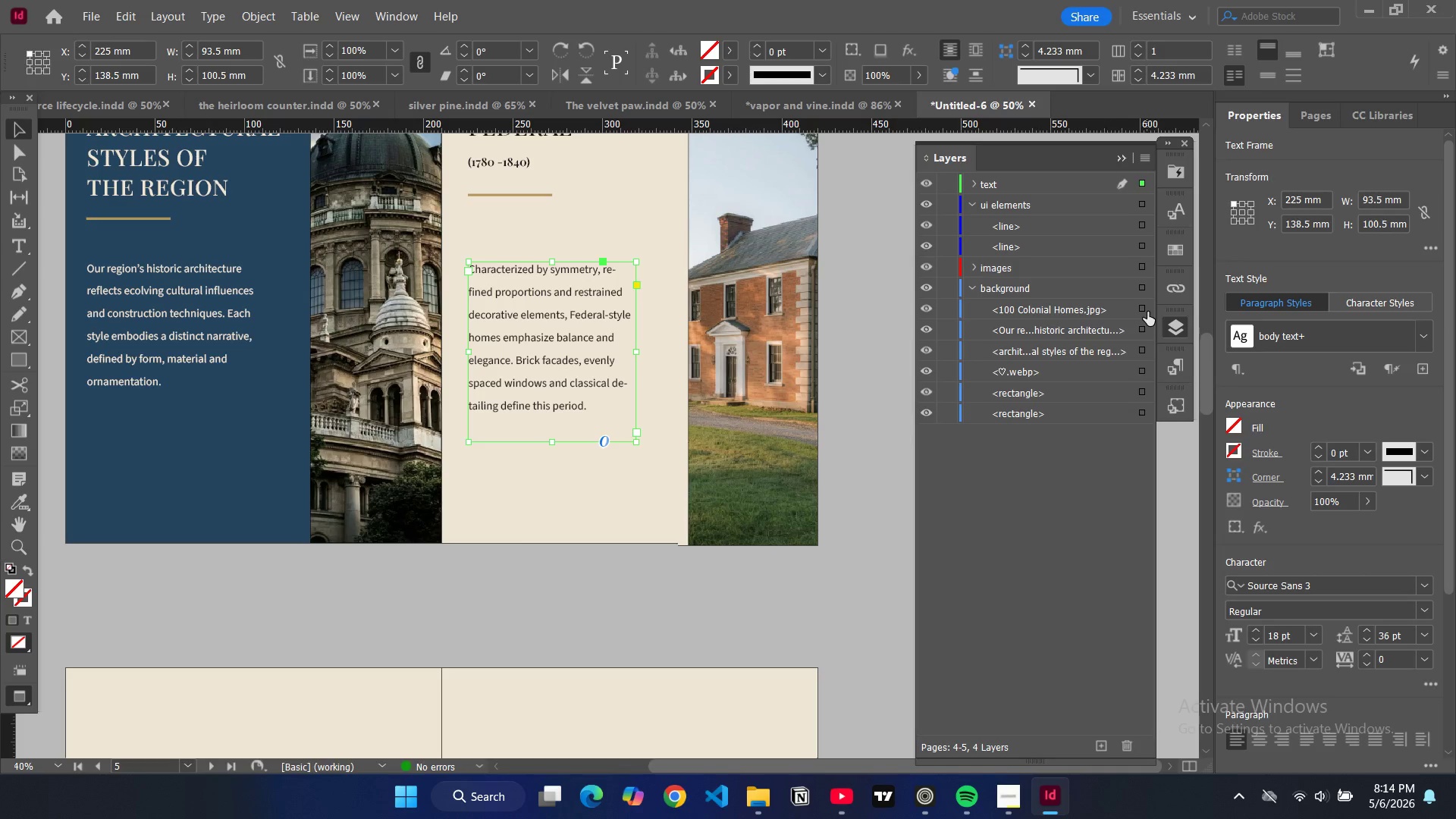 
left_click([1141, 309])
 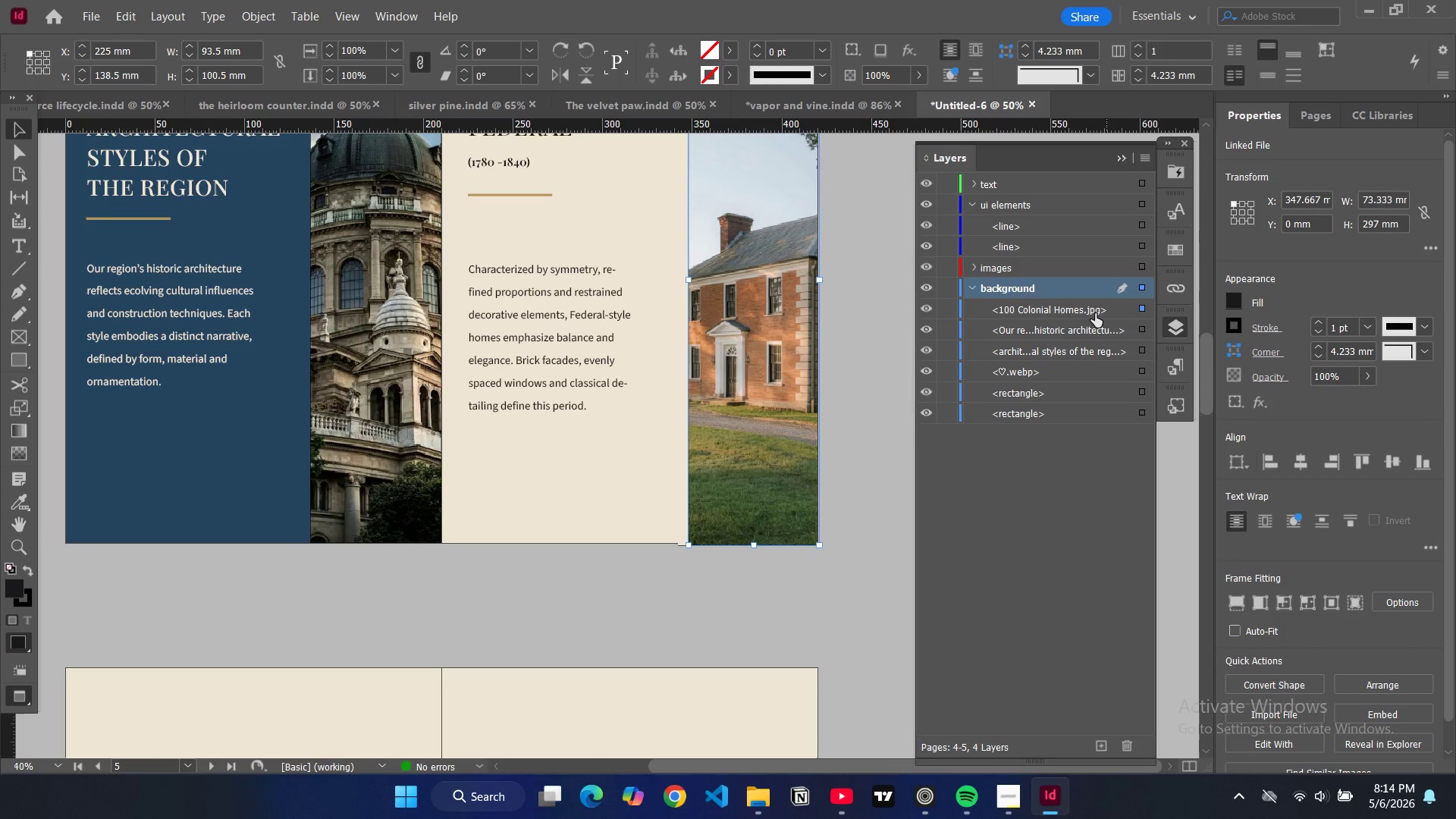 
left_click_drag(start_coordinate=[1095, 313], to_coordinate=[1084, 280])
 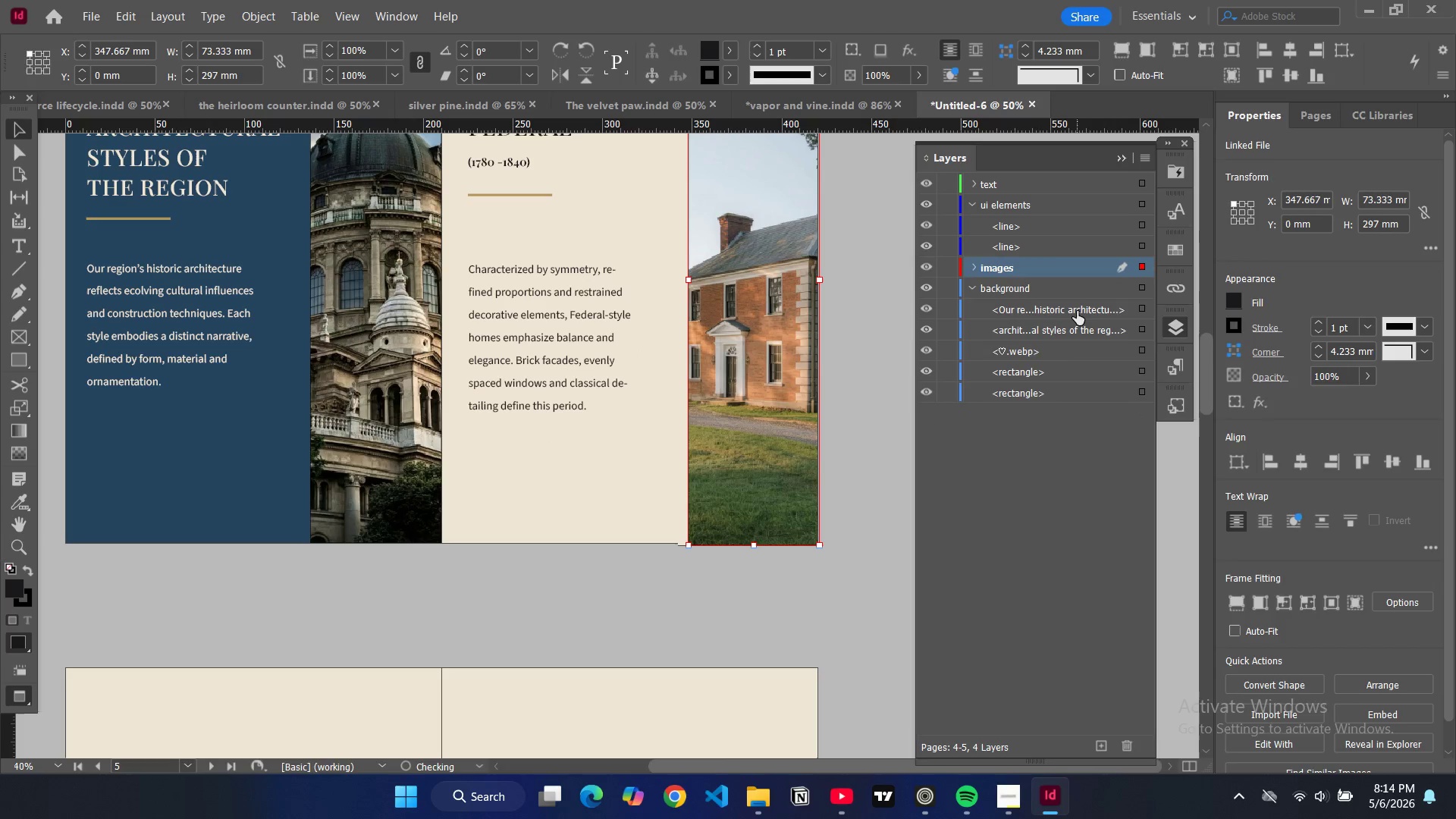 
left_click([1077, 311])
 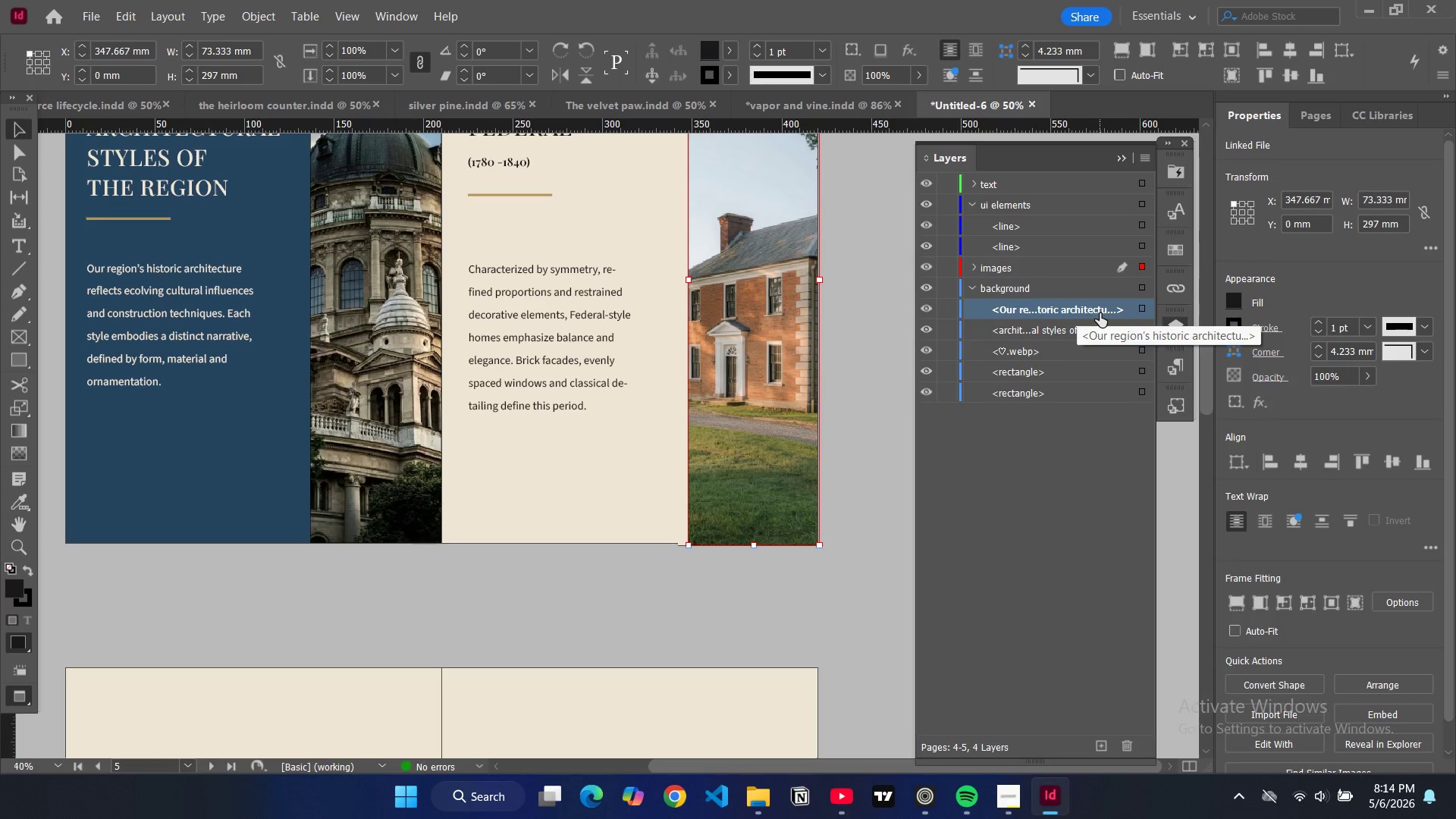 
left_click_drag(start_coordinate=[1085, 314], to_coordinate=[1060, 198])
 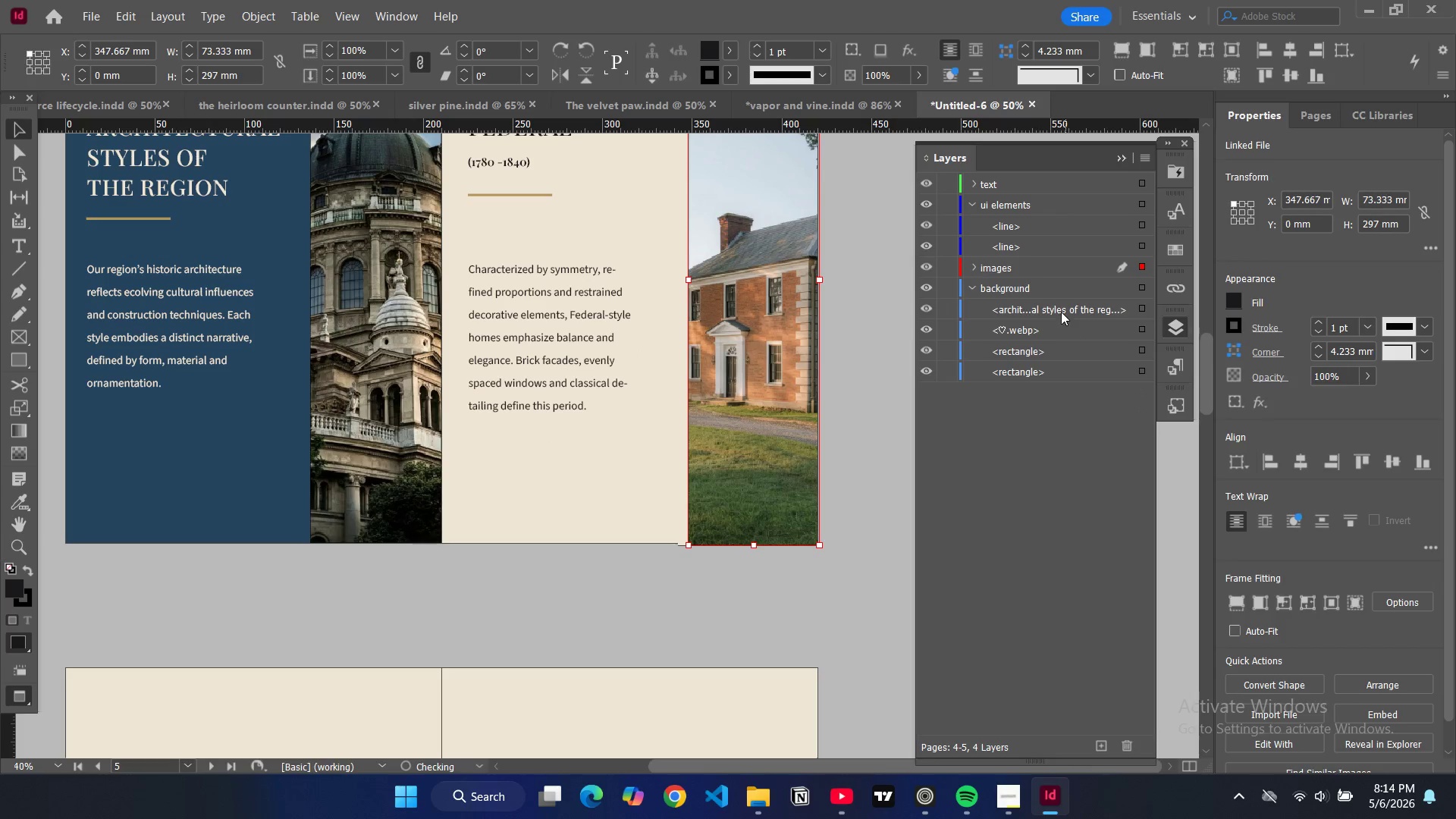 
left_click_drag(start_coordinate=[1061, 309], to_coordinate=[1035, 196])
 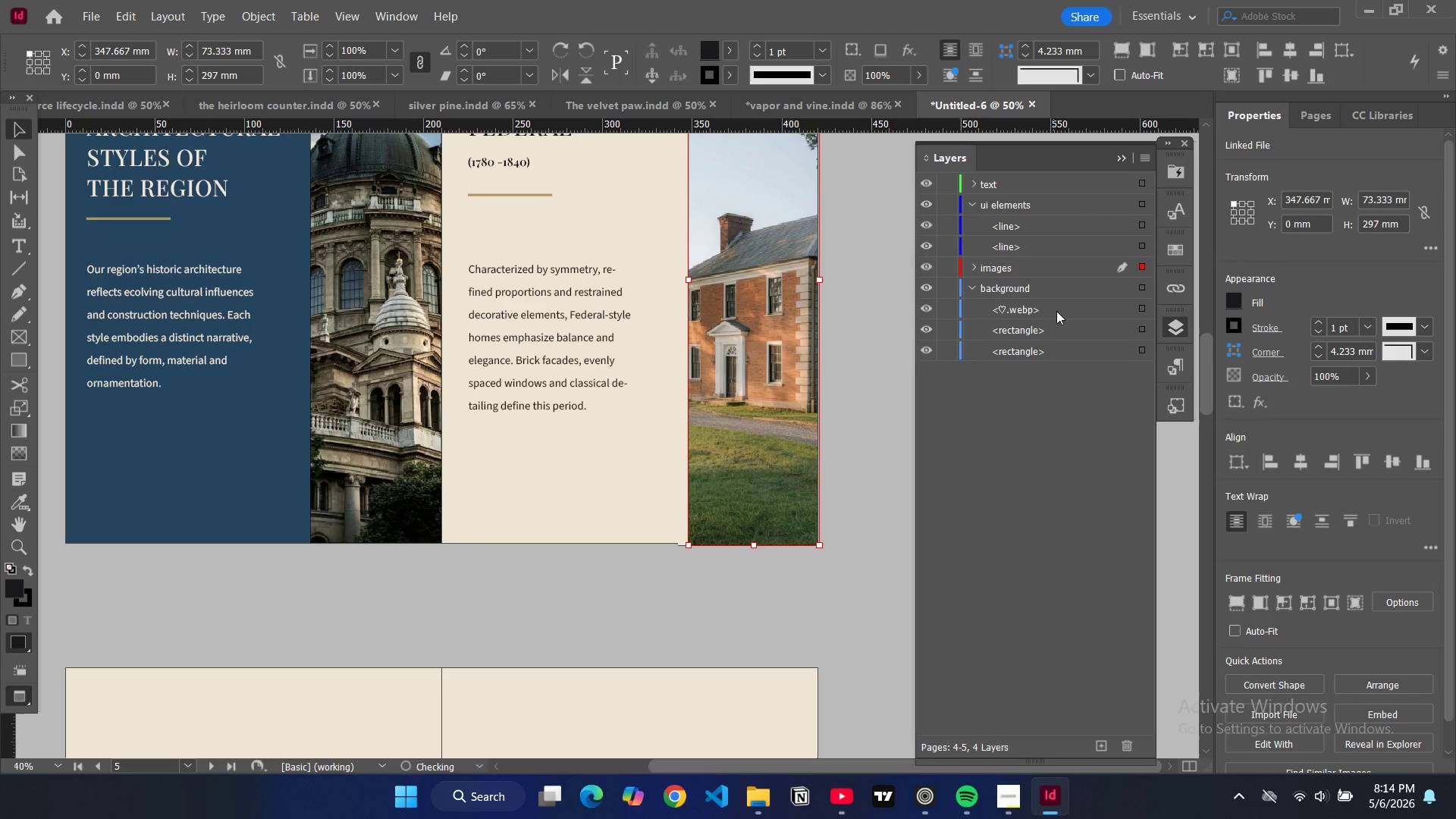 
left_click_drag(start_coordinate=[1056, 311], to_coordinate=[1042, 268])
 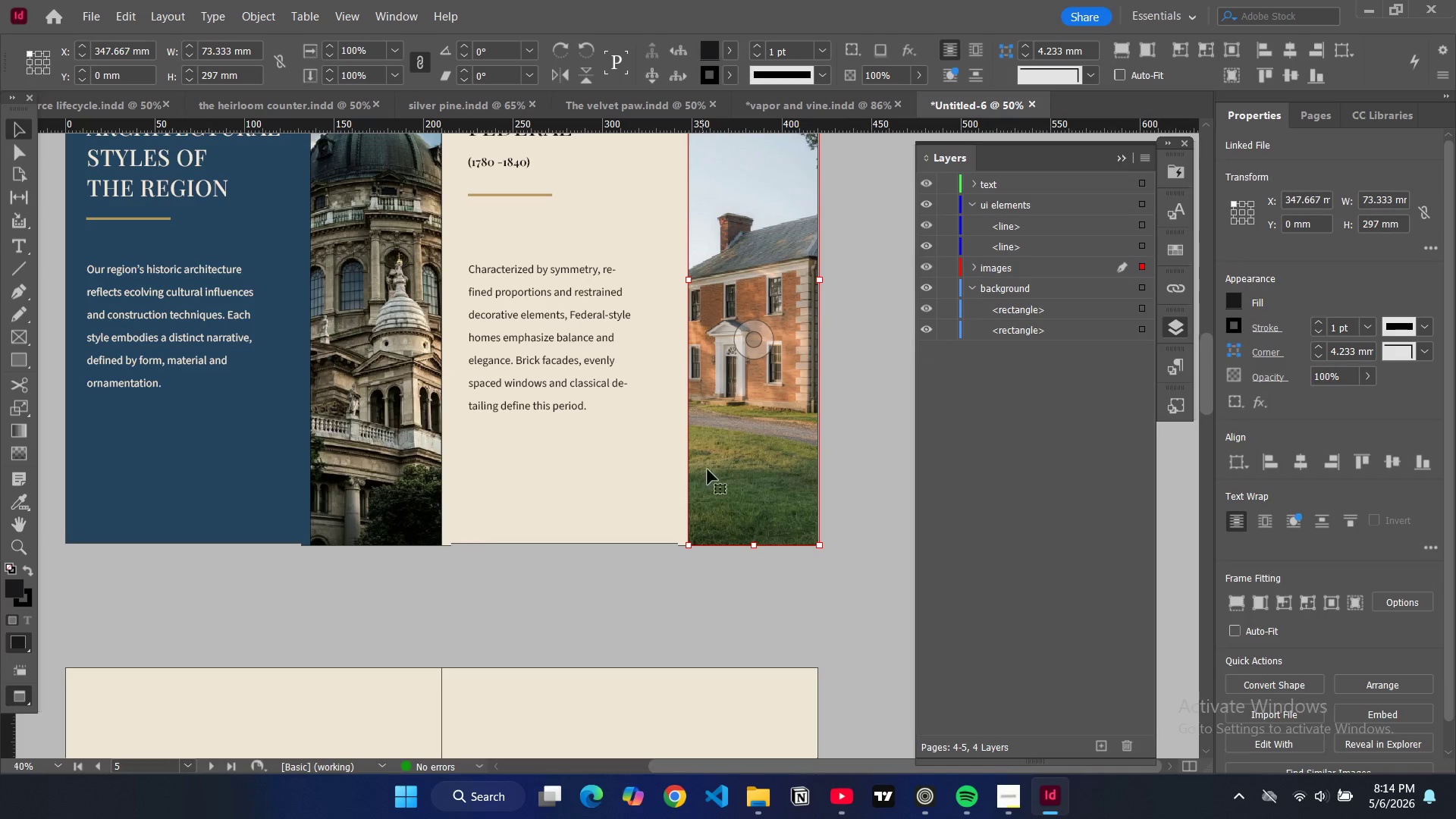 
scroll: coordinate [744, 457], scroll_direction: up, amount: 14.0
 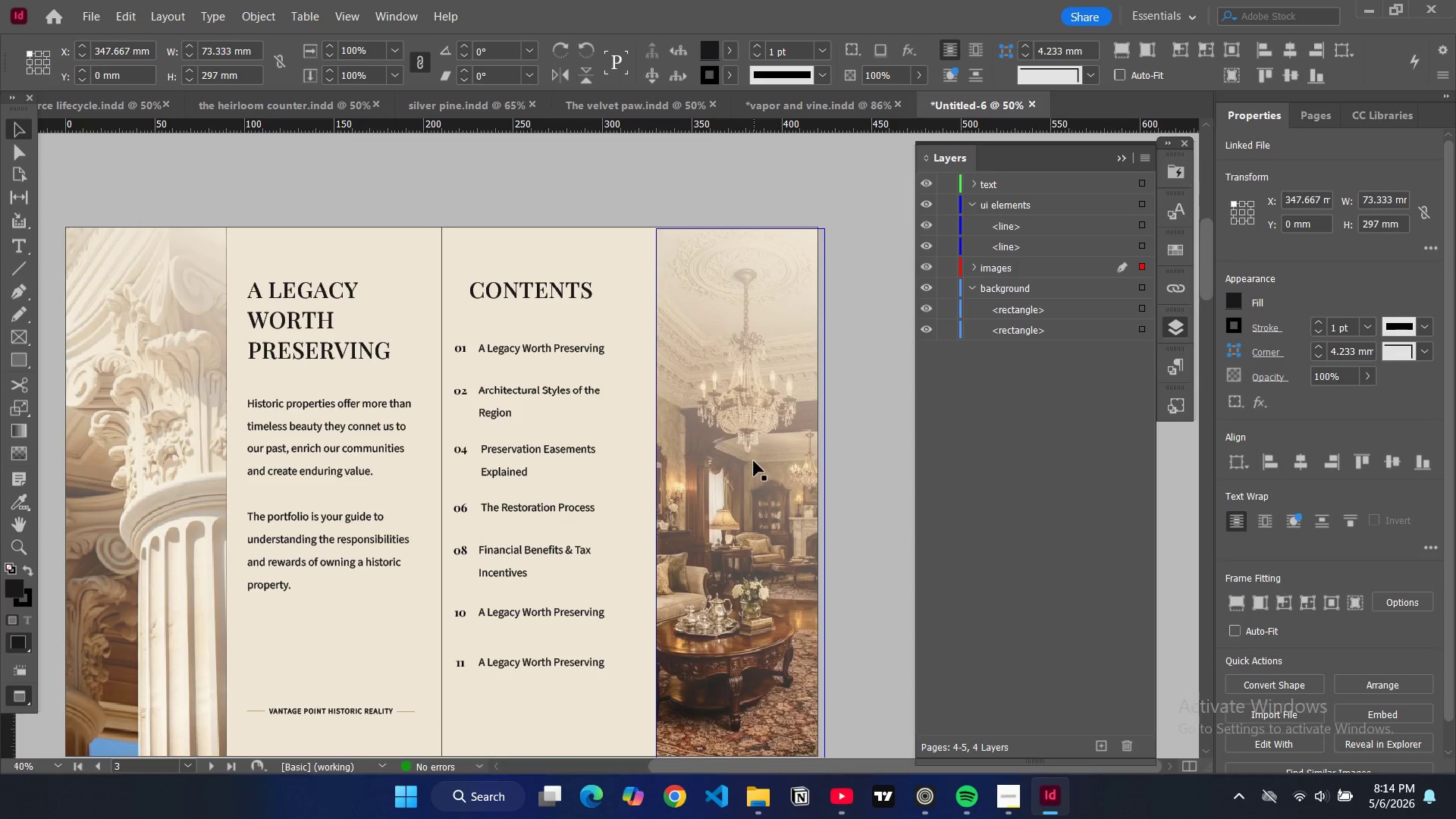 
scroll: coordinate [756, 457], scroll_direction: down, amount: 1.0
 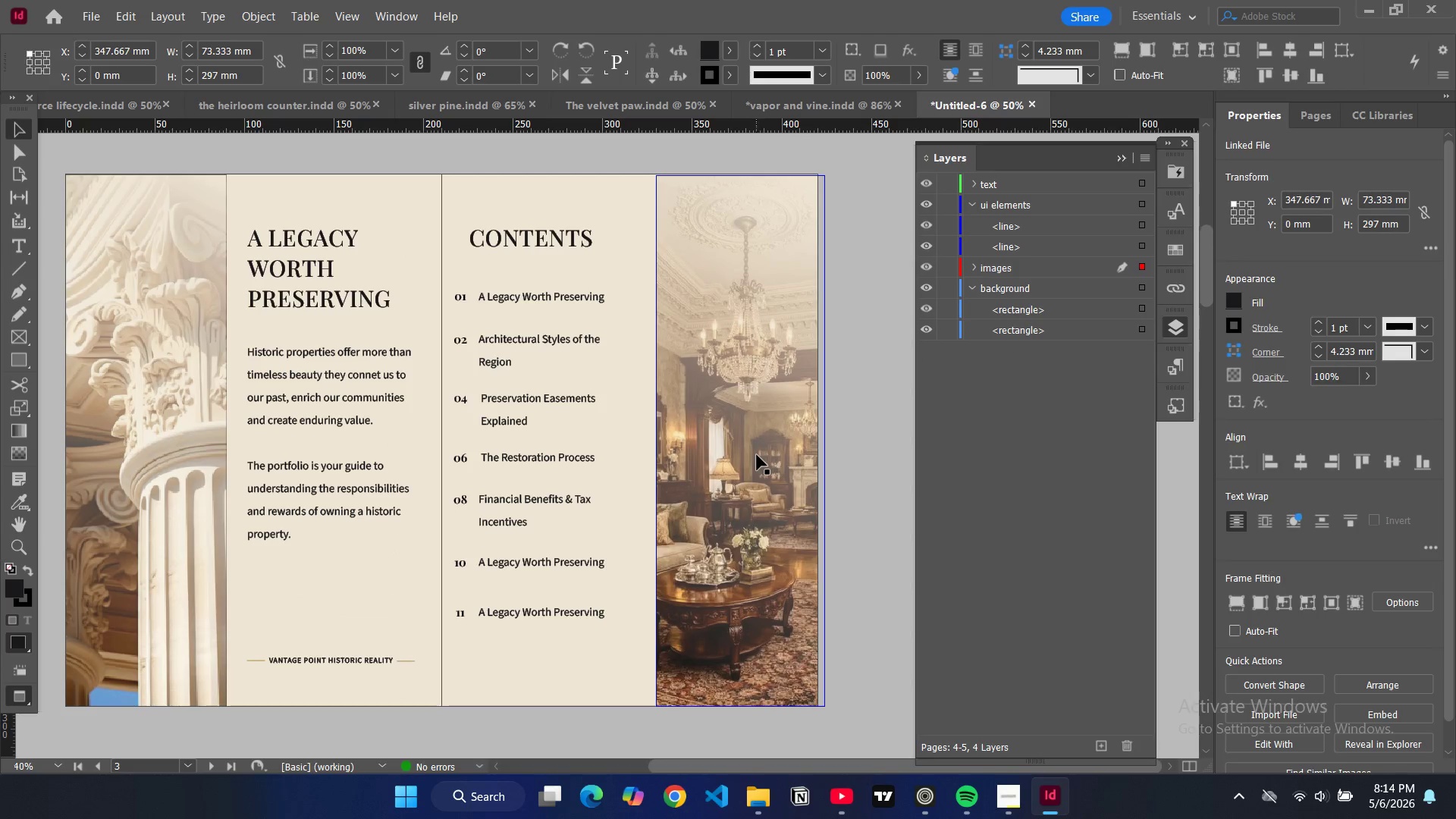 
left_click([757, 455])
 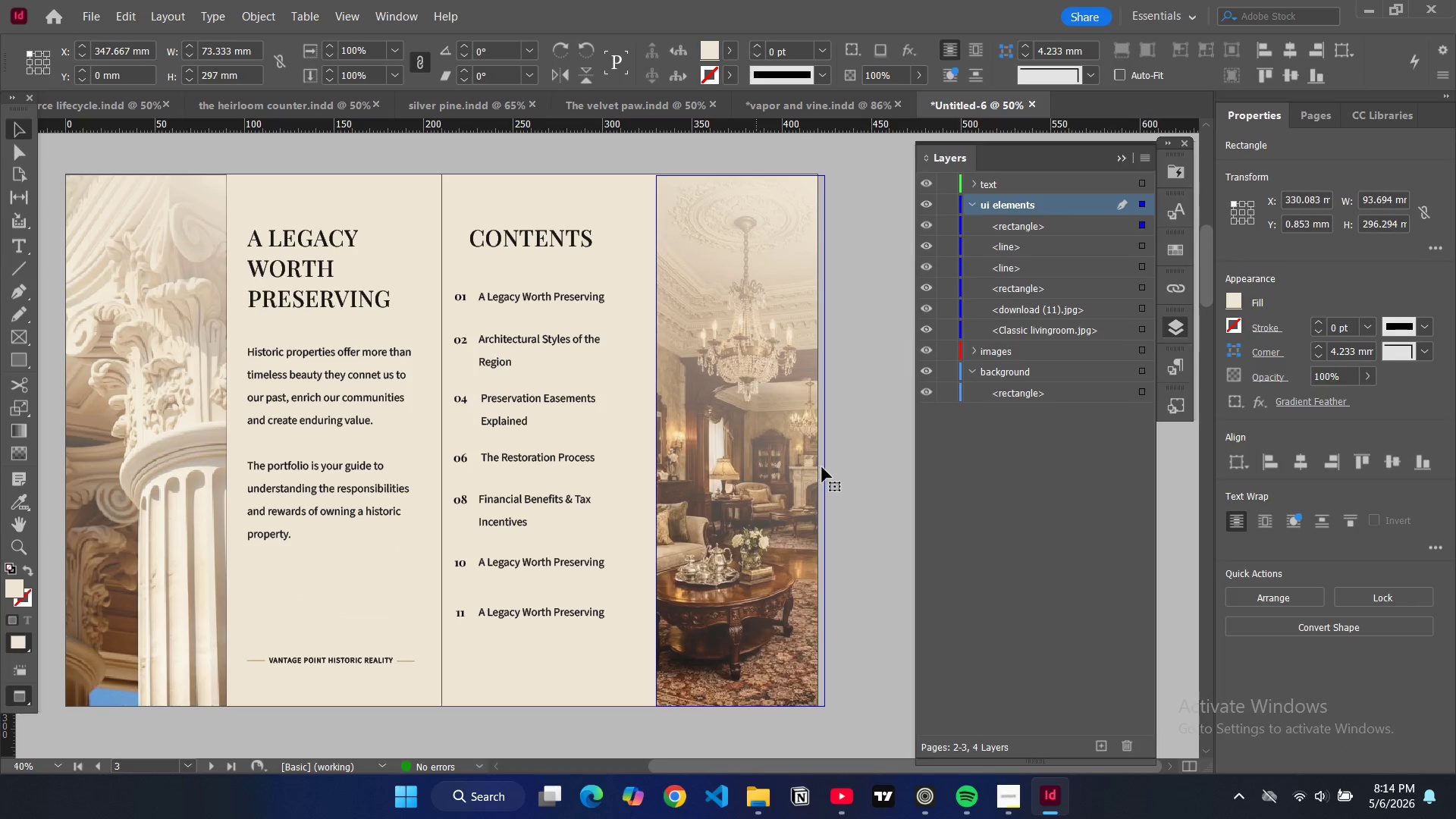 
left_click([823, 468])
 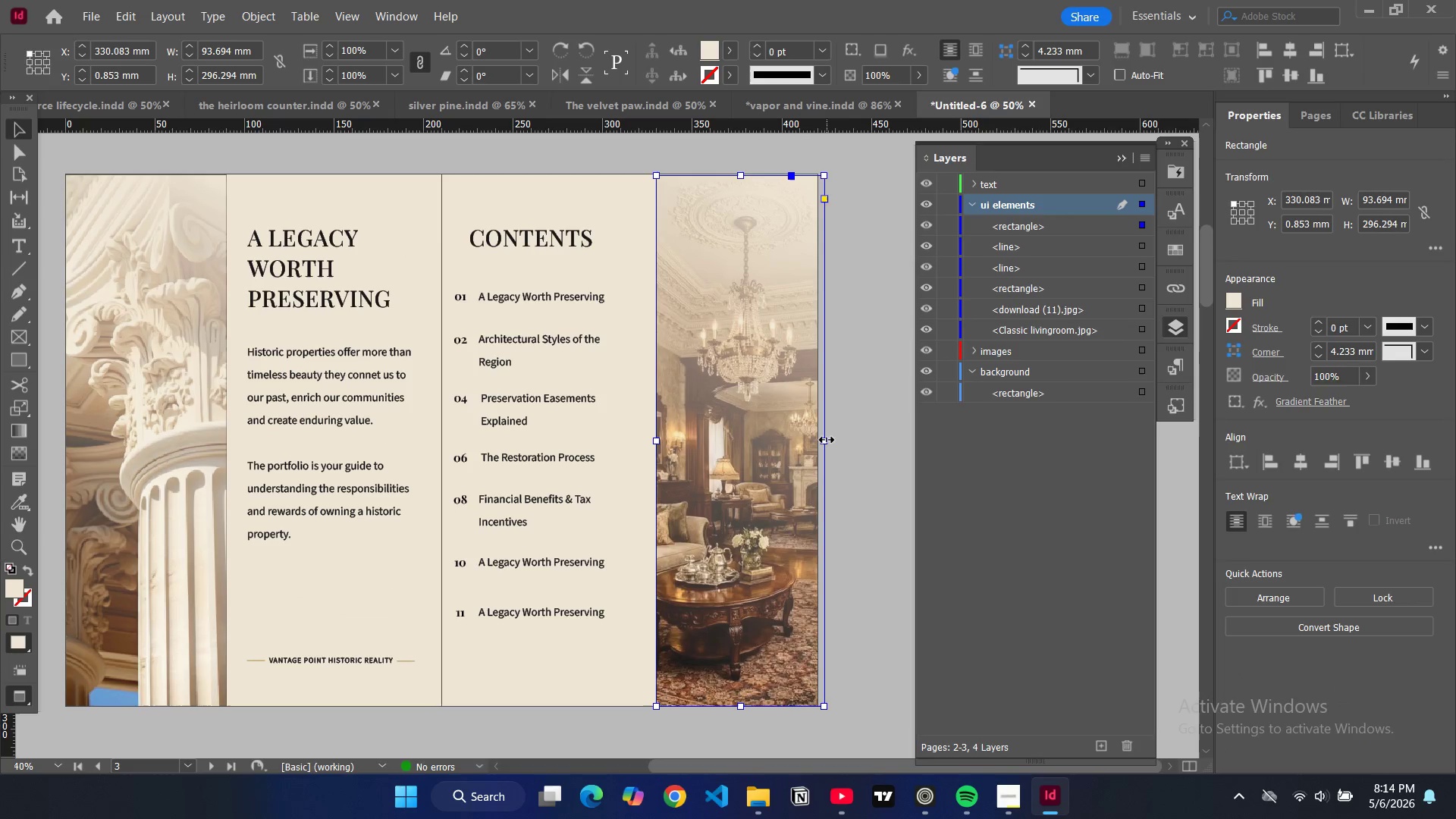 
left_click_drag(start_coordinate=[826, 440], to_coordinate=[819, 437])
 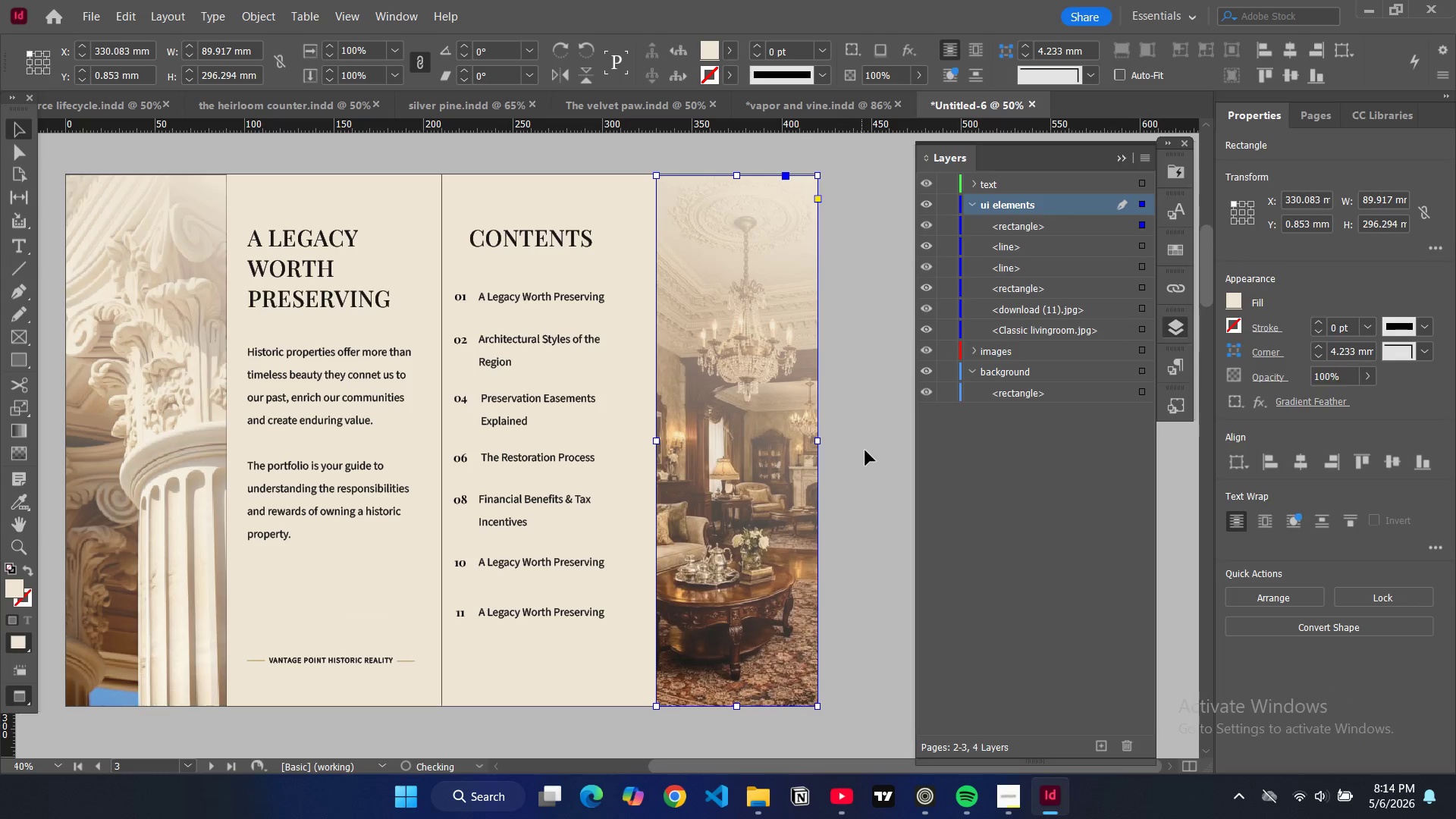 
left_click([865, 450])
 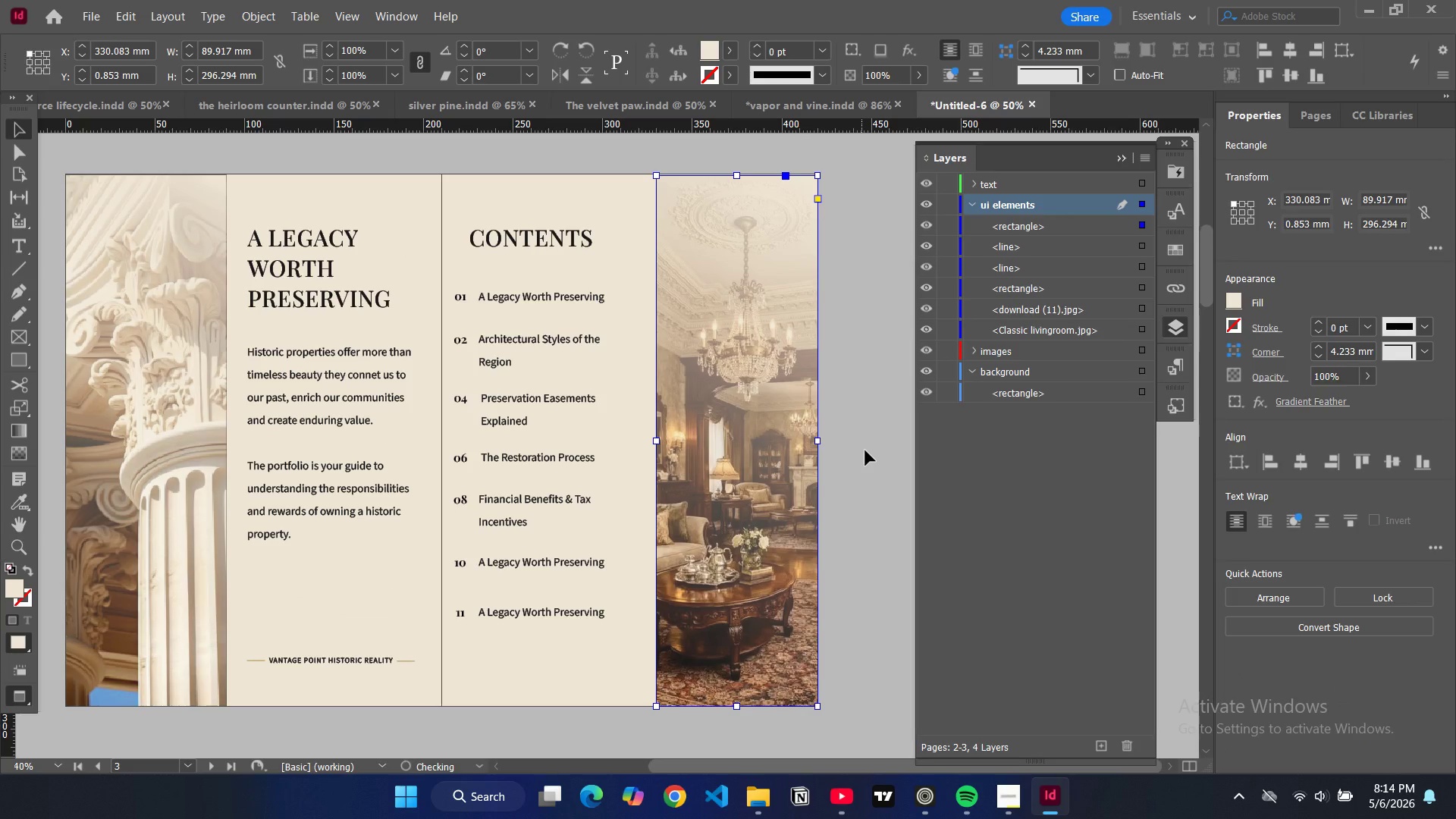 
type(ww)
 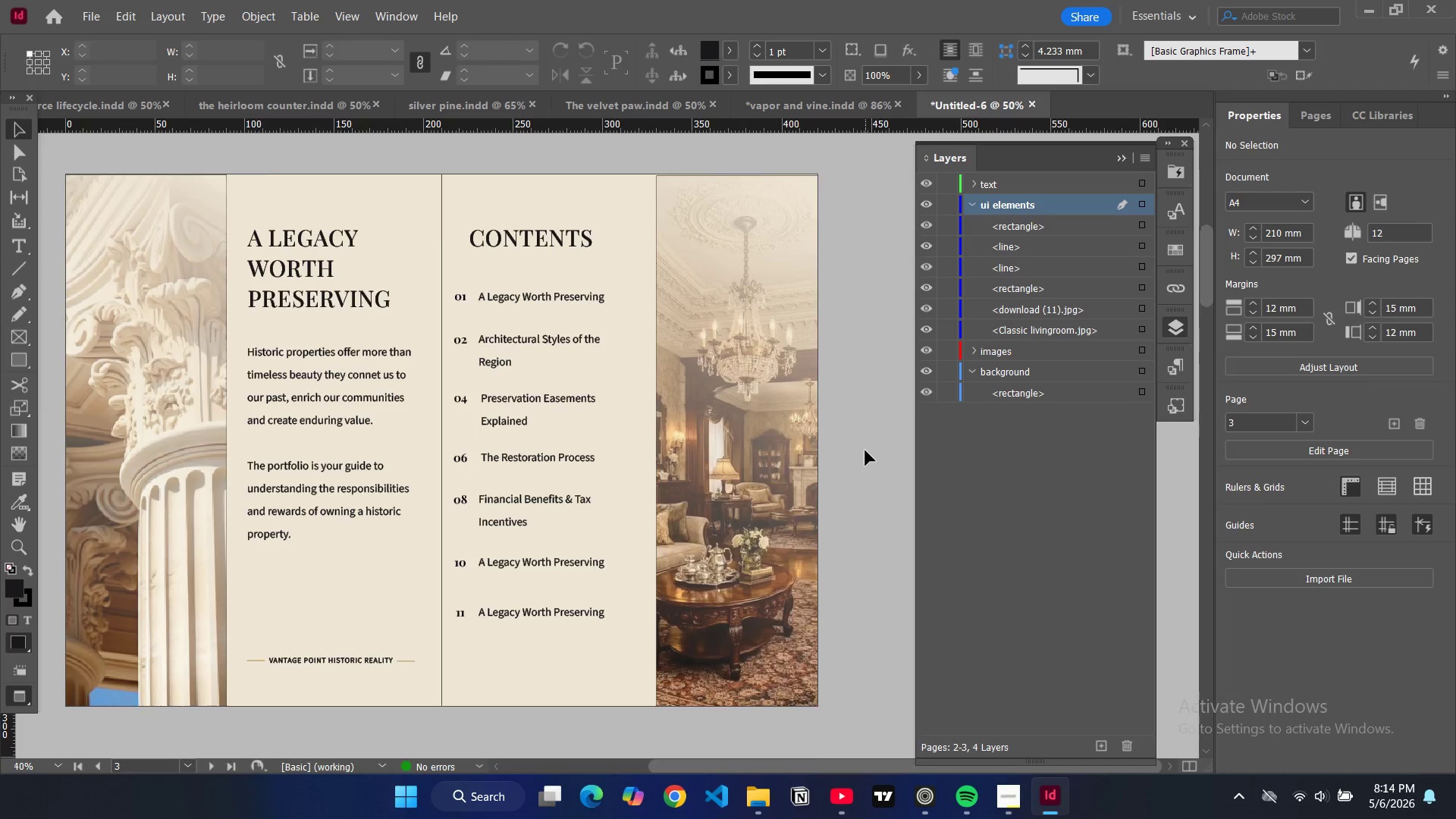 
left_click([730, 460])
 